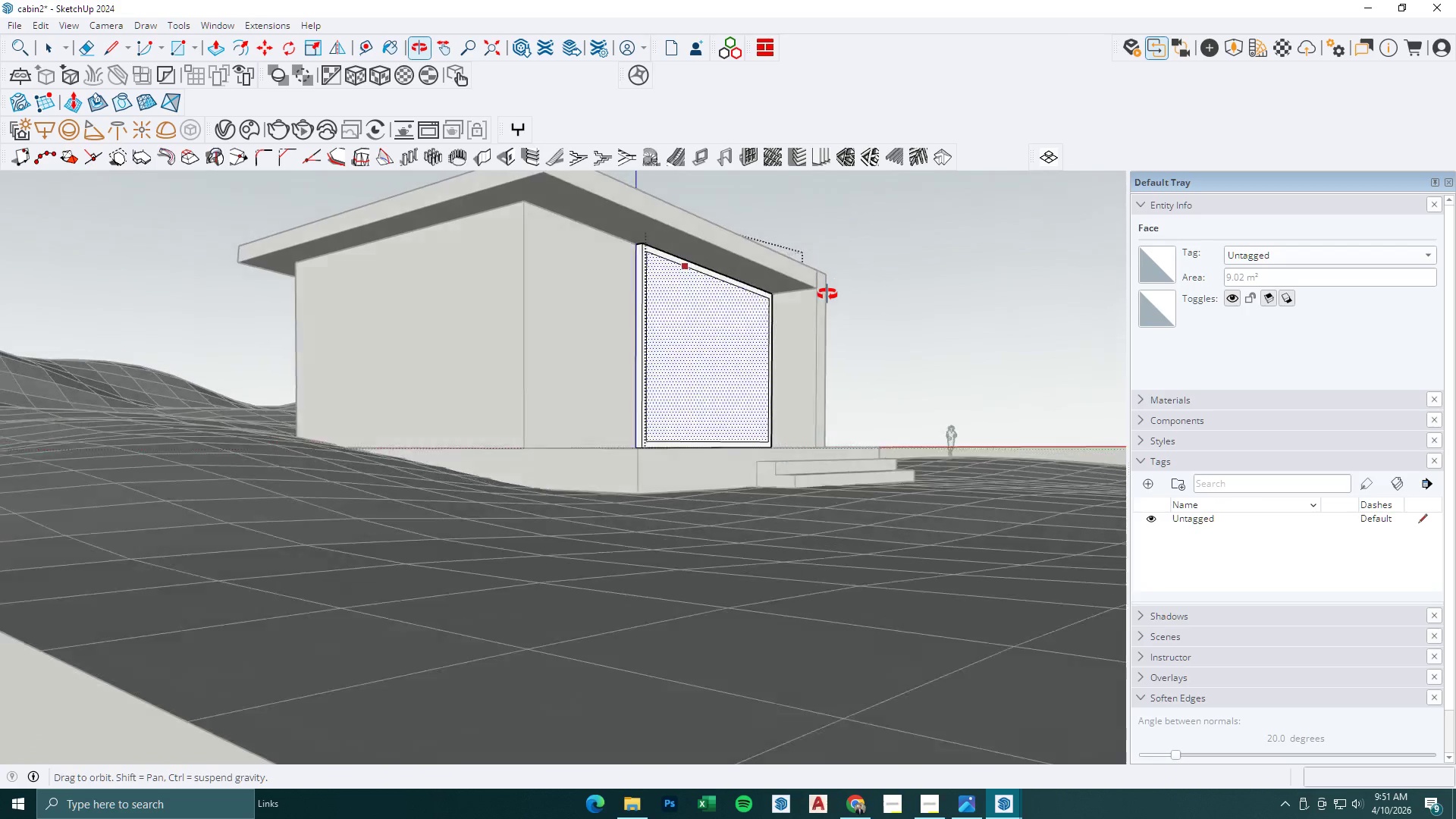 
scroll: coordinate [629, 275], scroll_direction: up, amount: 8.0
 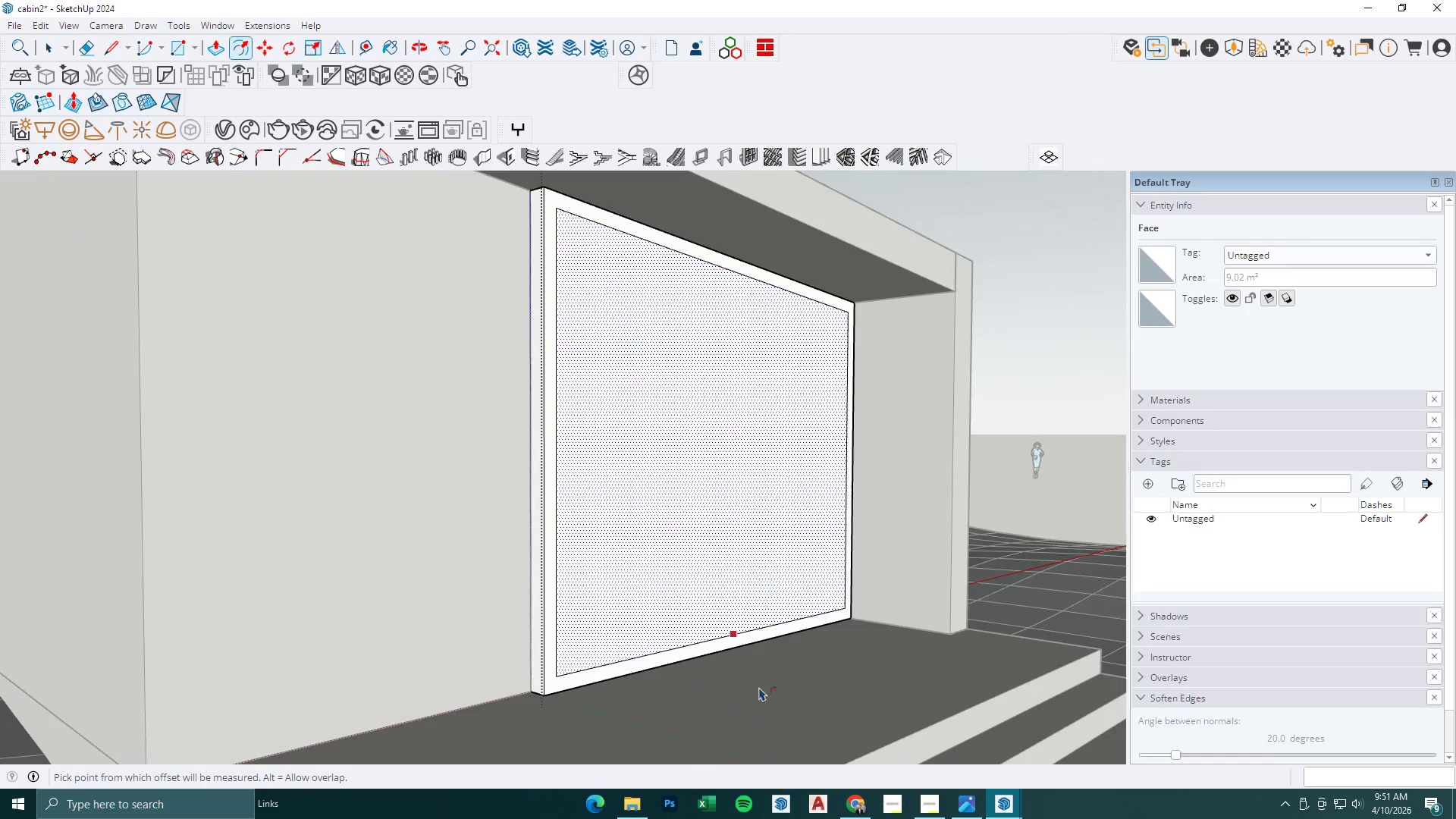 
key(T)
 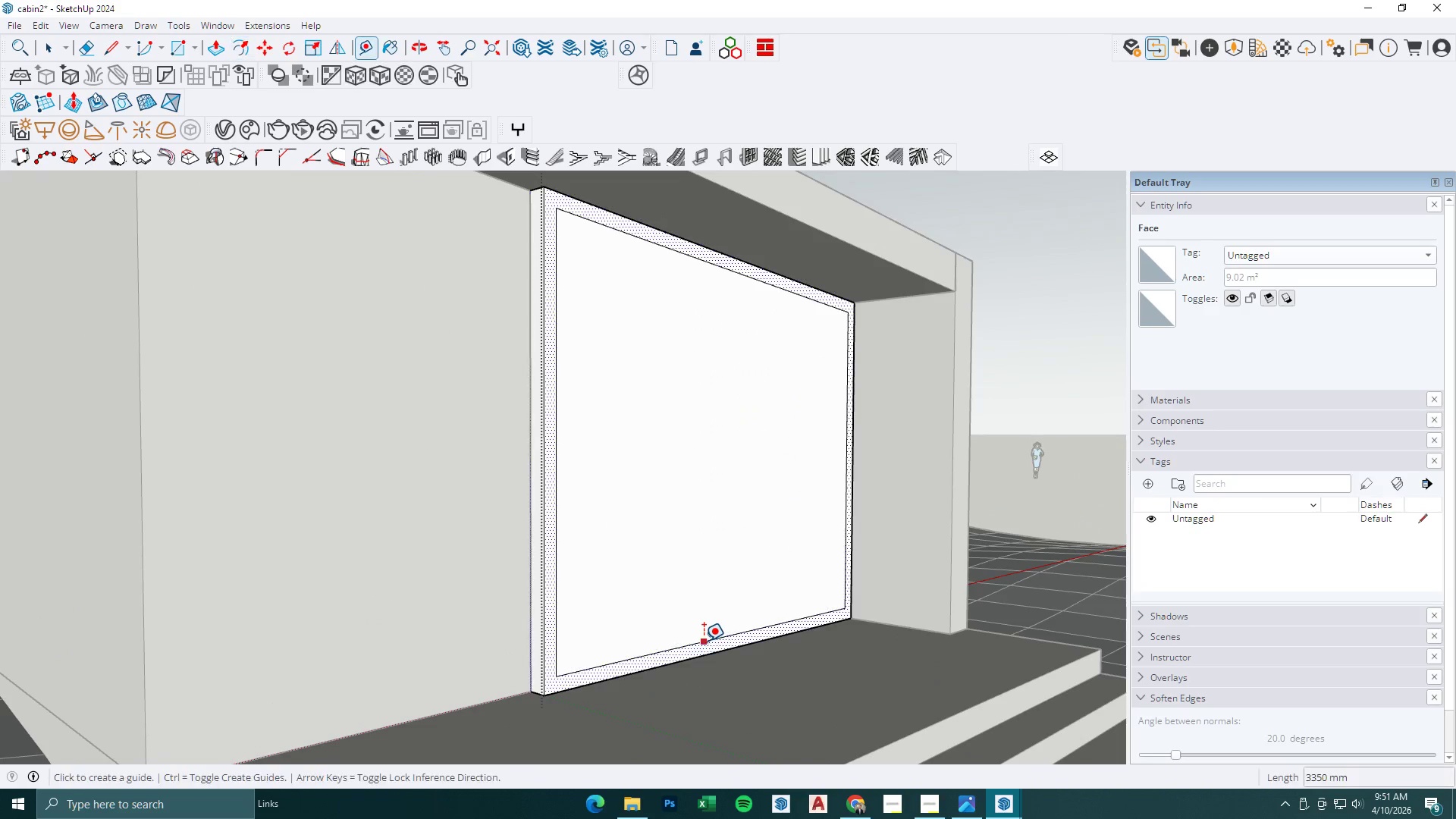 
left_click([704, 641])
 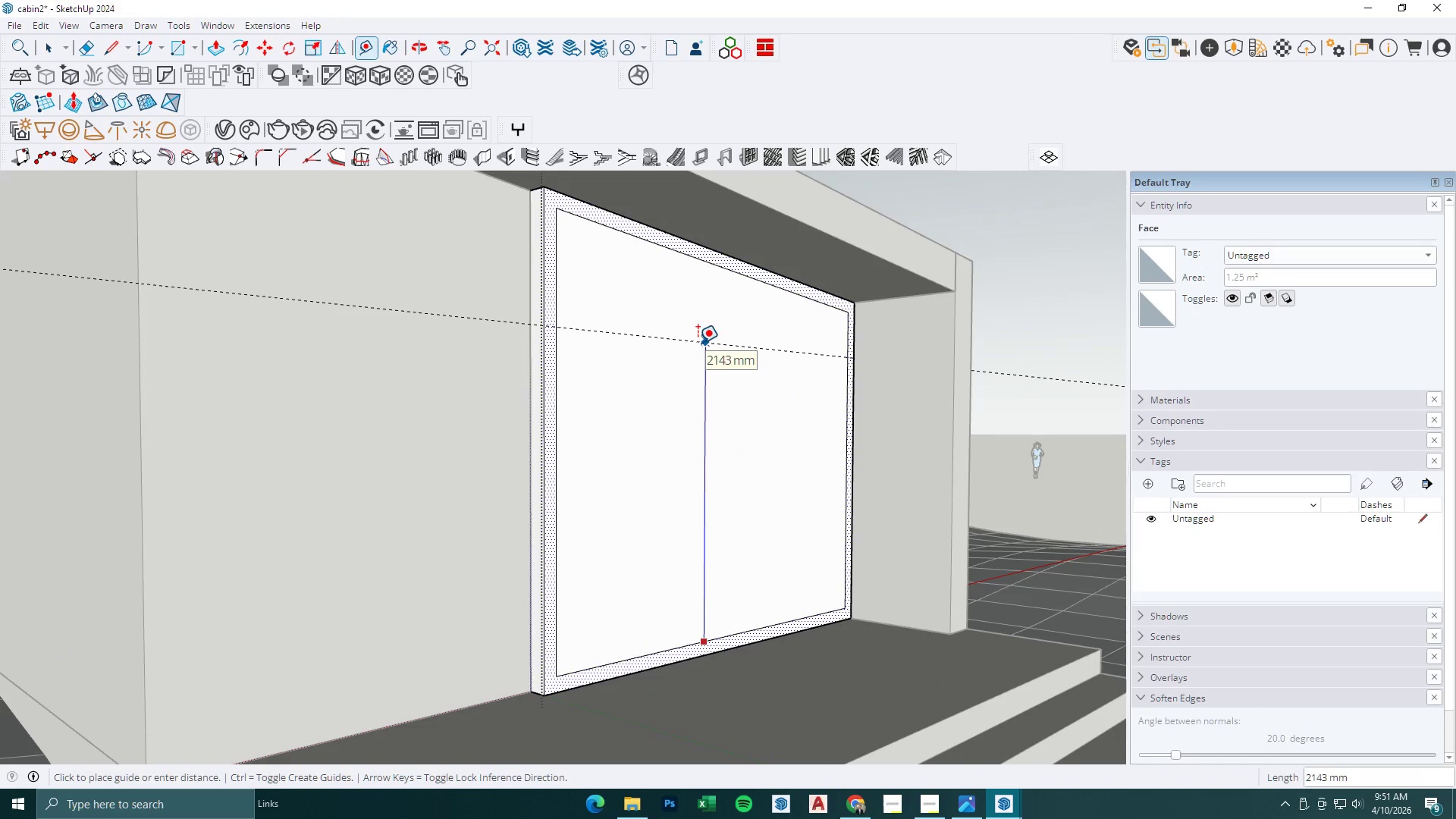 
left_click([698, 343])
 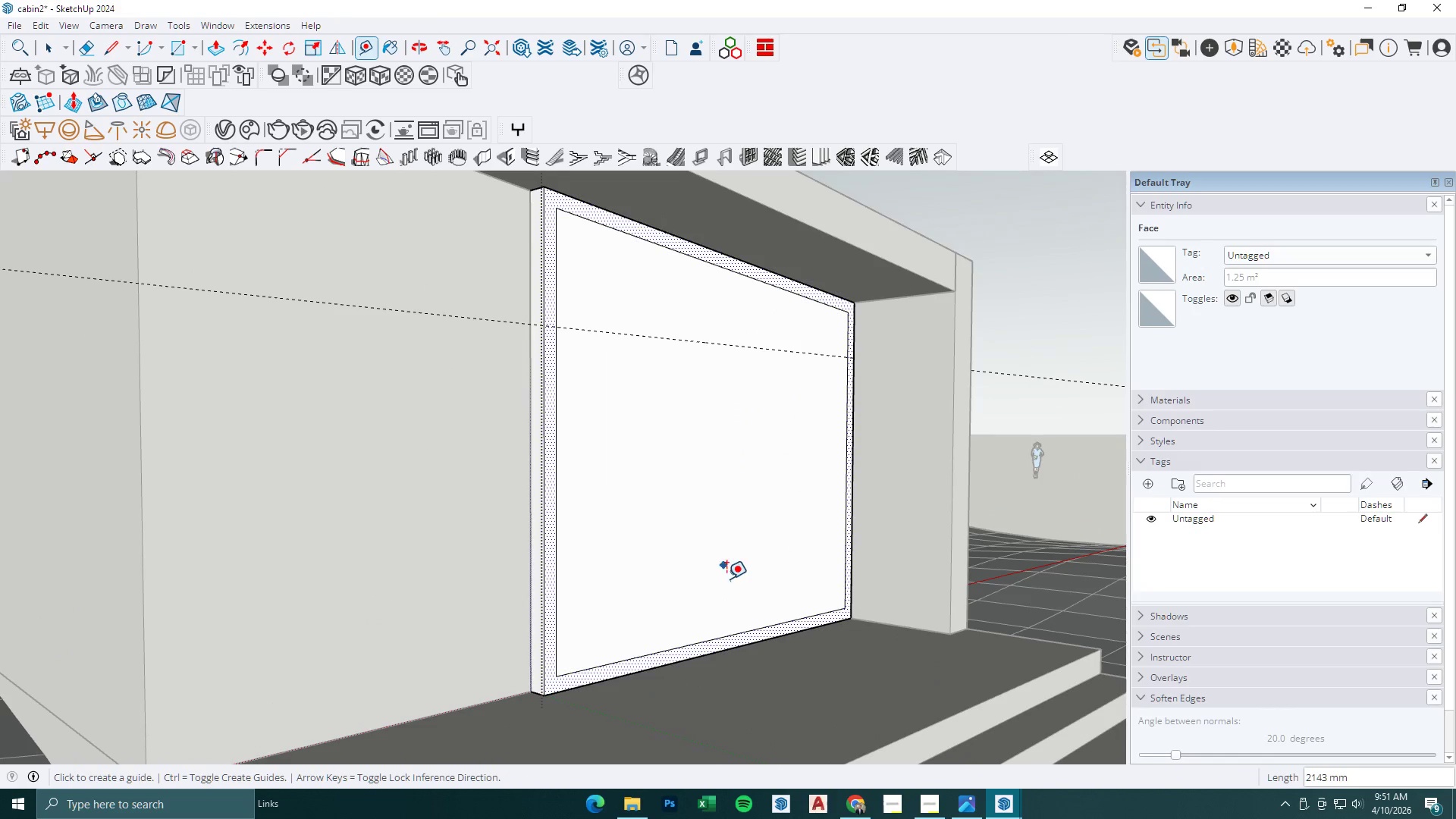 
type(et)
 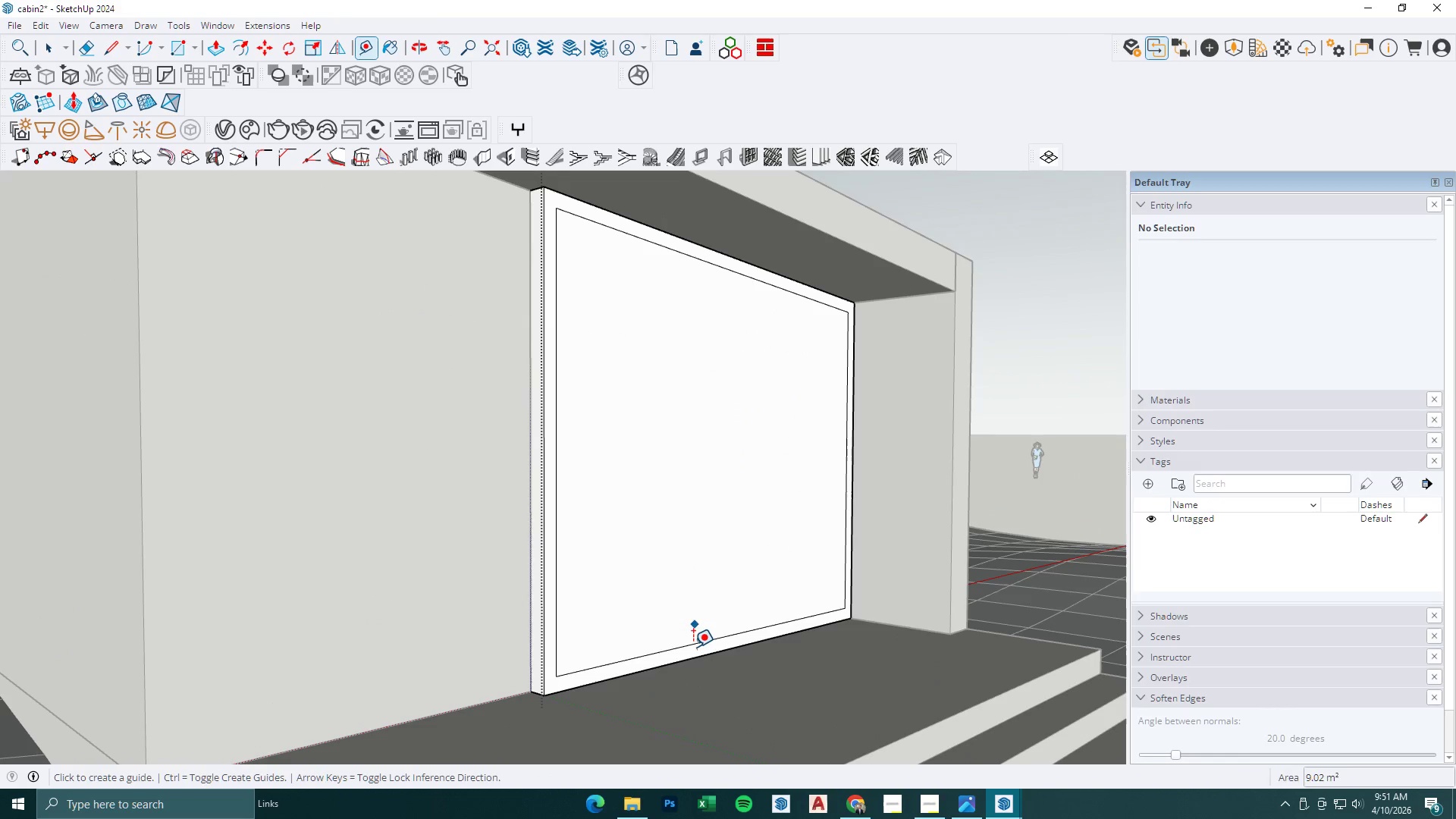 
left_click_drag(start_coordinate=[695, 334], to_coordinate=[695, 357])
 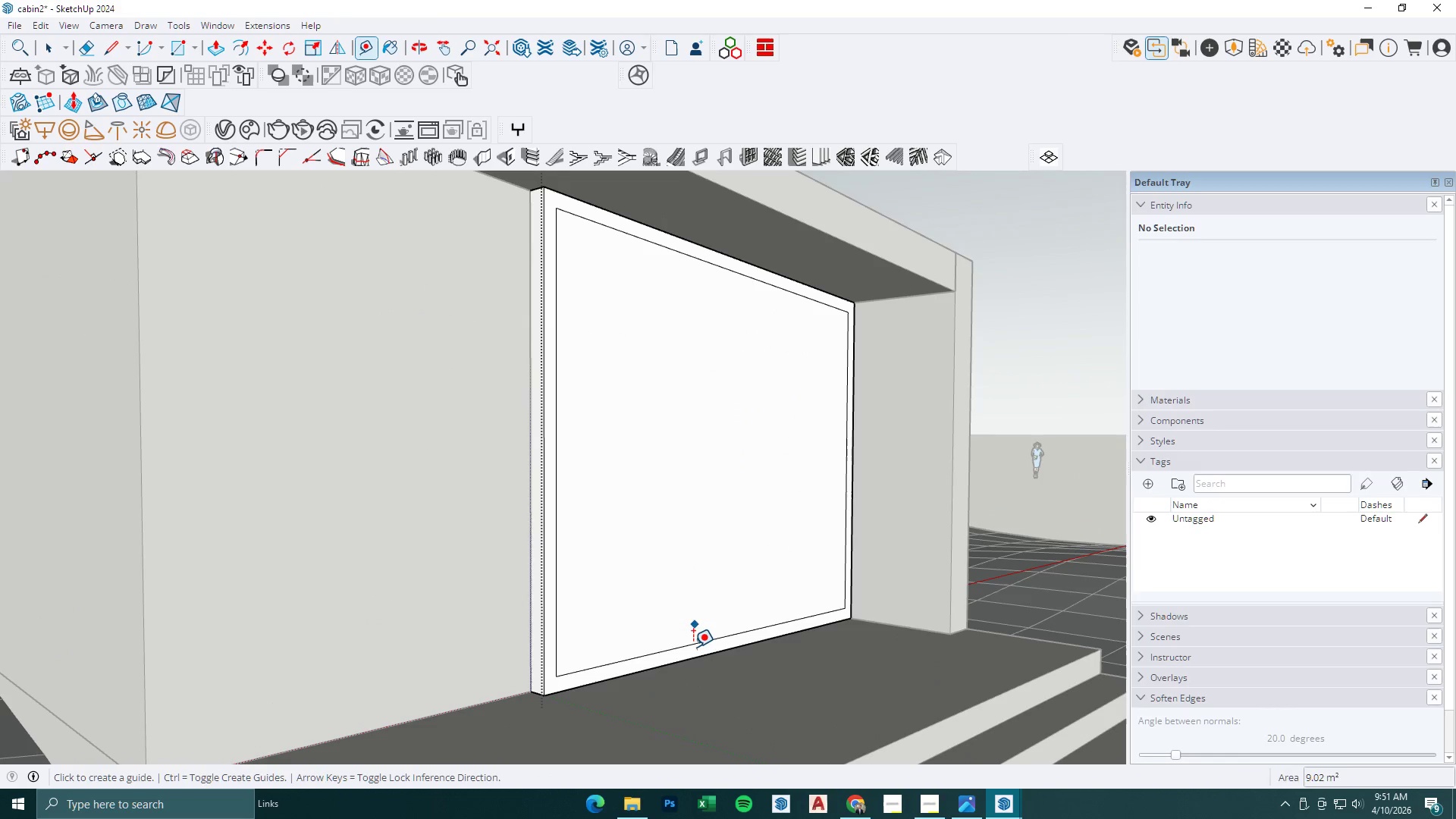 
left_click([693, 647])
 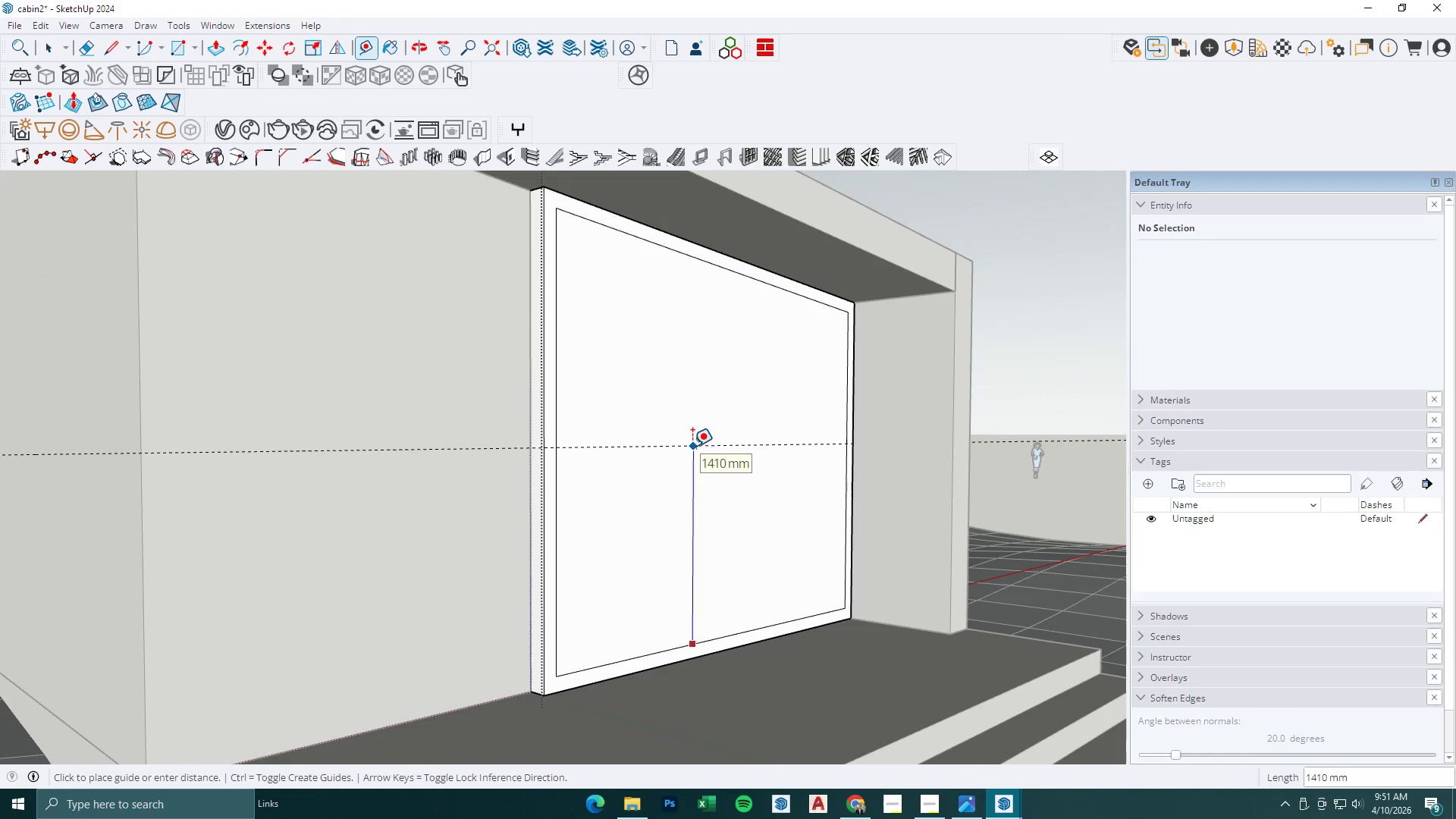 
key(Numpad2)
 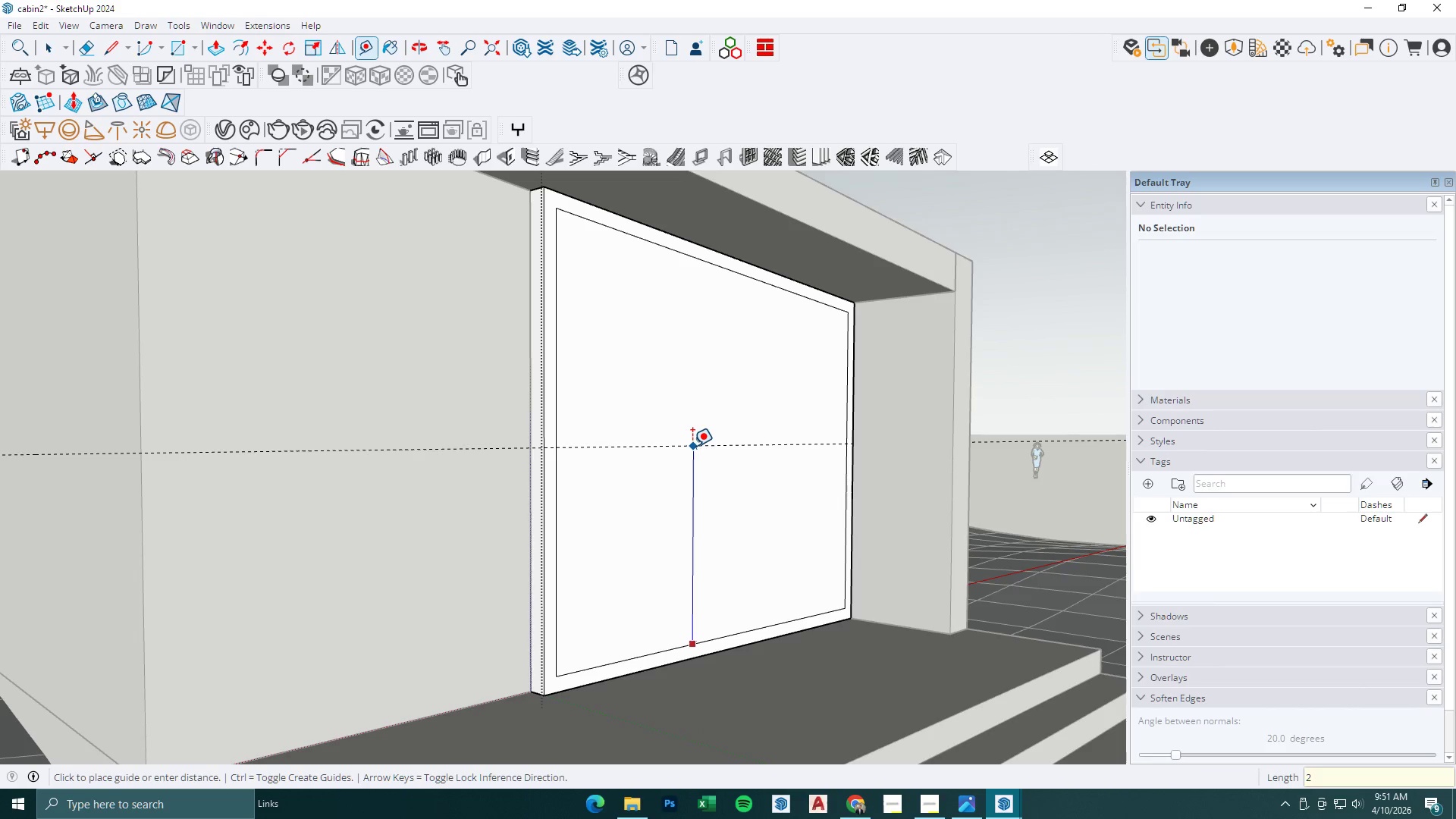 
key(Backspace)
 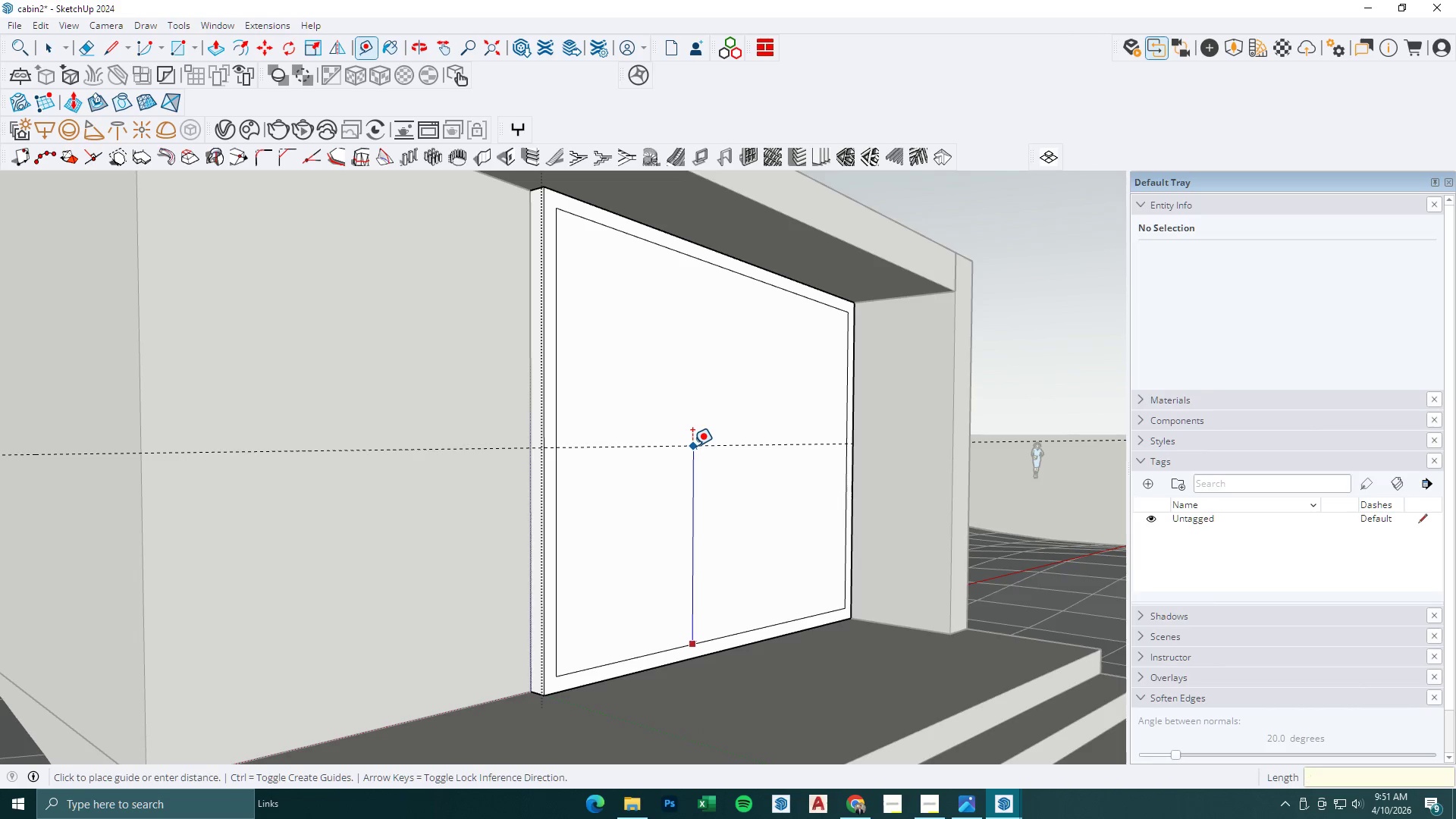 
key(Backspace)
 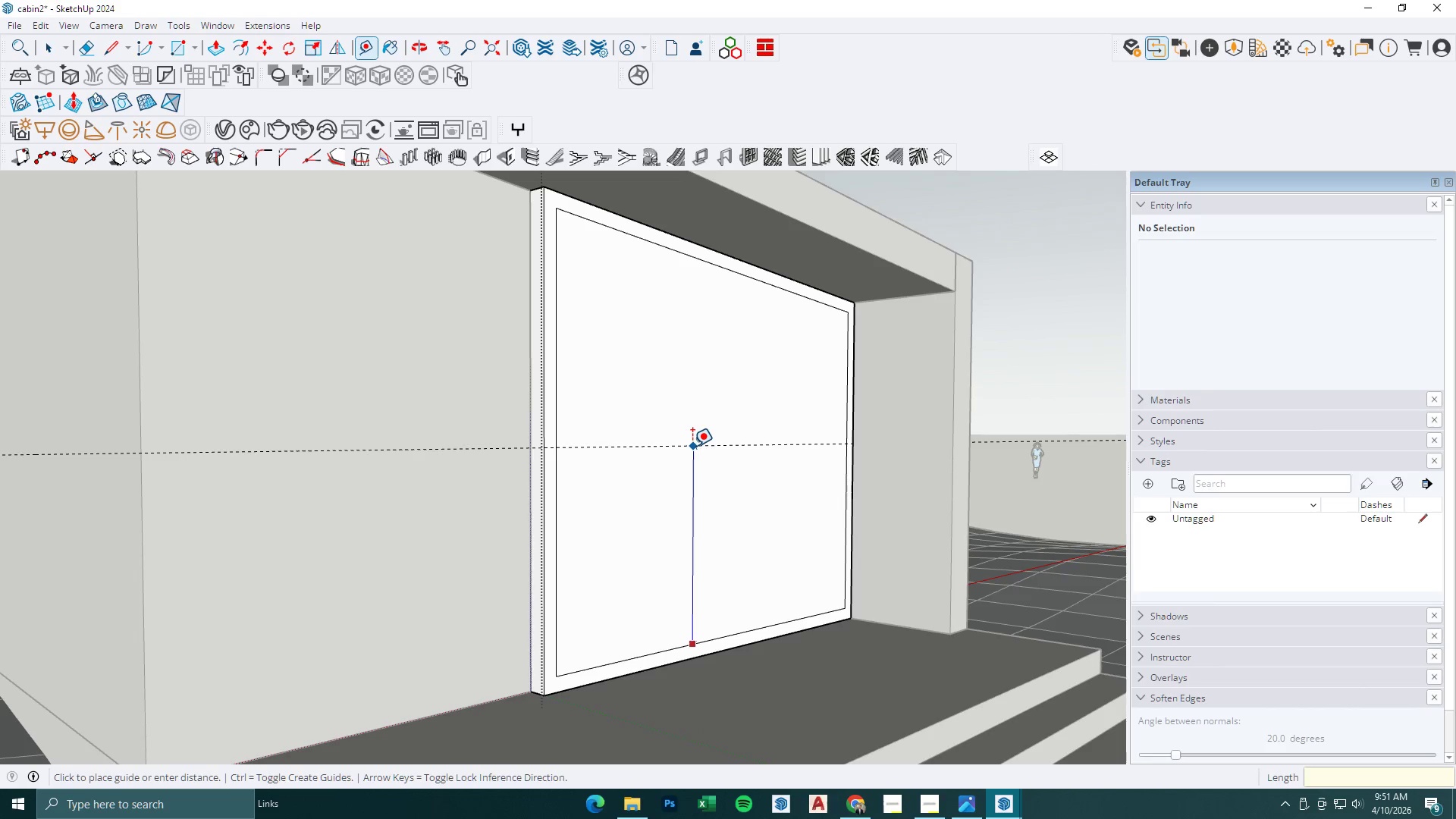 
key(Numpad2)
 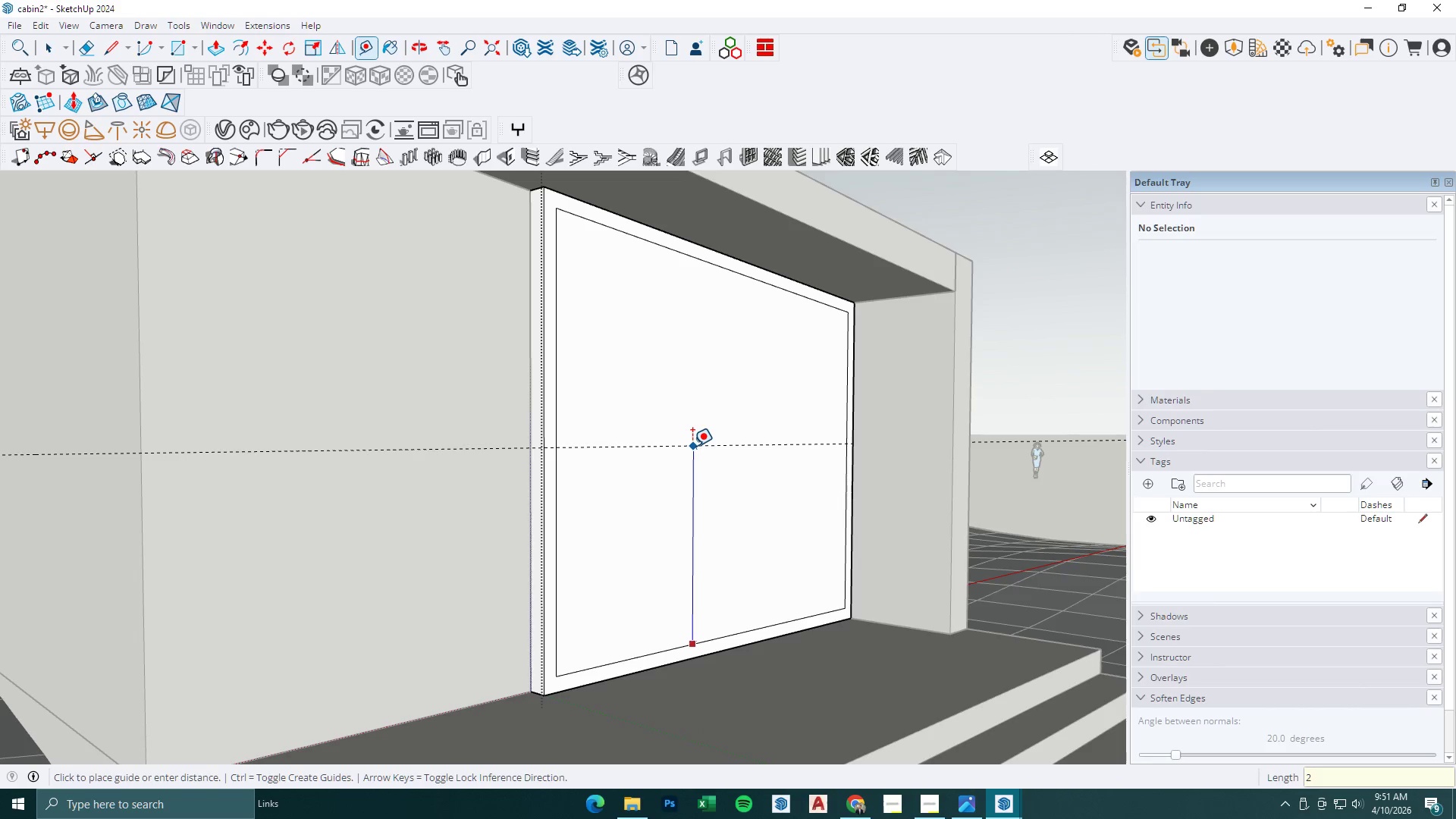 
key(Numpad1)
 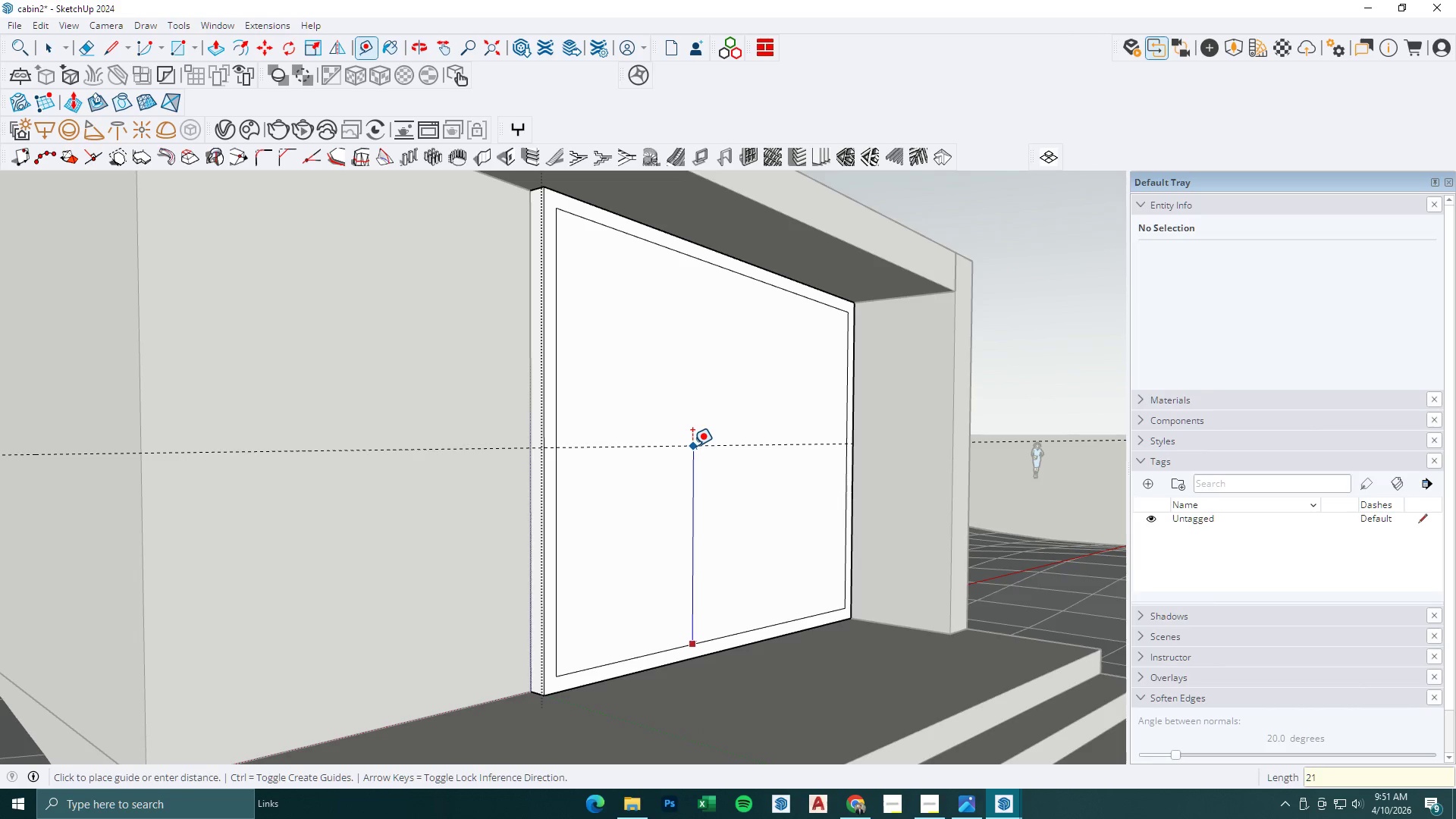 
key(Numpad0)
 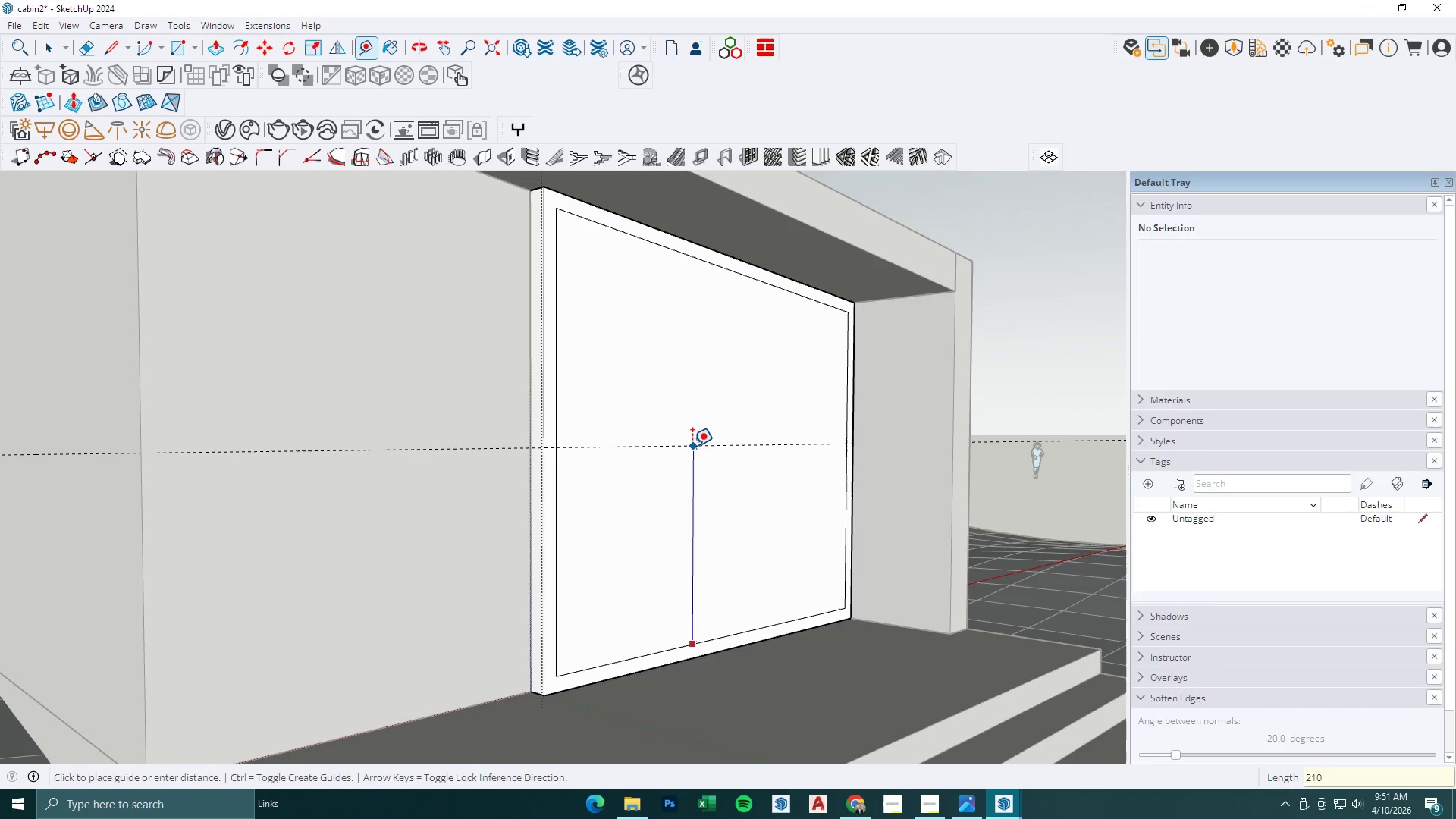 
key(Numpad0)
 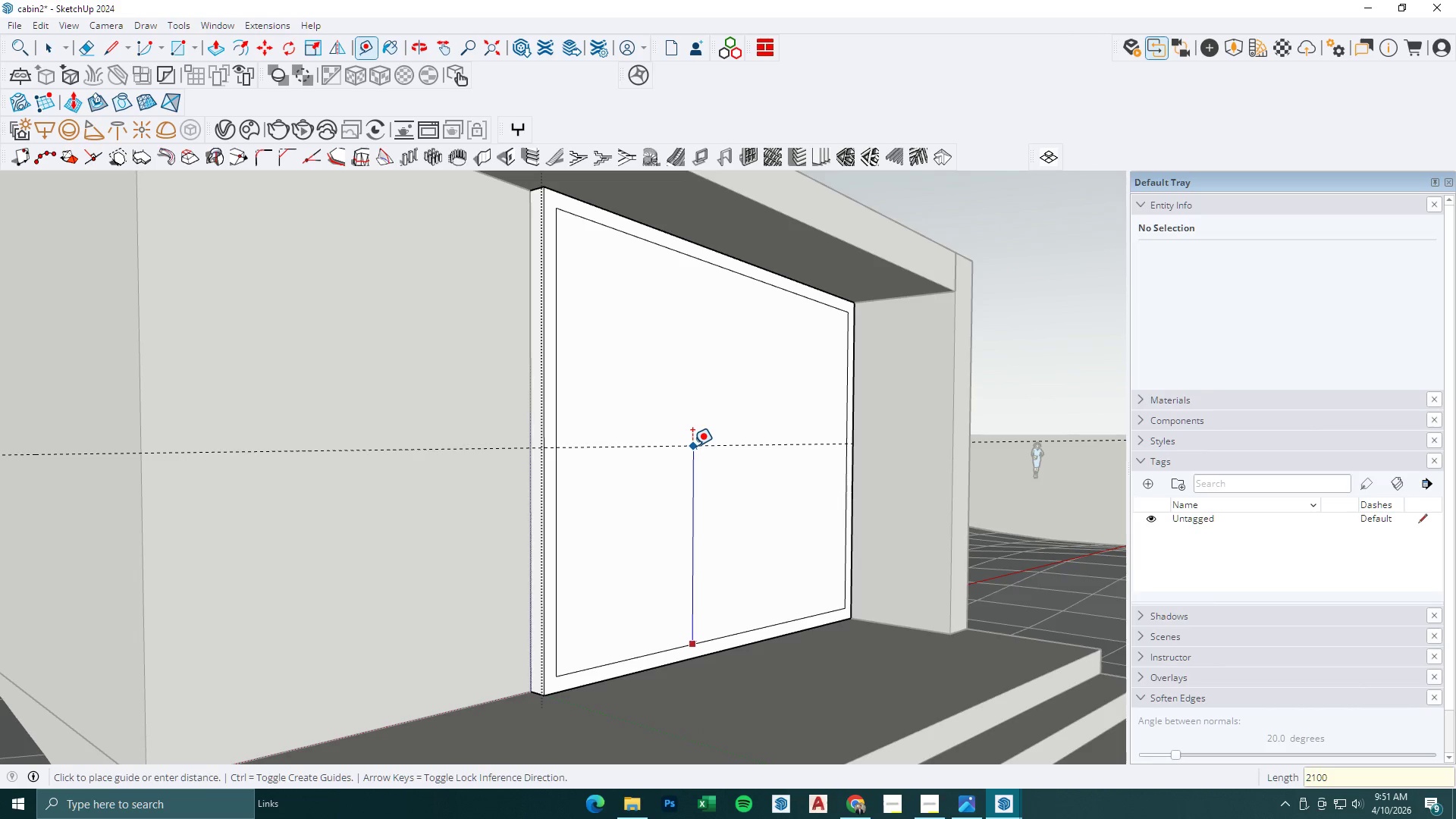 
key(NumpadEnter)
 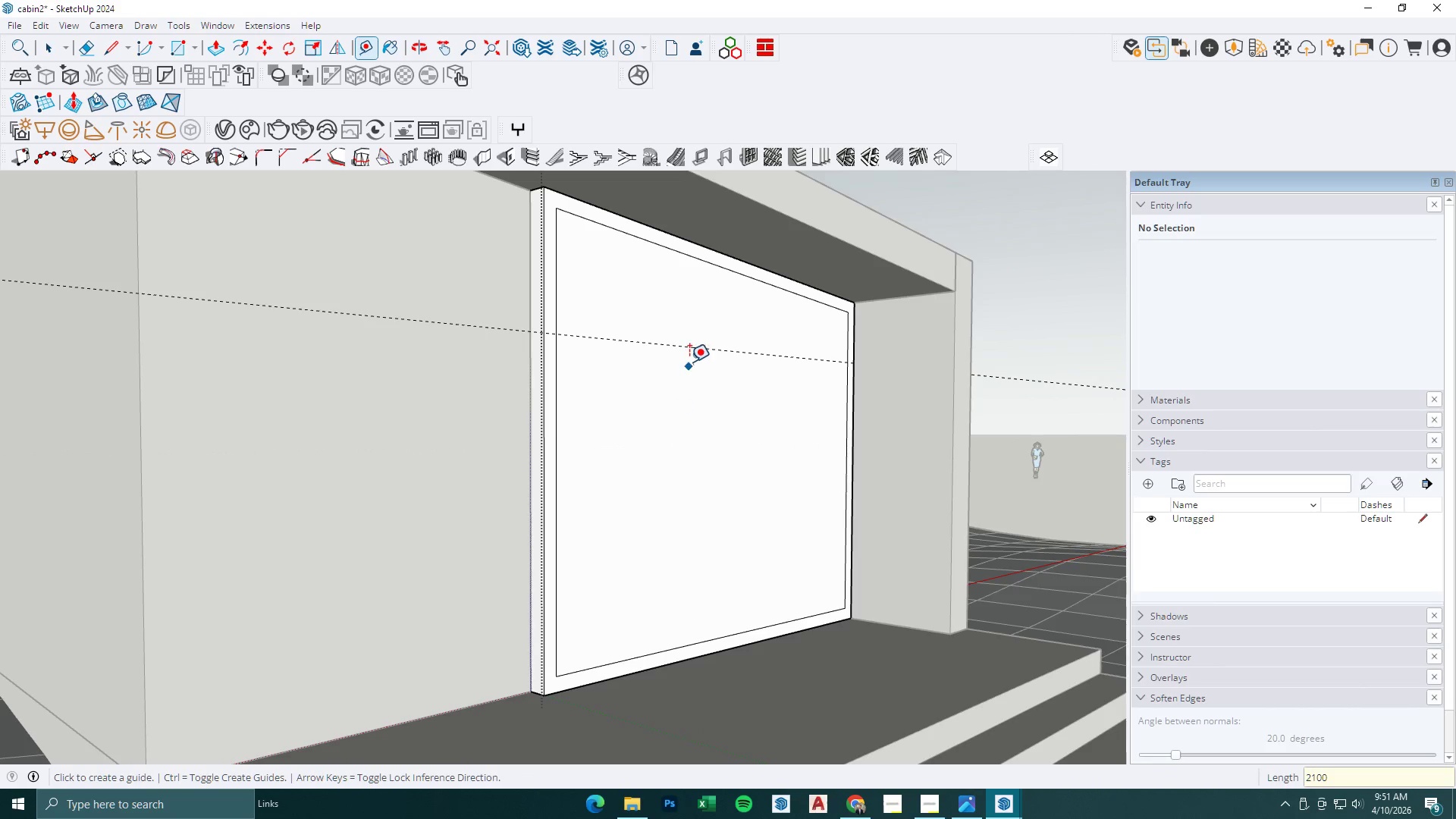 
left_click([692, 352])
 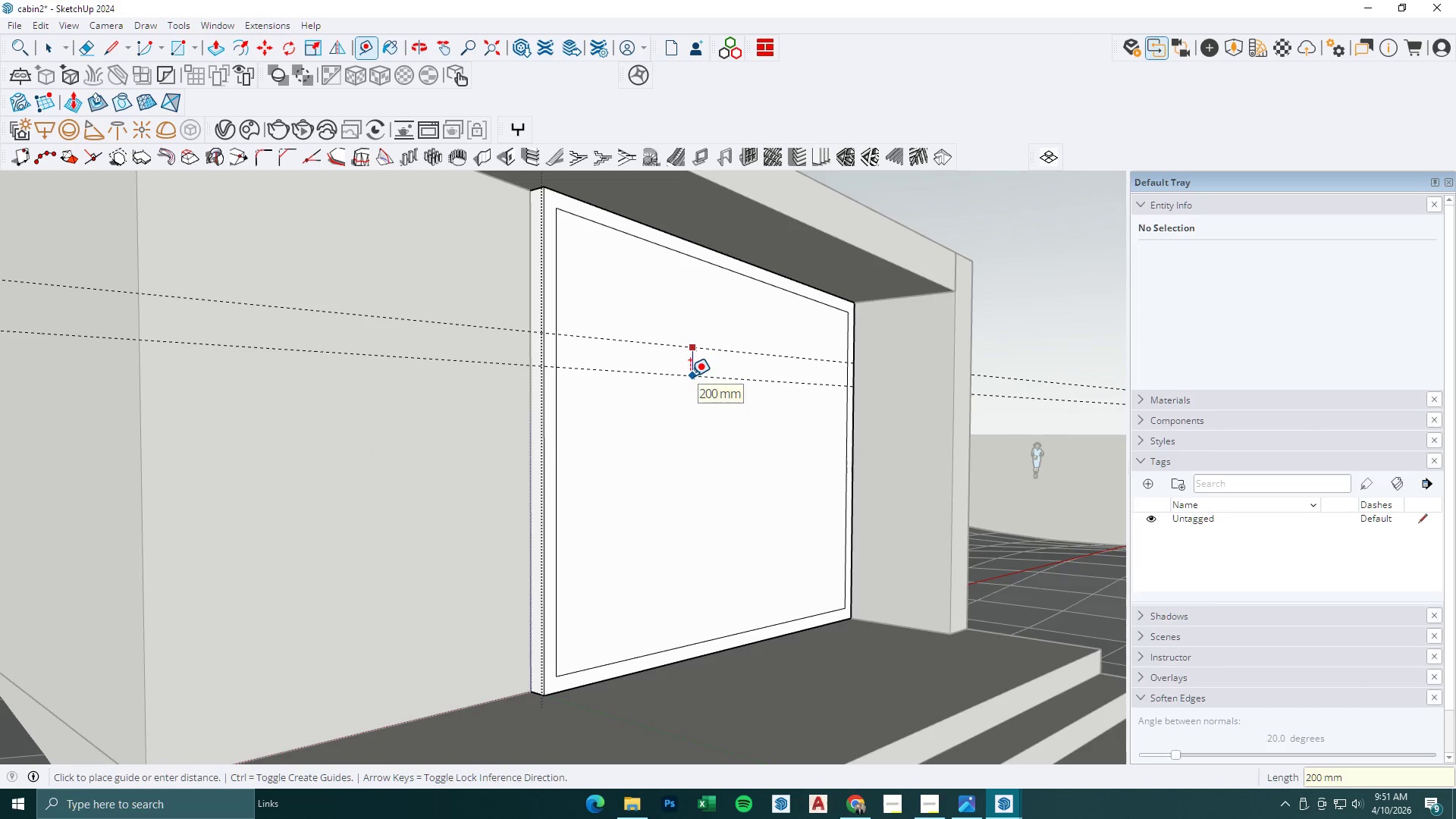 
key(Numpad1)
 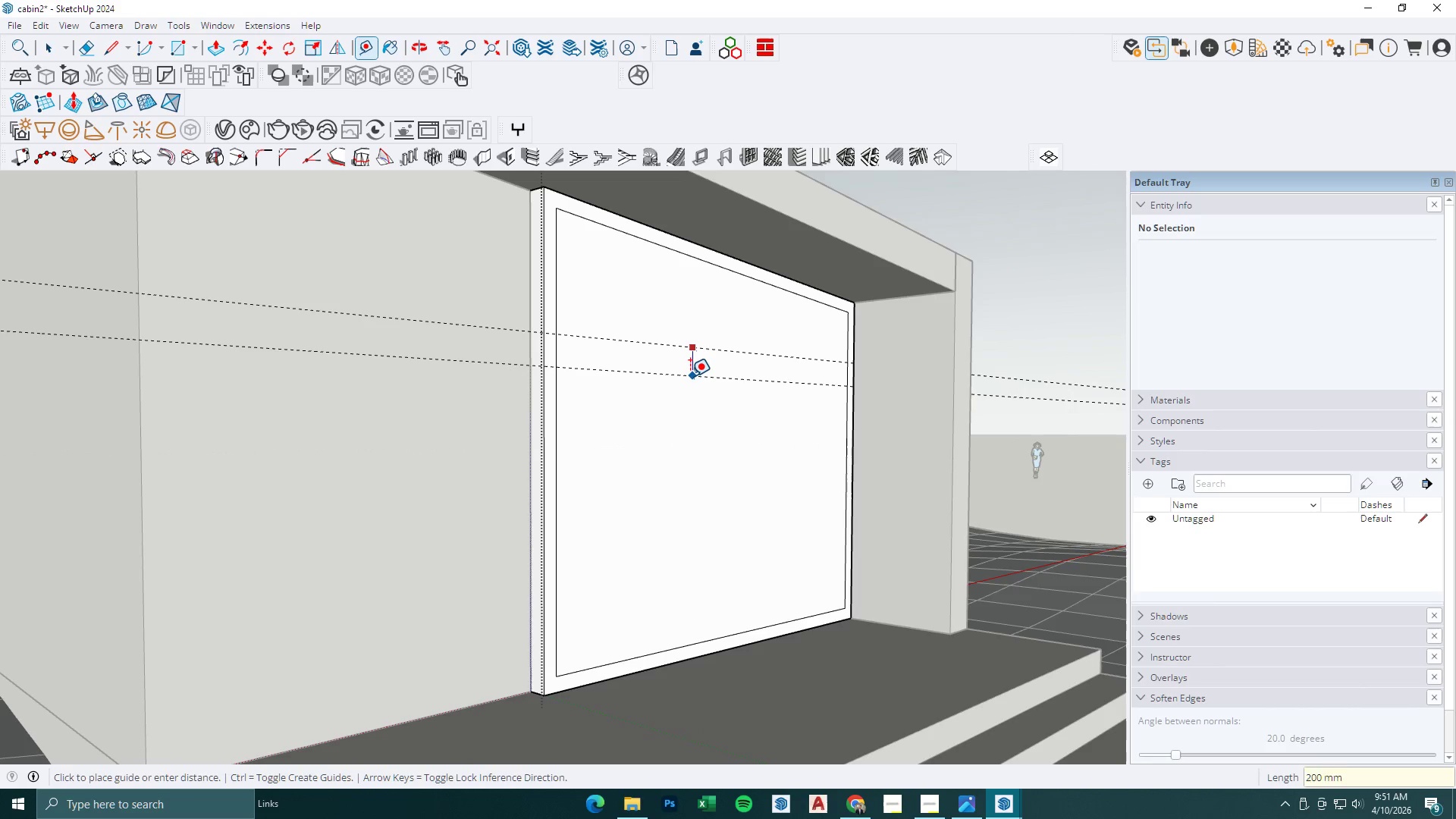 
key(Numpad0)
 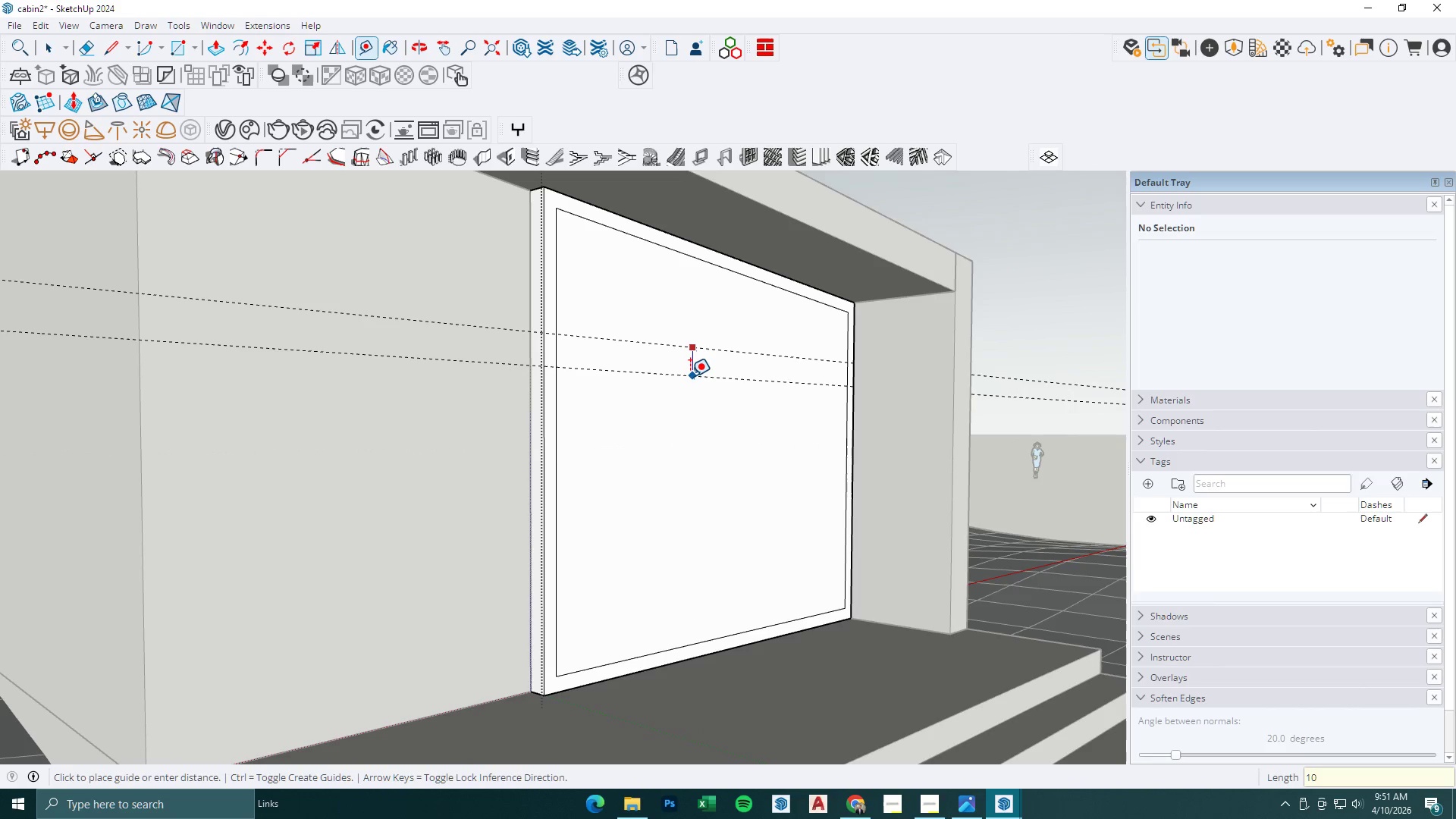 
key(Numpad0)
 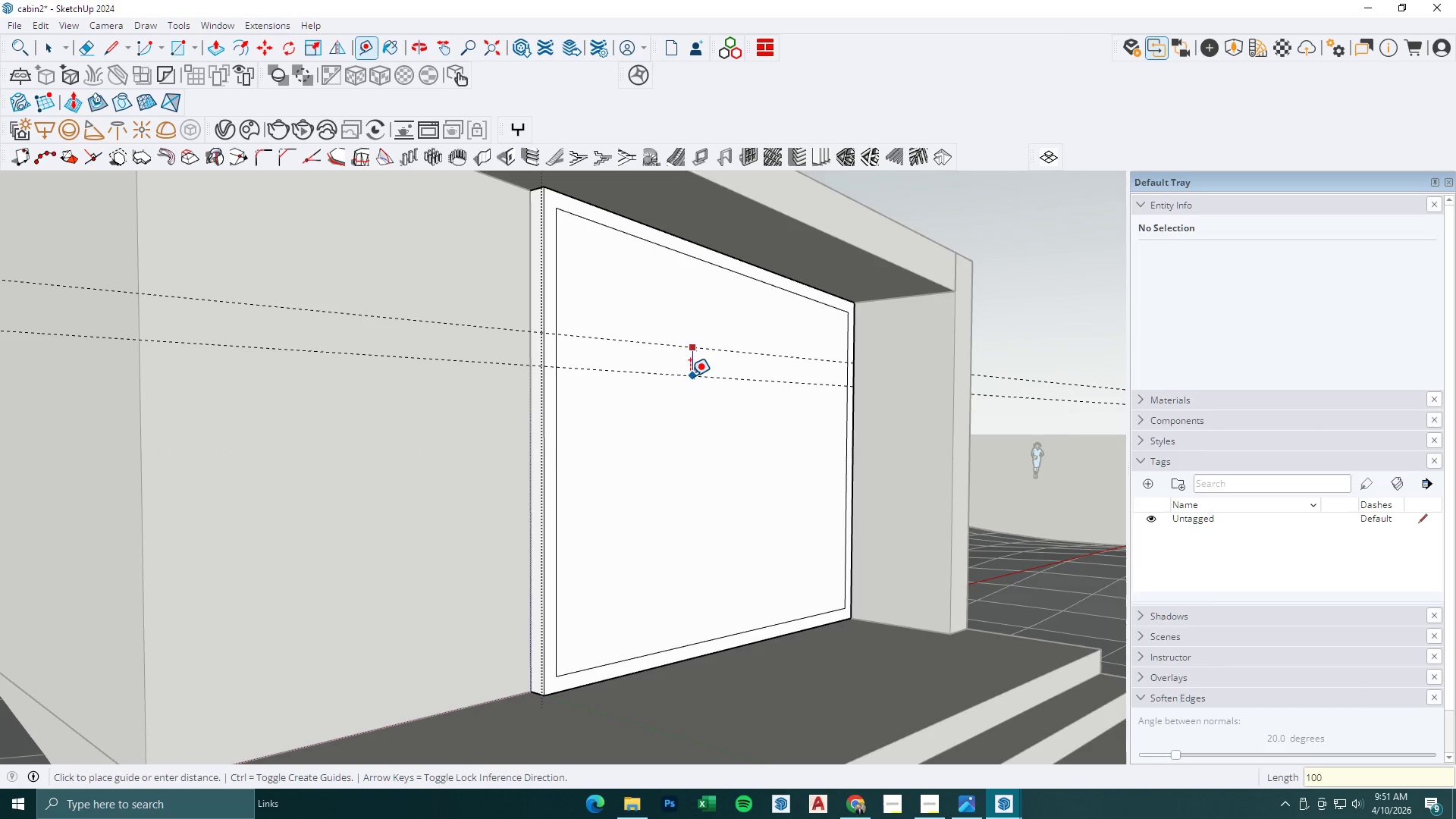 
key(NumpadEnter)
 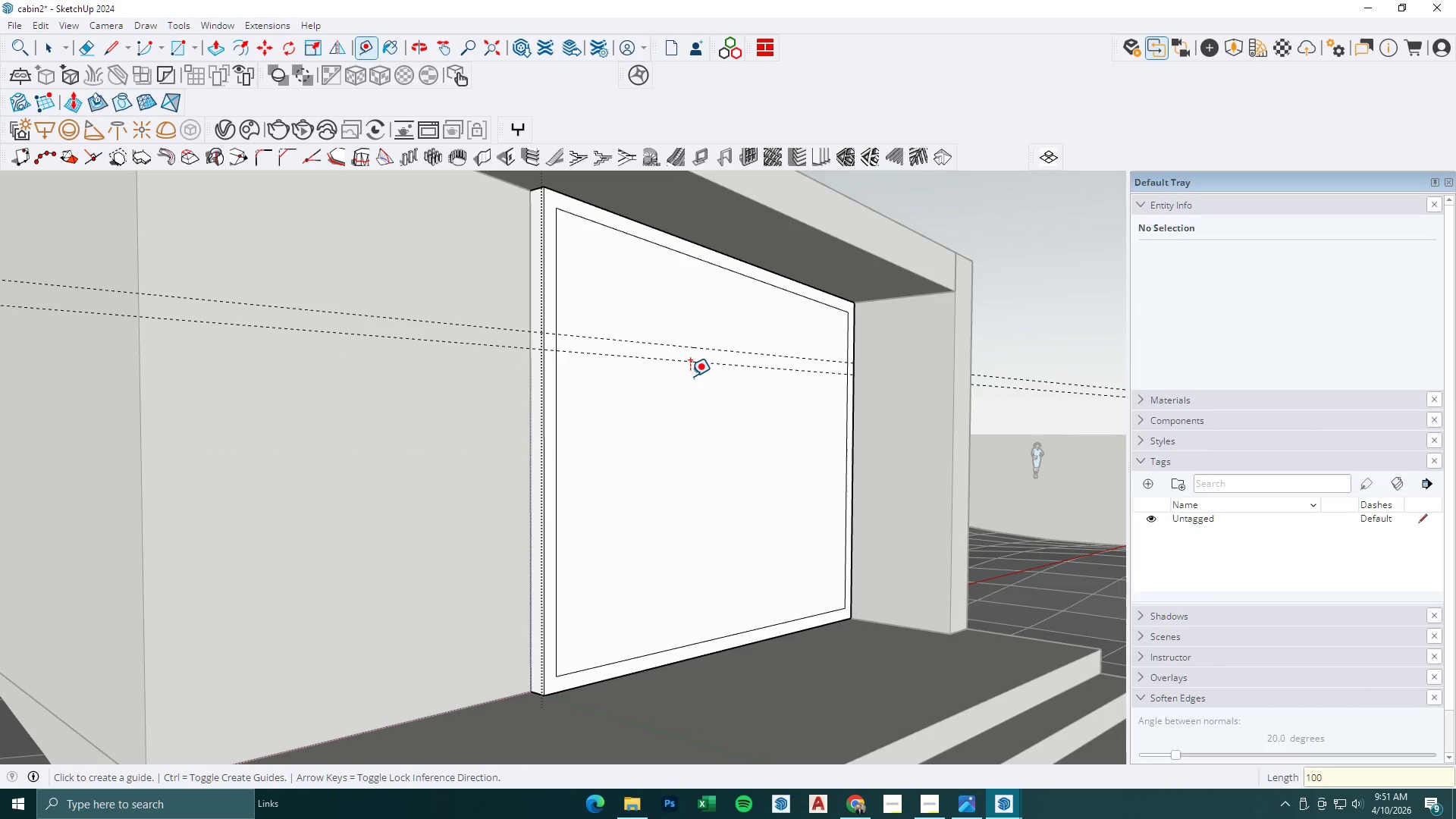 
scroll: coordinate [735, 416], scroll_direction: down, amount: 9.0
 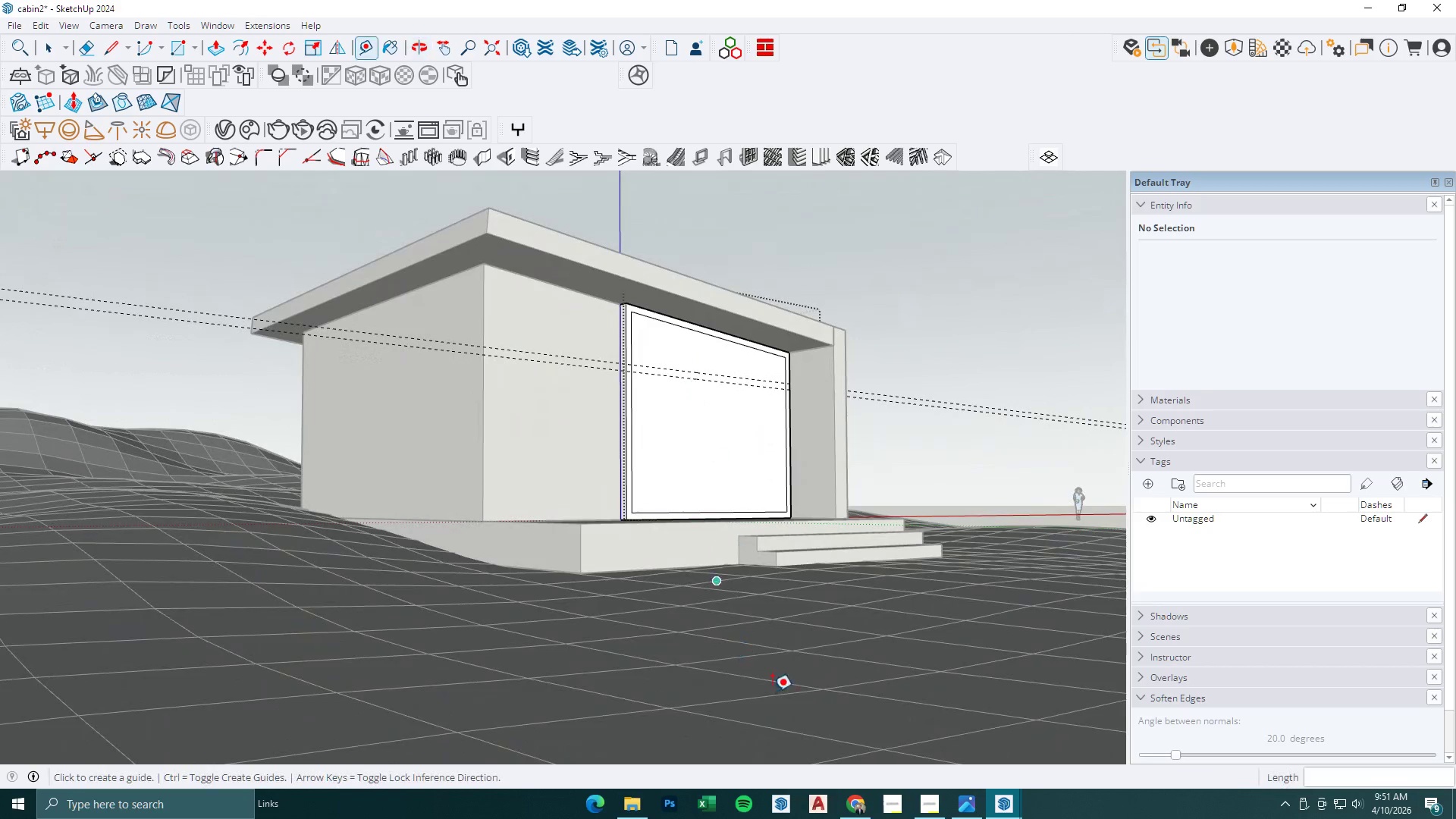 
left_click([965, 799])
 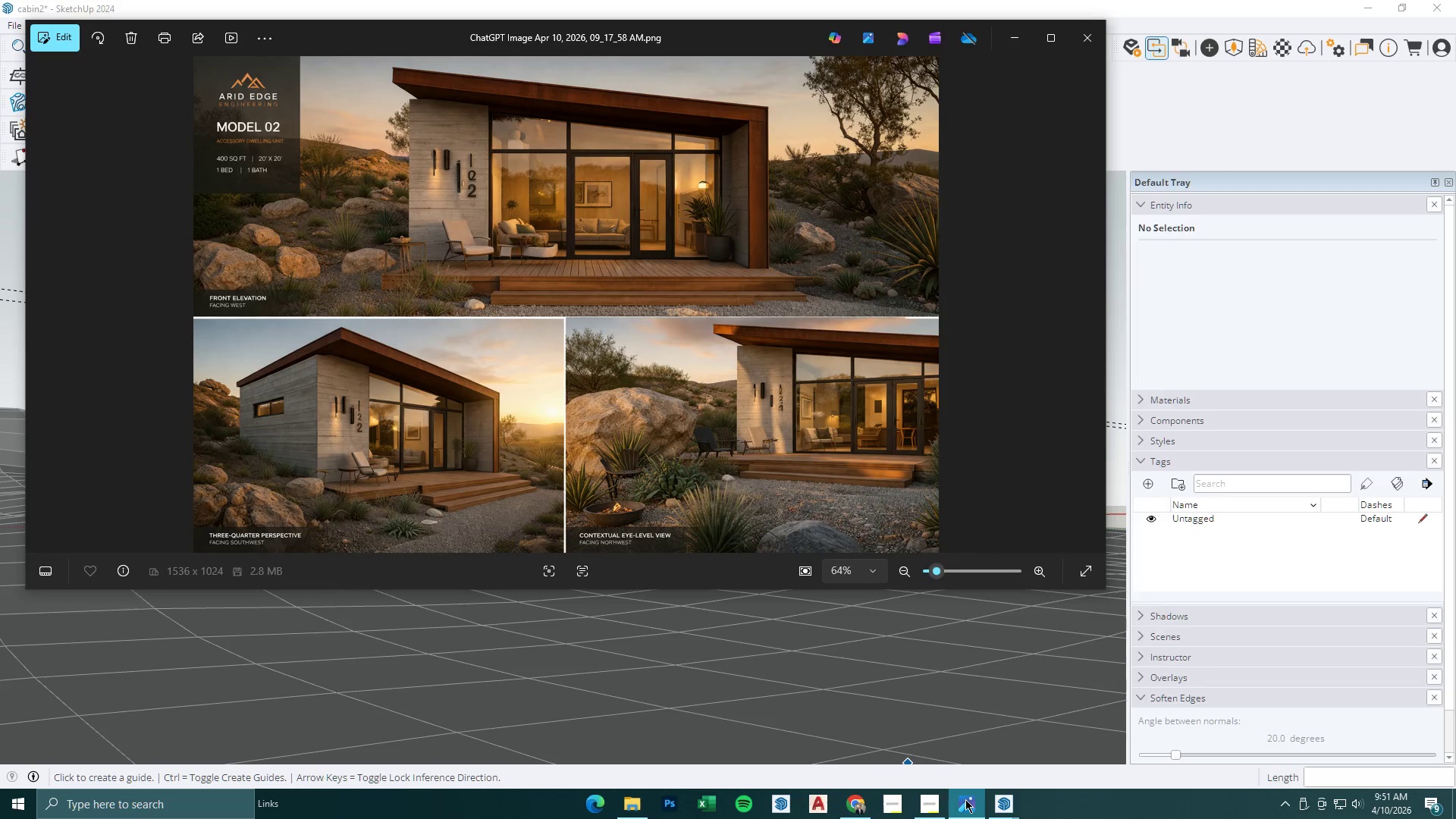 
left_click([965, 799])
 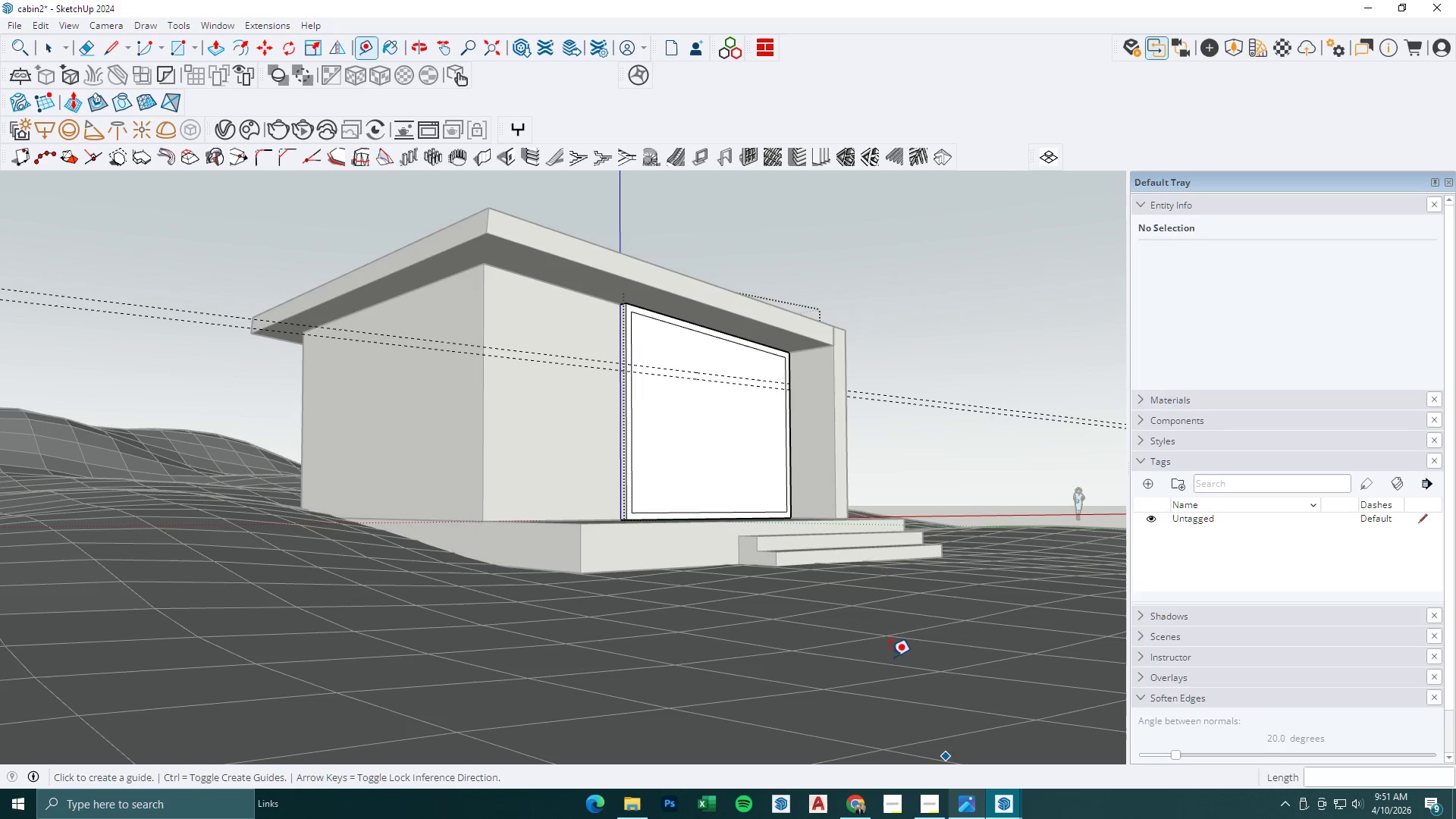 
scroll: coordinate [819, 548], scroll_direction: down, amount: 3.0
 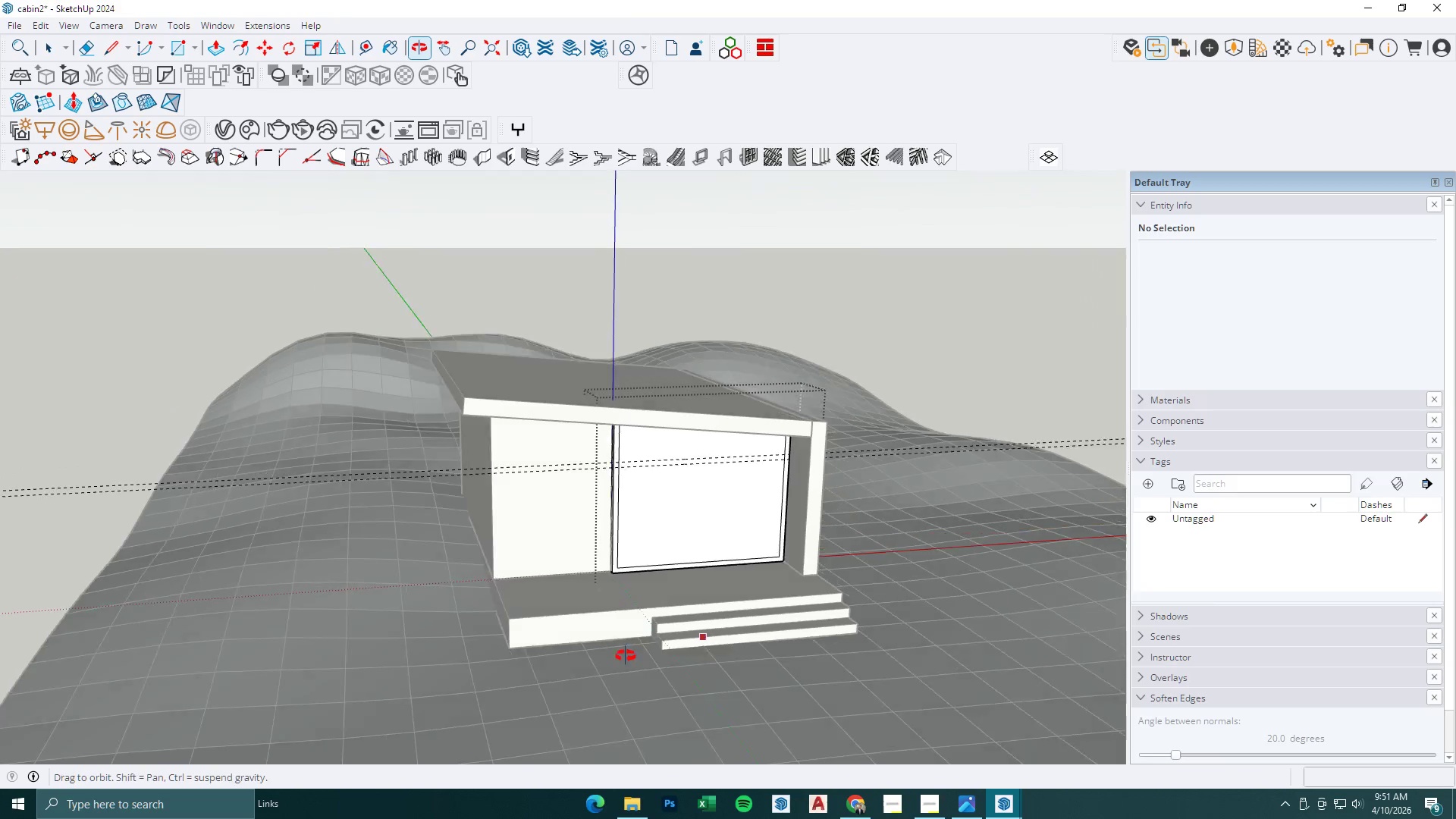 
key(T)
 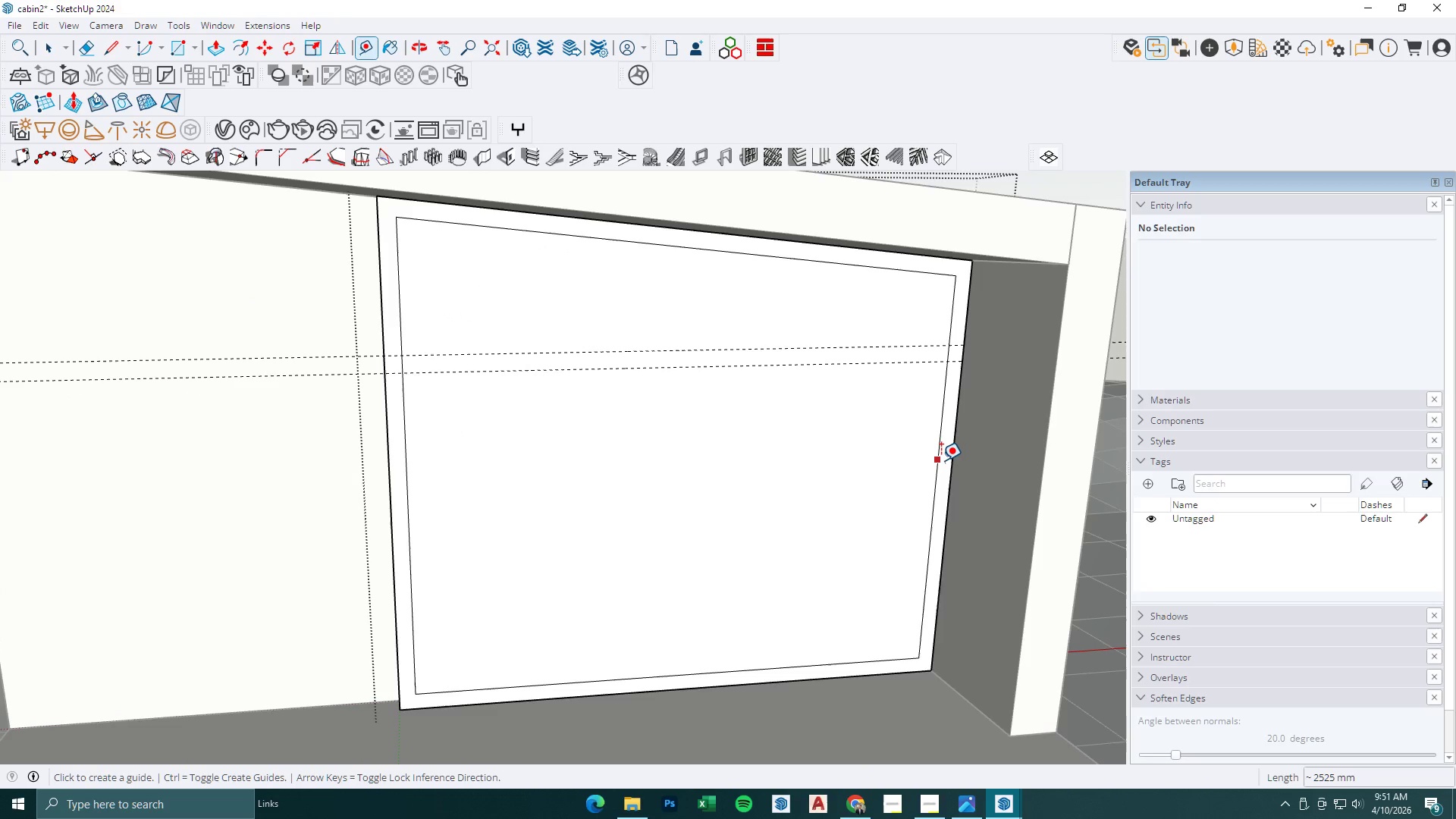 
scroll: coordinate [868, 497], scroll_direction: up, amount: 12.0
 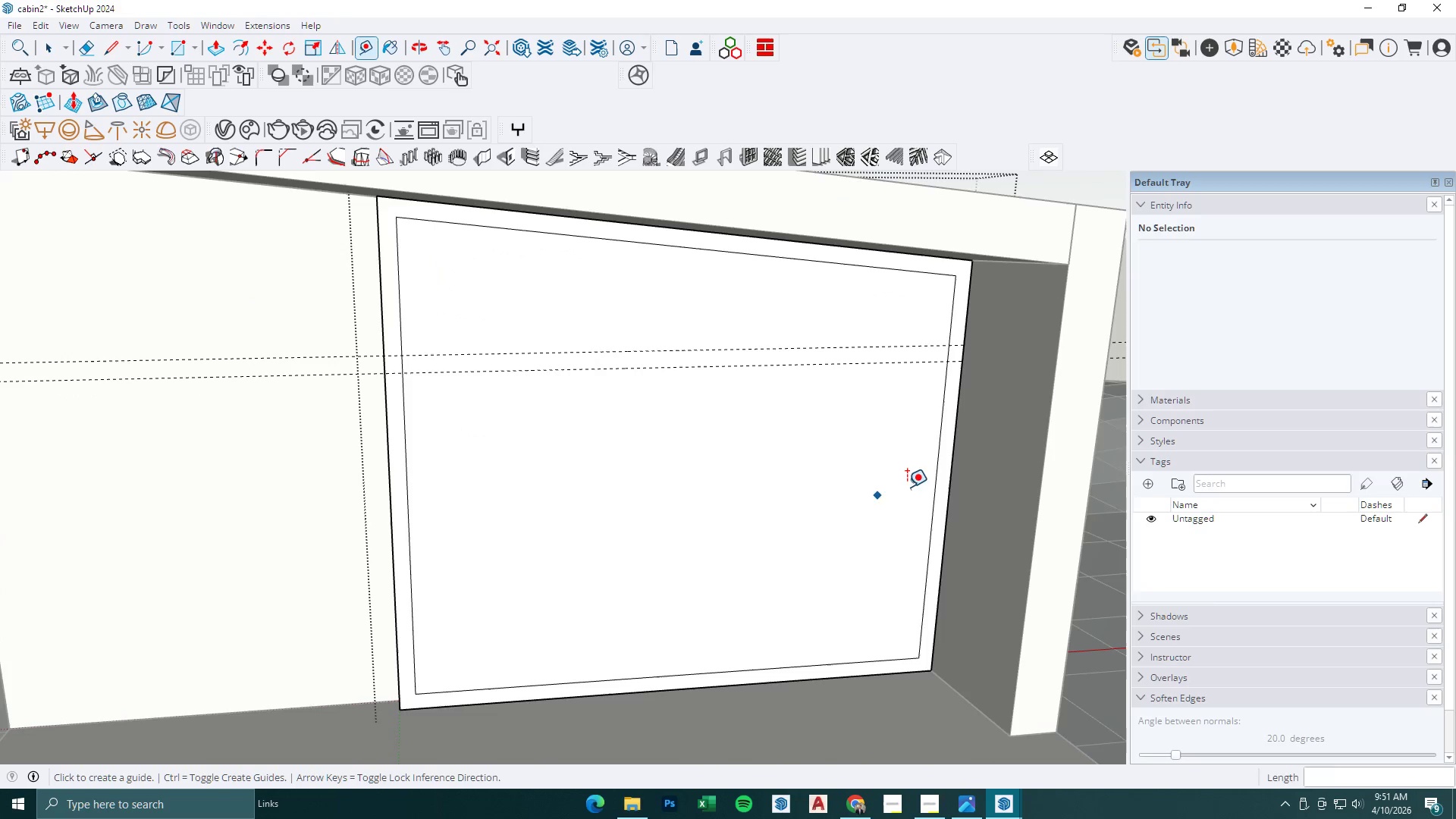 
left_click([941, 460])
 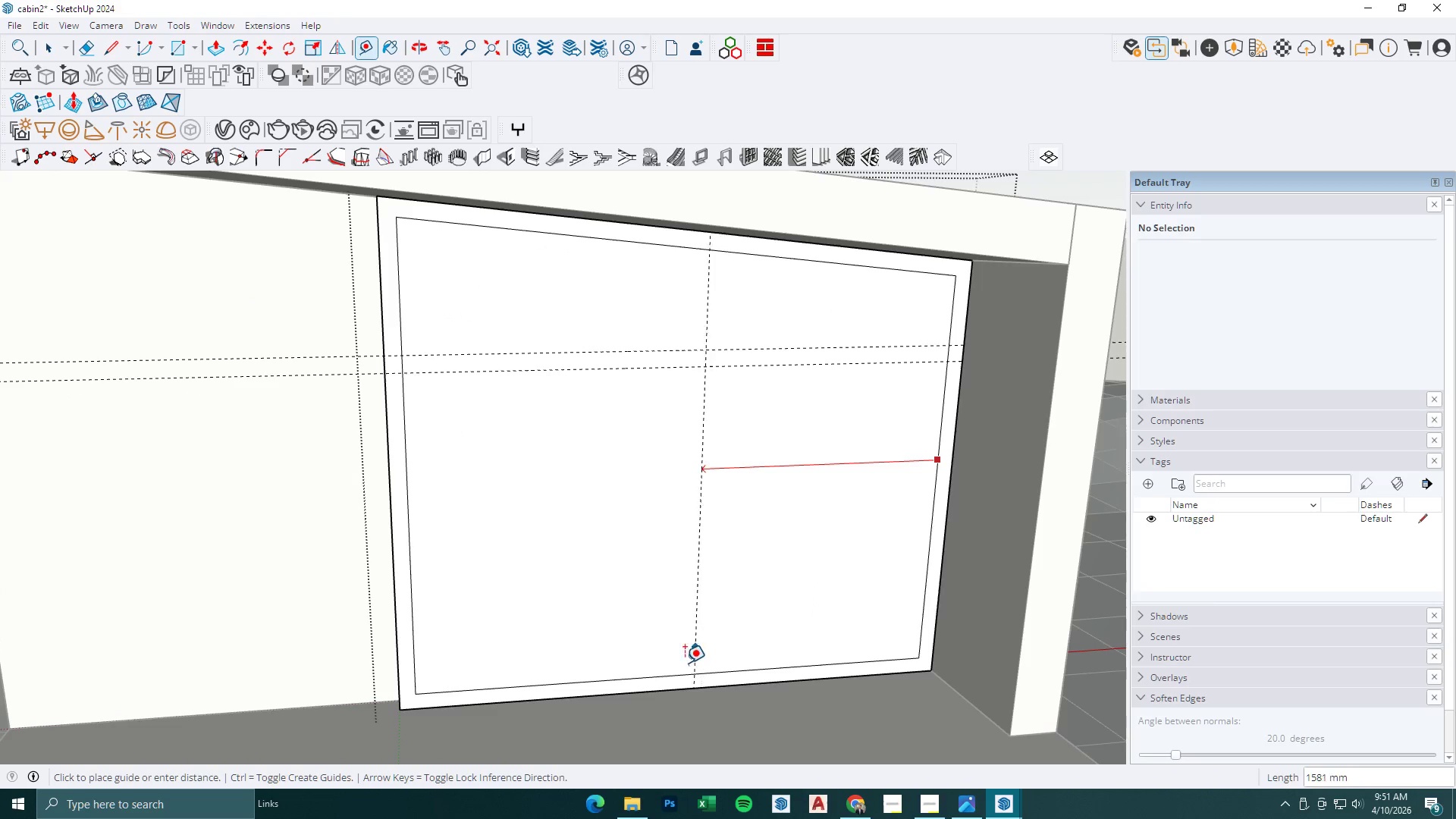 
left_click([680, 676])
 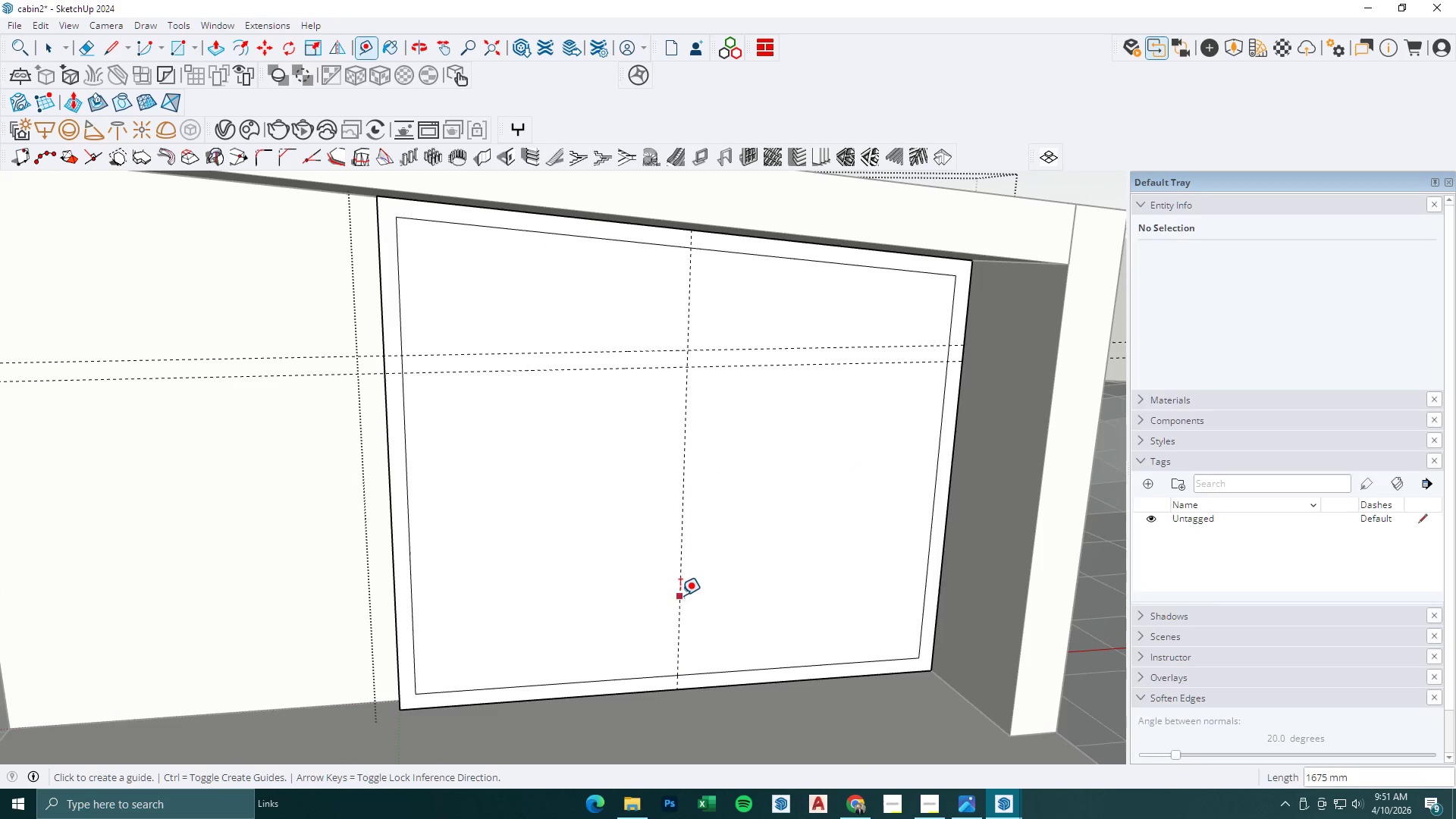 
left_click([680, 595])
 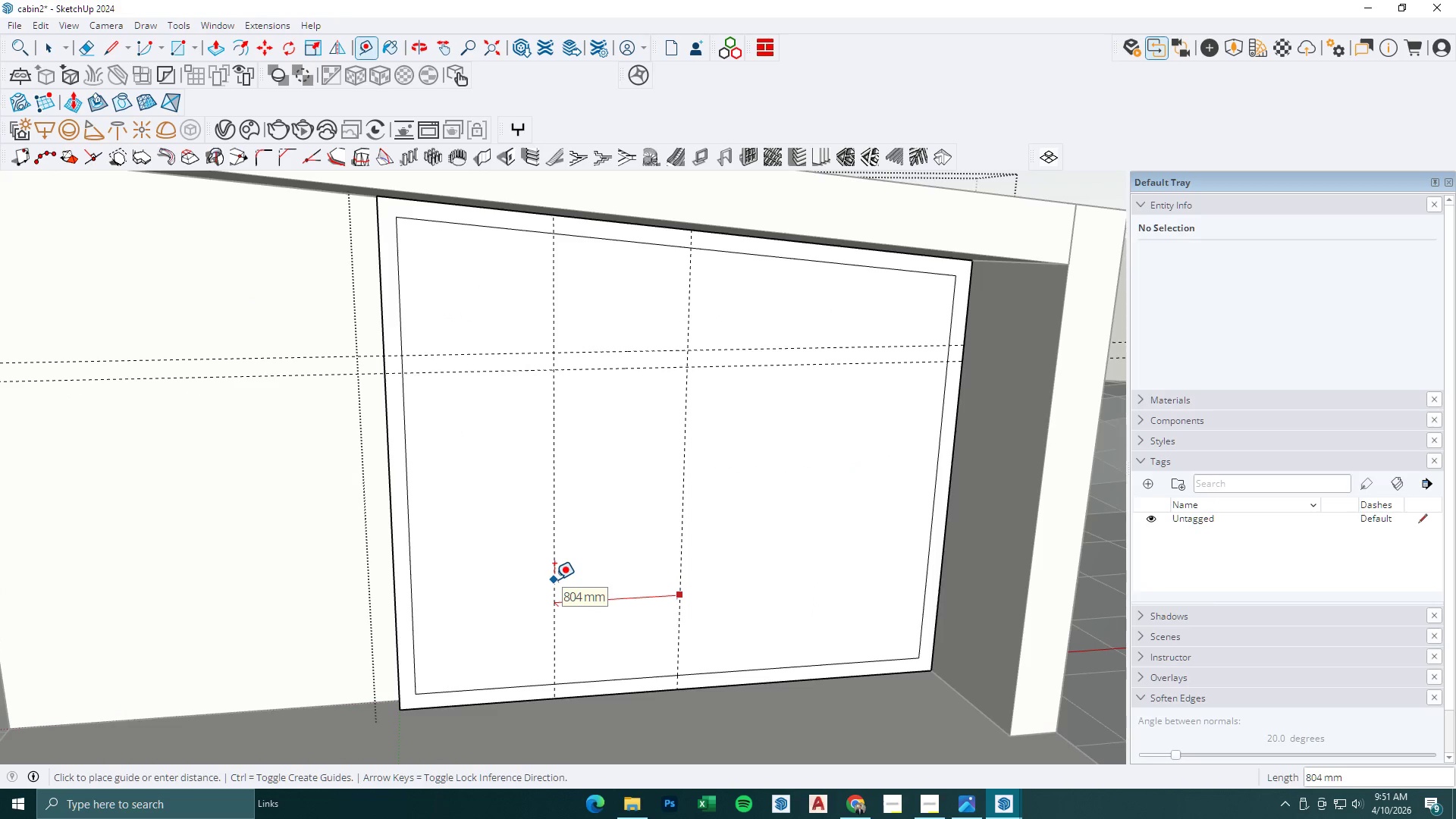 
key(Numpad9)
 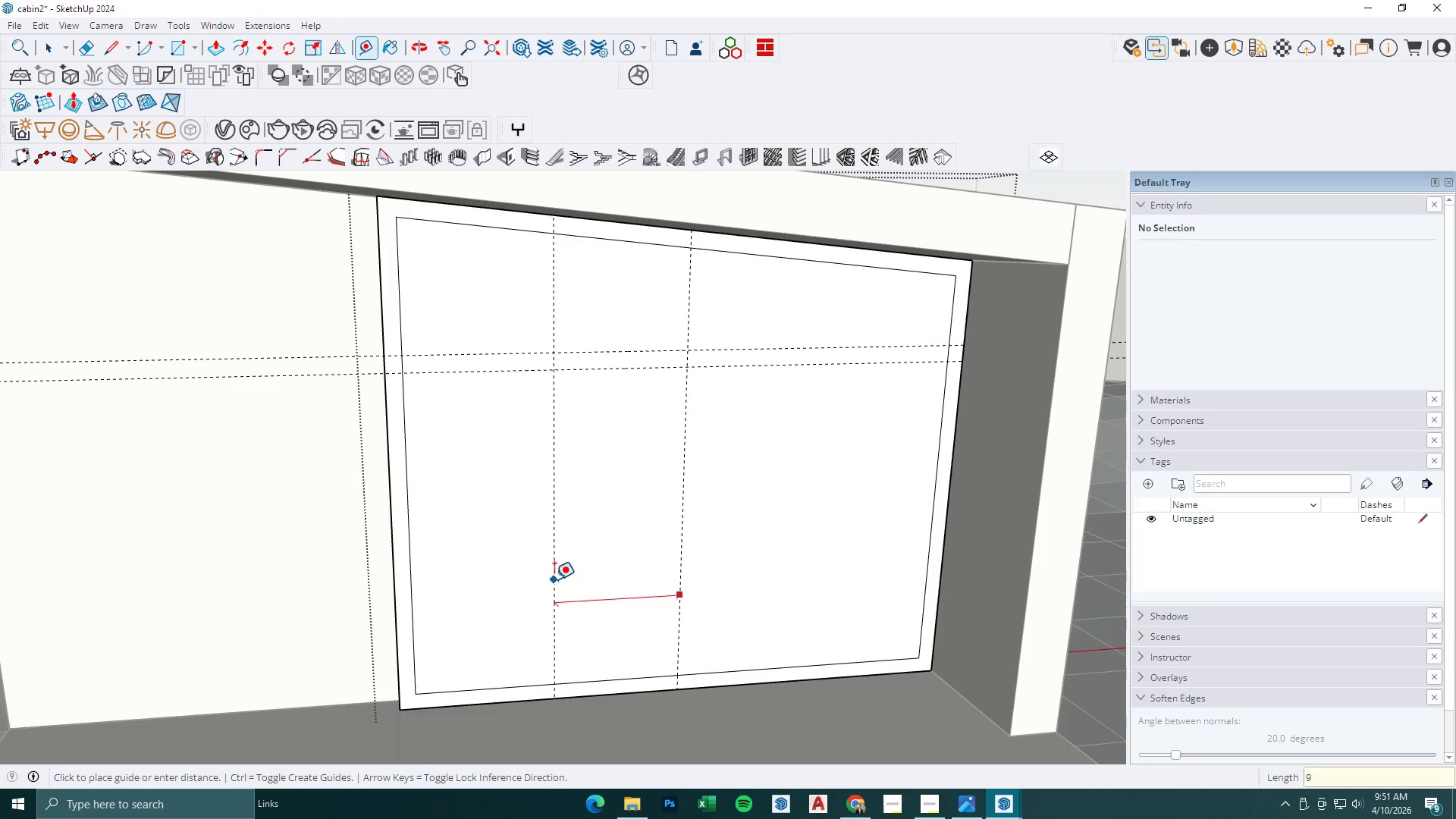 
key(Numpad0)
 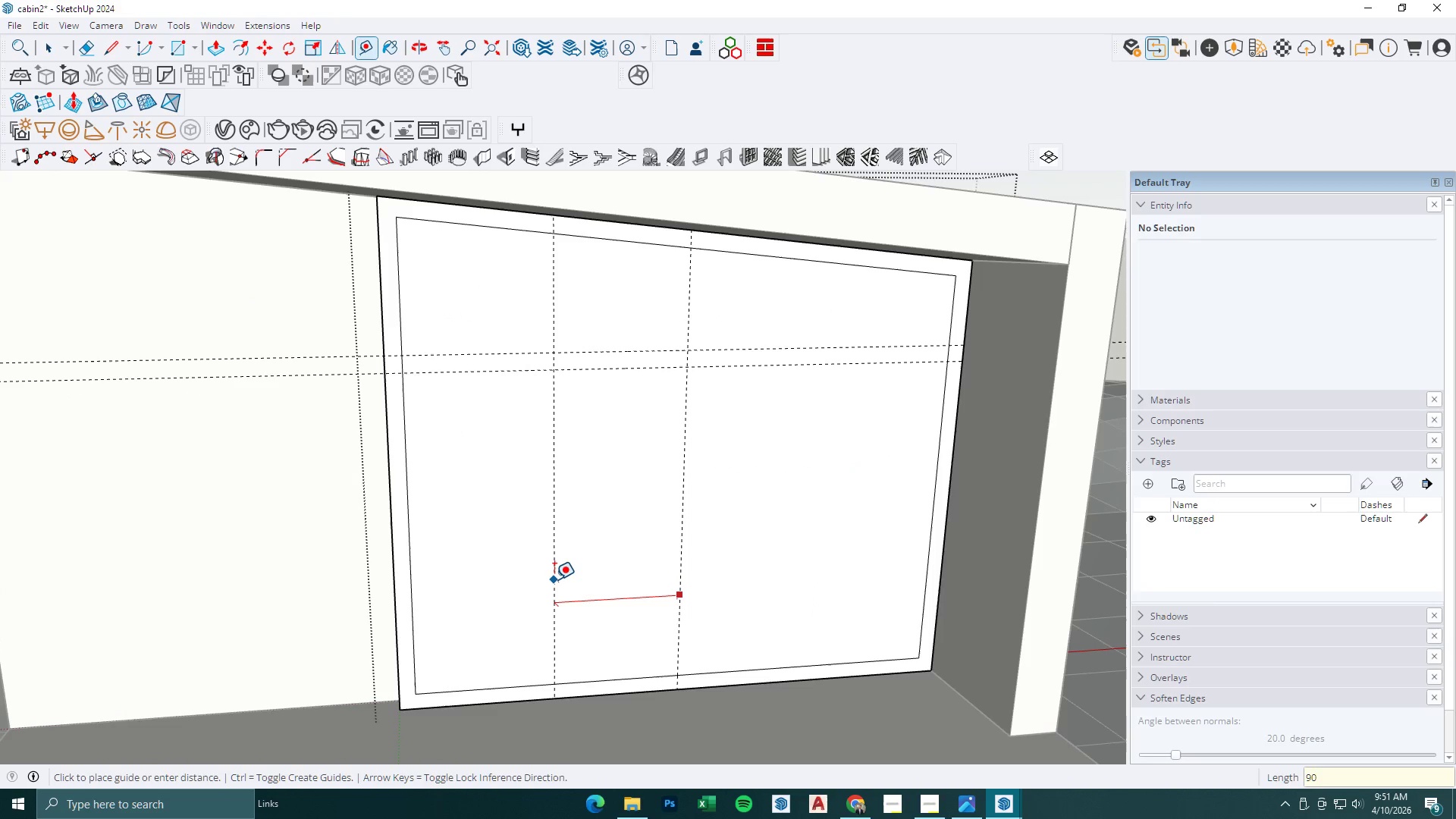 
key(Numpad0)
 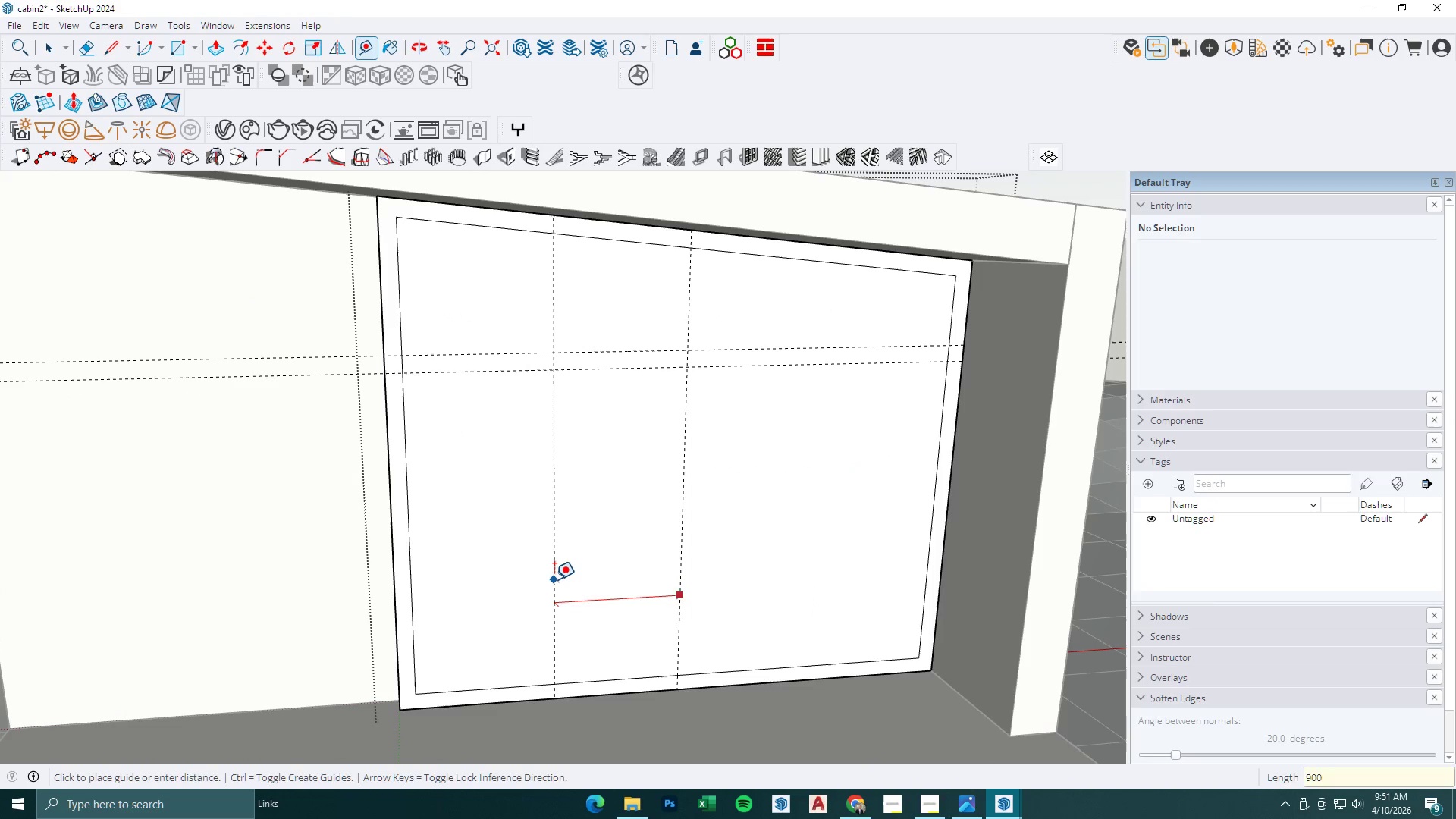 
key(NumpadEnter)
 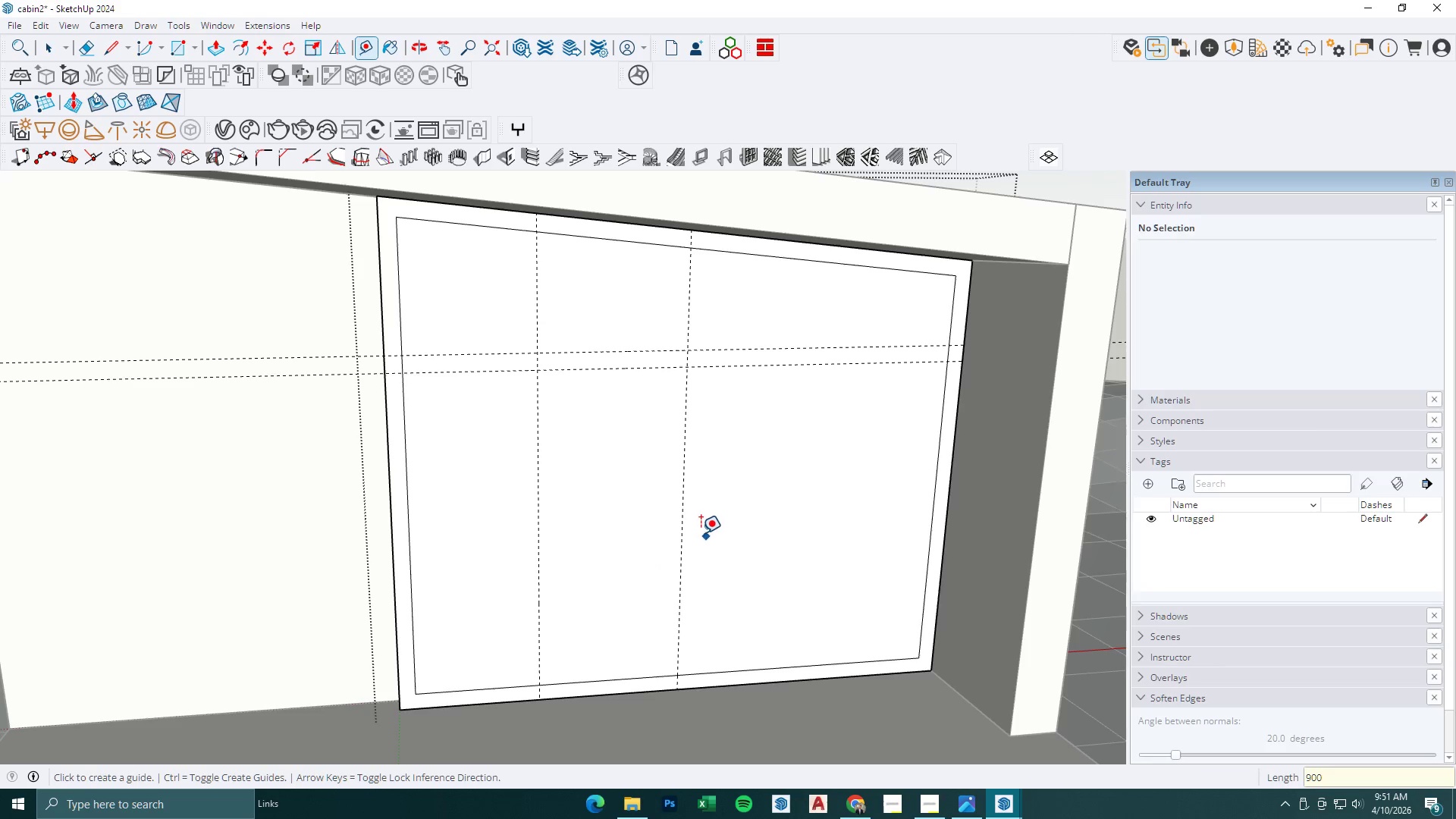 
left_click([684, 524])
 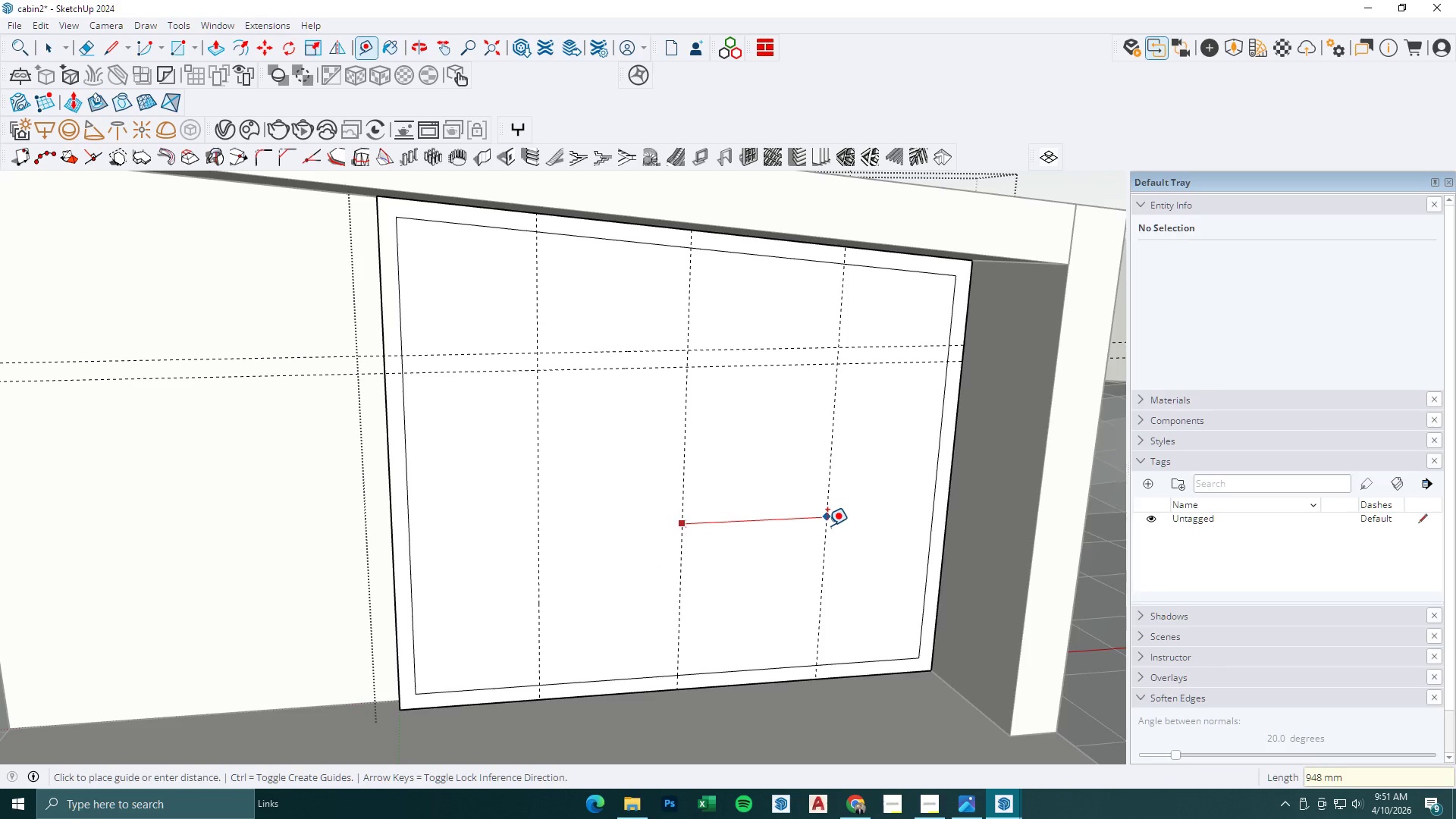 
key(Numpad9)
 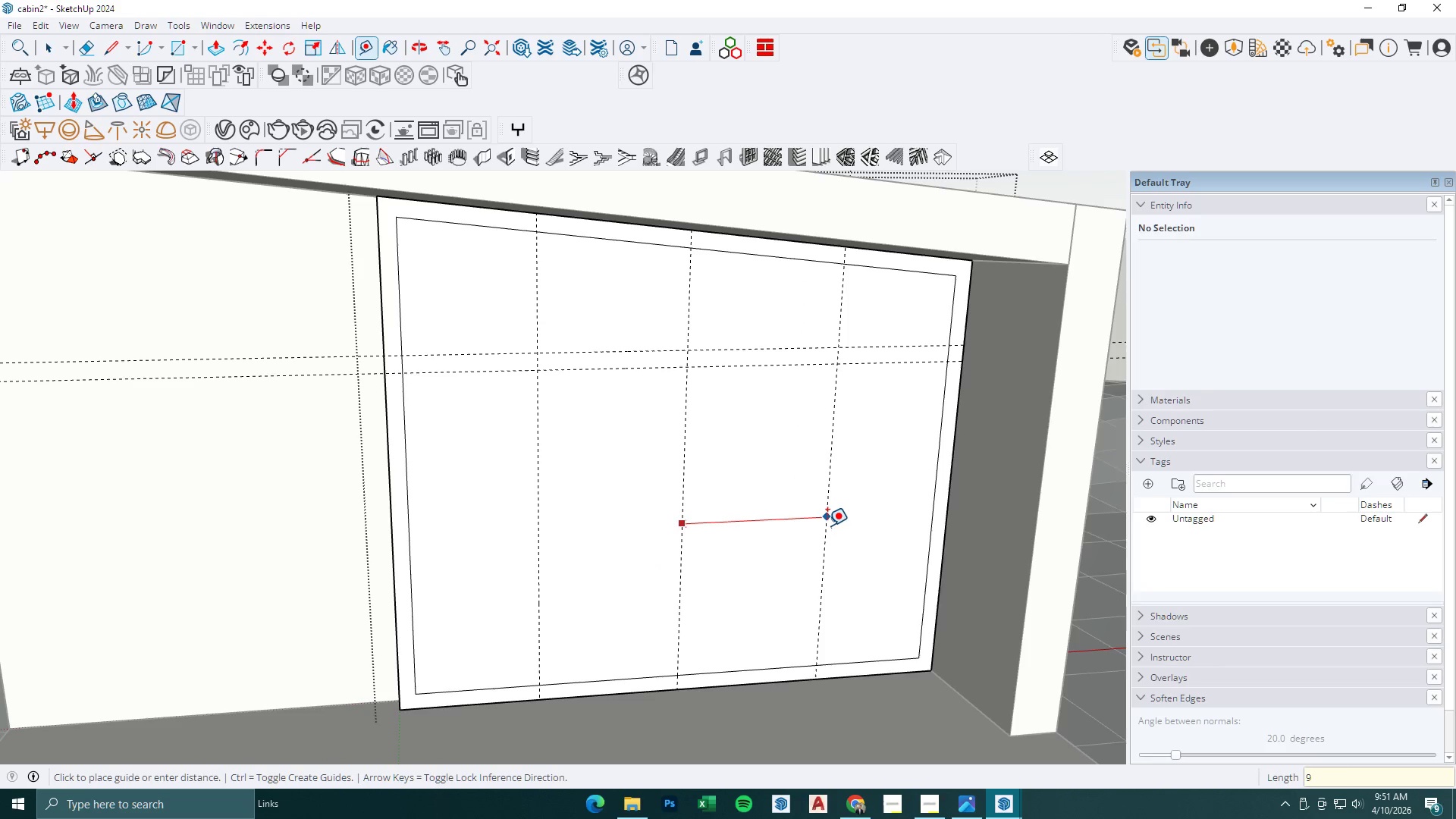 
key(Numpad0)
 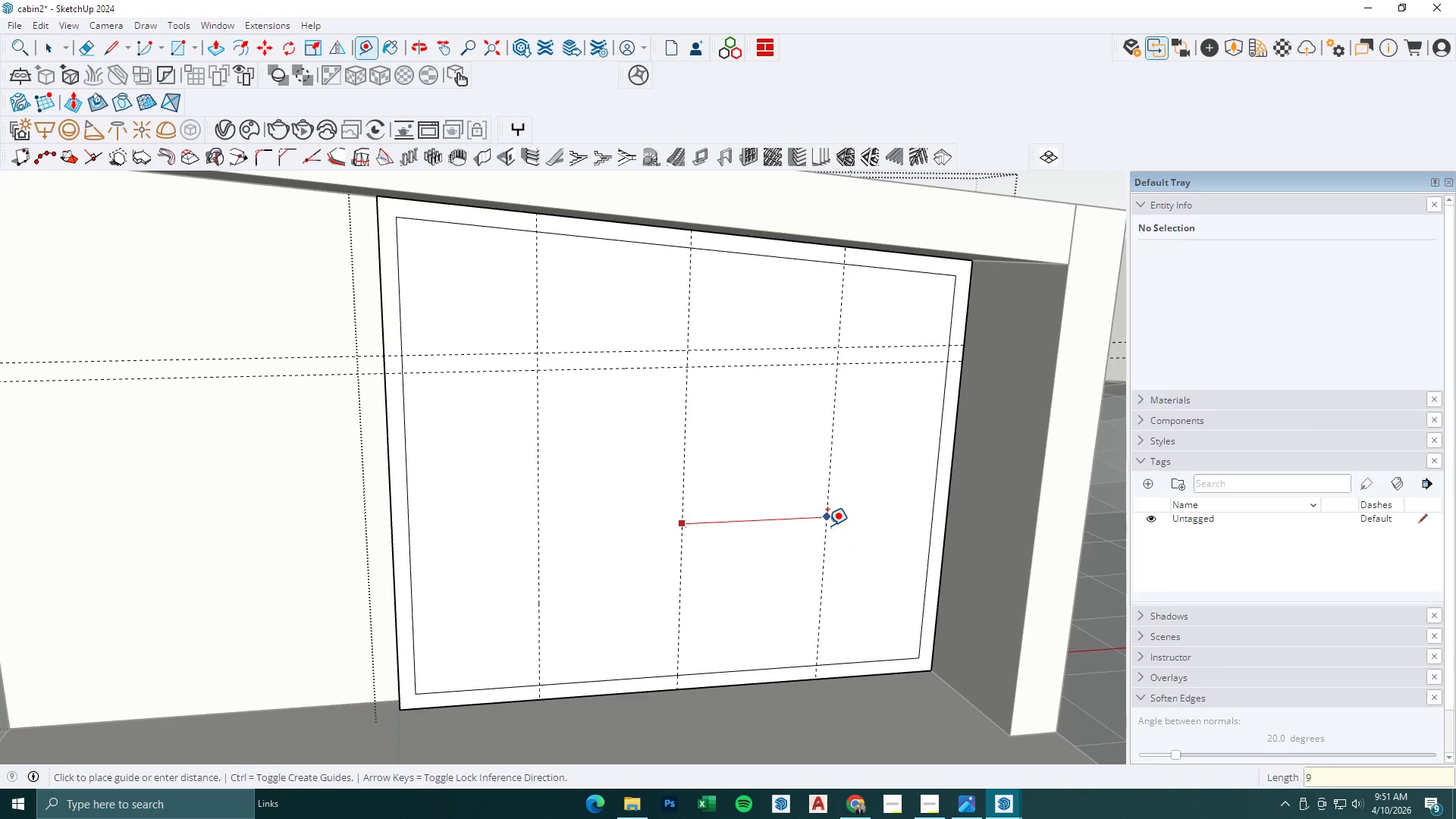 
key(Numpad0)
 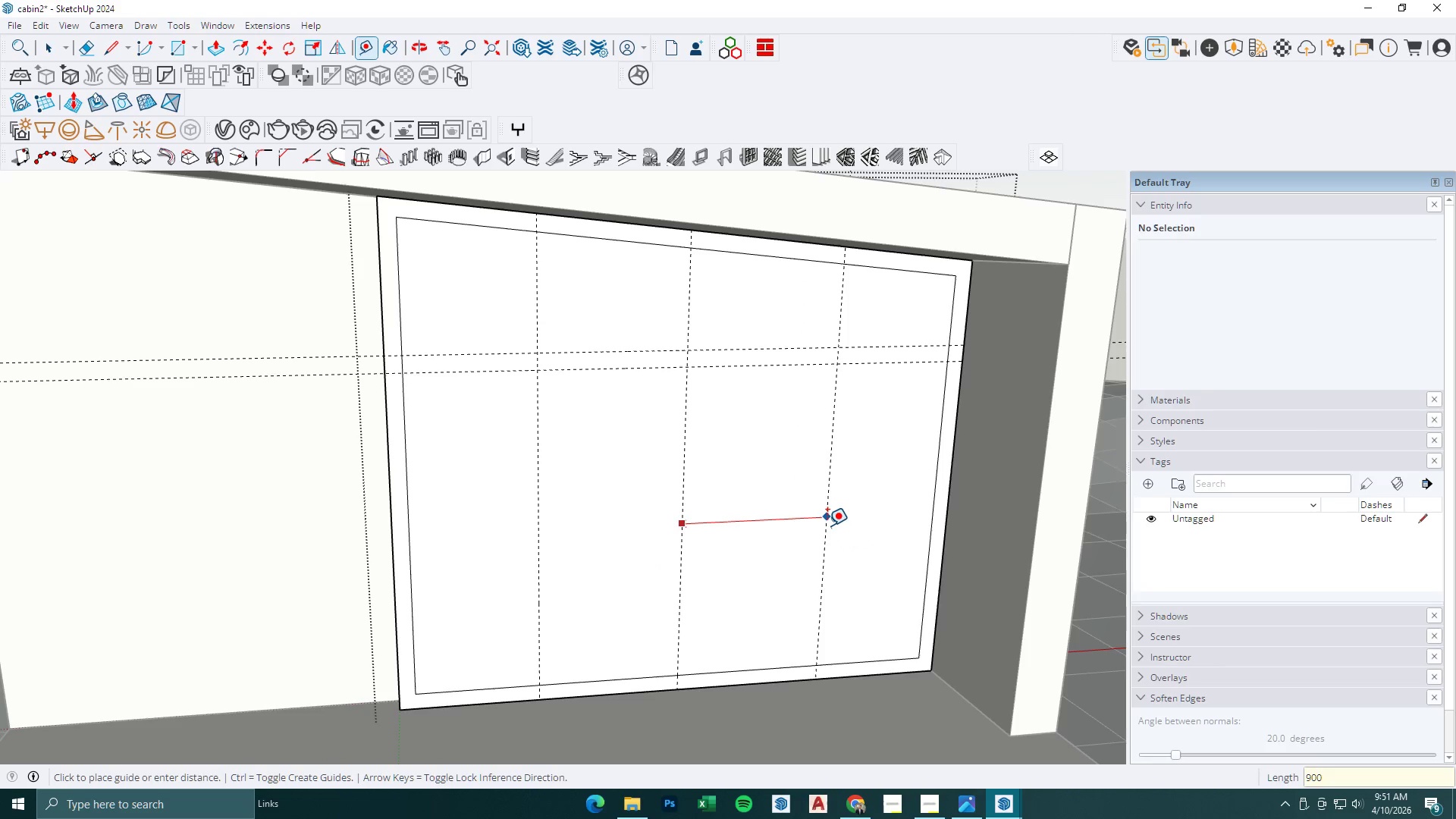 
key(NumpadEnter)
 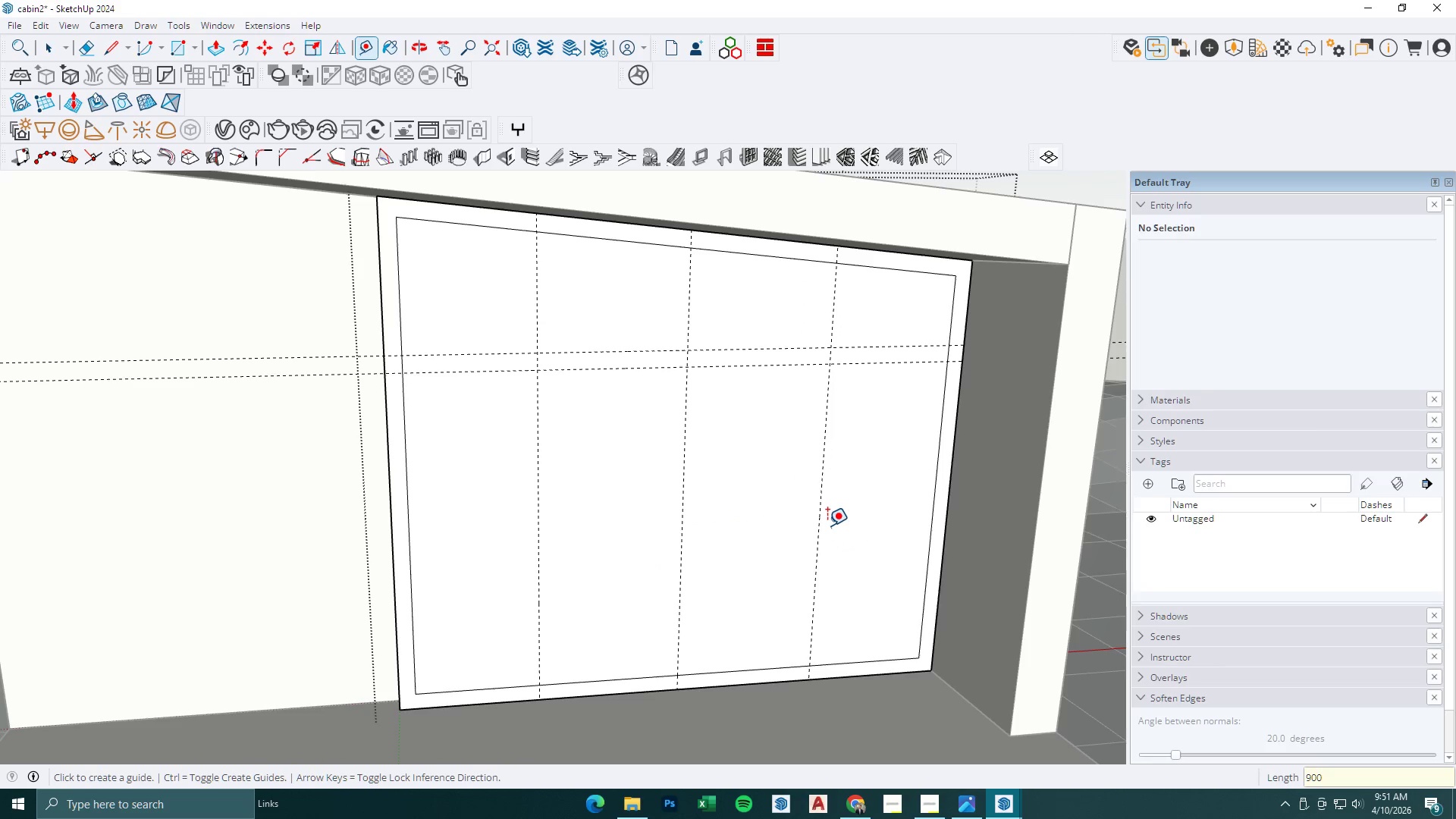 
scroll: coordinate [817, 530], scroll_direction: down, amount: 3.0
 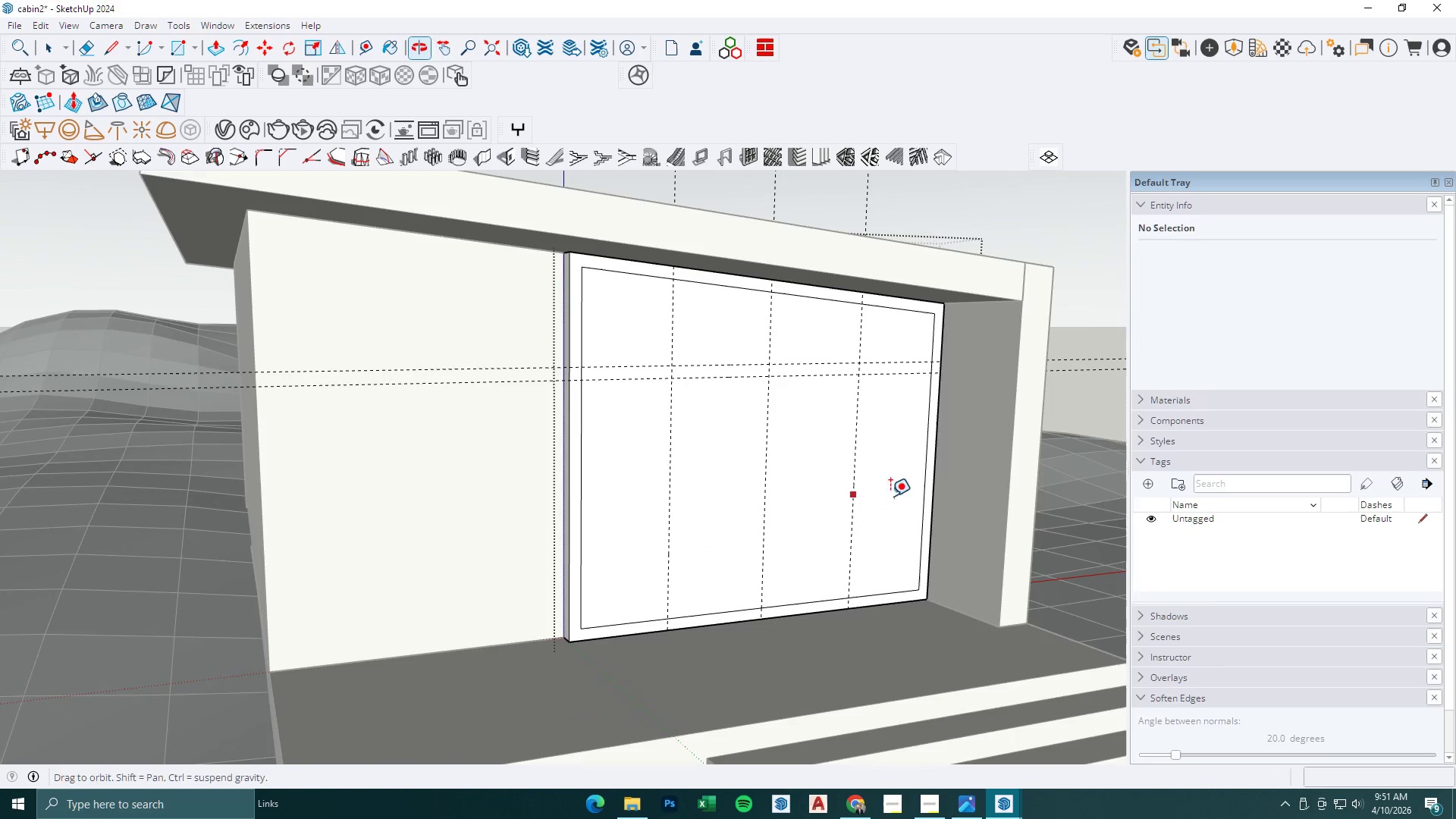 
scroll: coordinate [664, 469], scroll_direction: up, amount: 3.0
 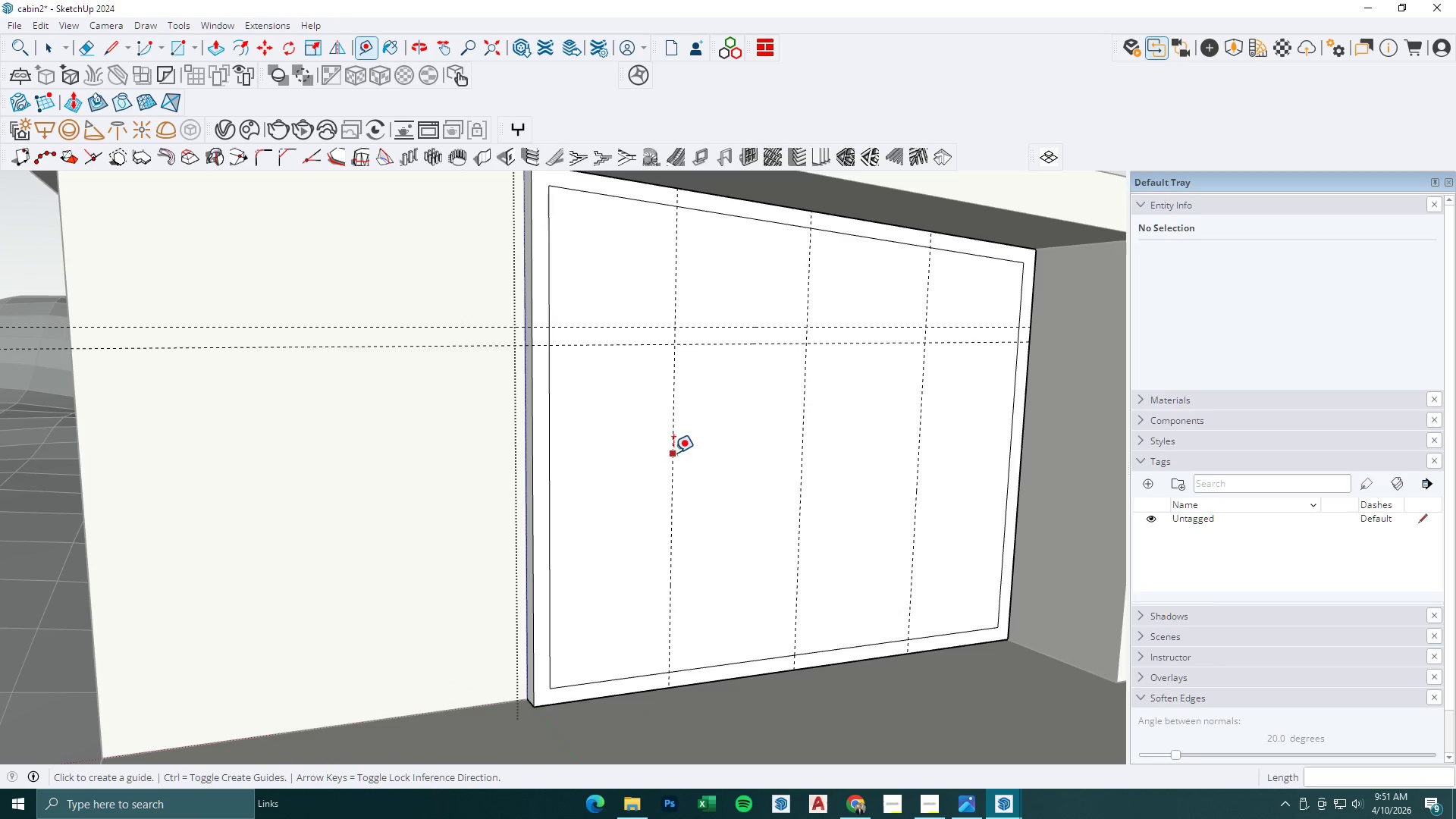 
left_click([673, 453])
 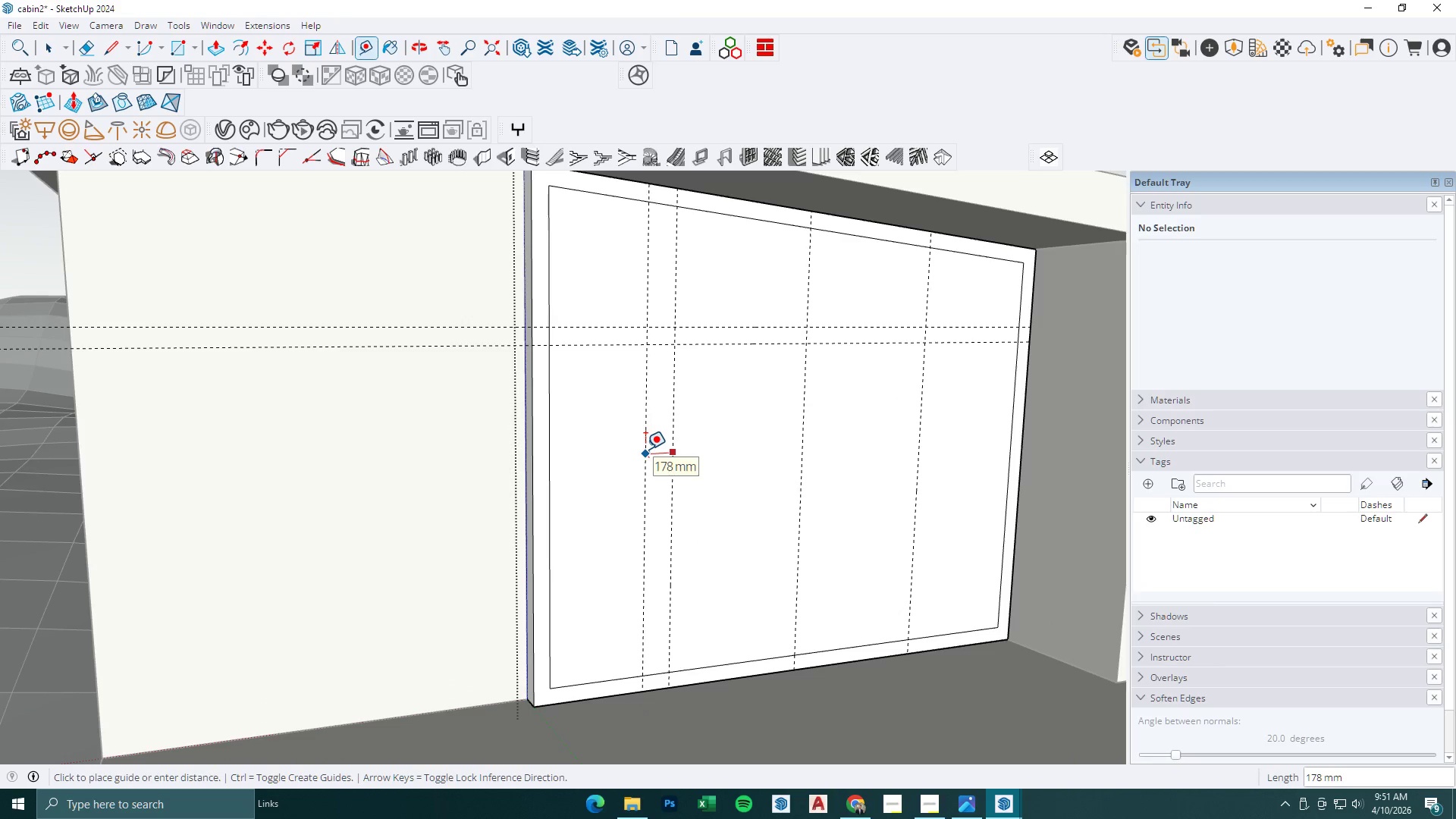 
key(Numpad1)
 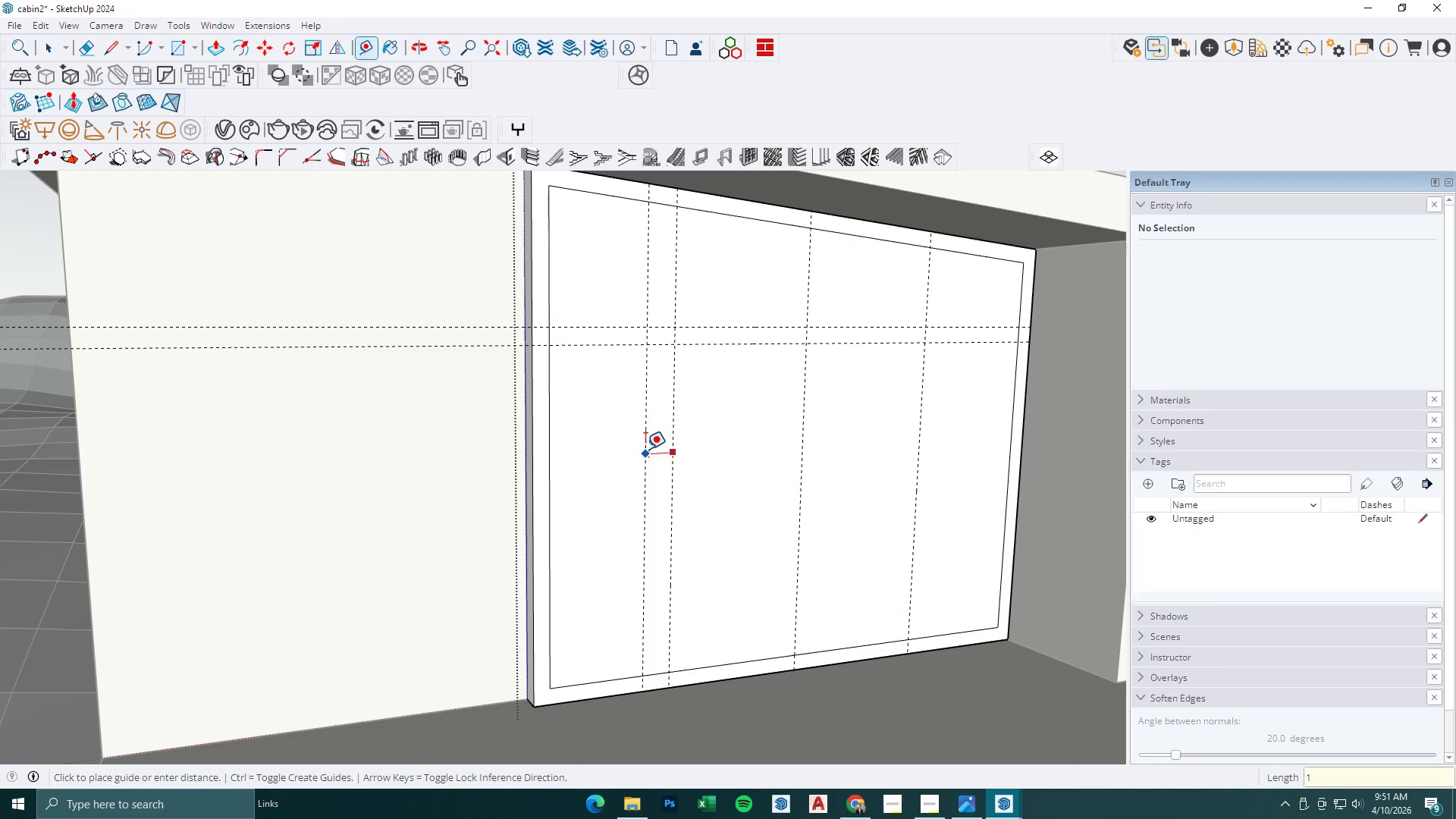 
key(Numpad0)
 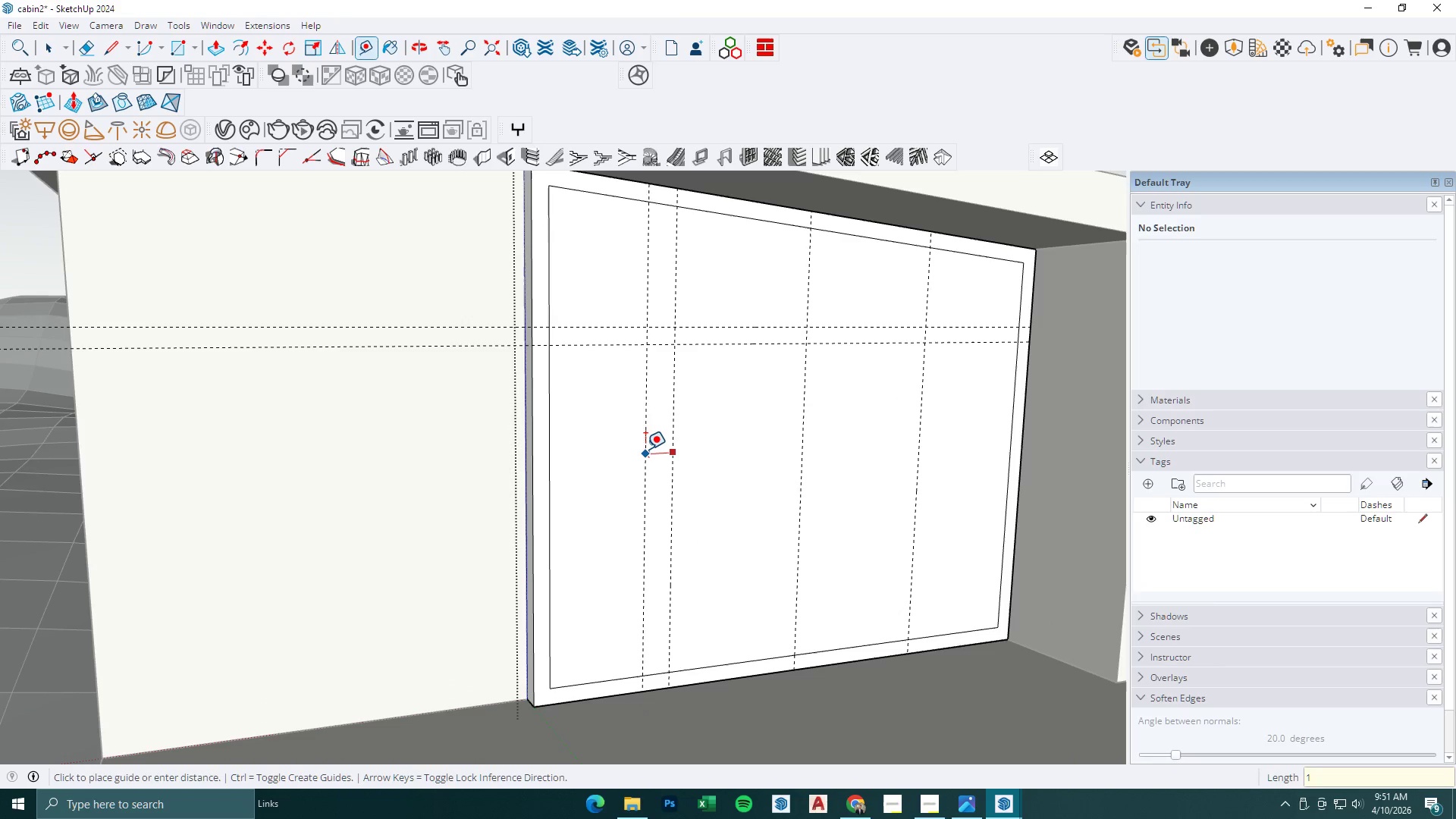 
key(Numpad0)
 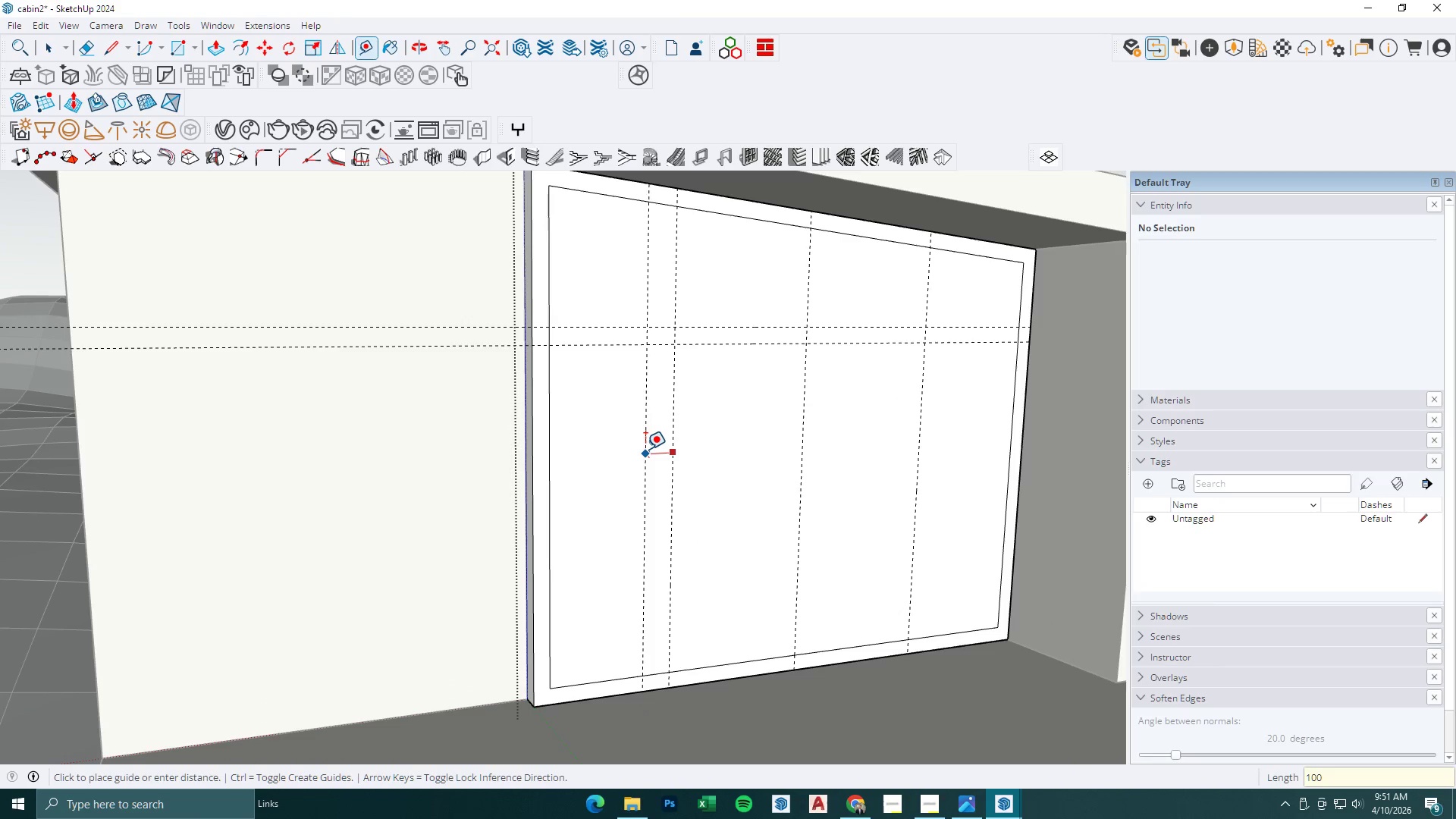 
key(Space)
 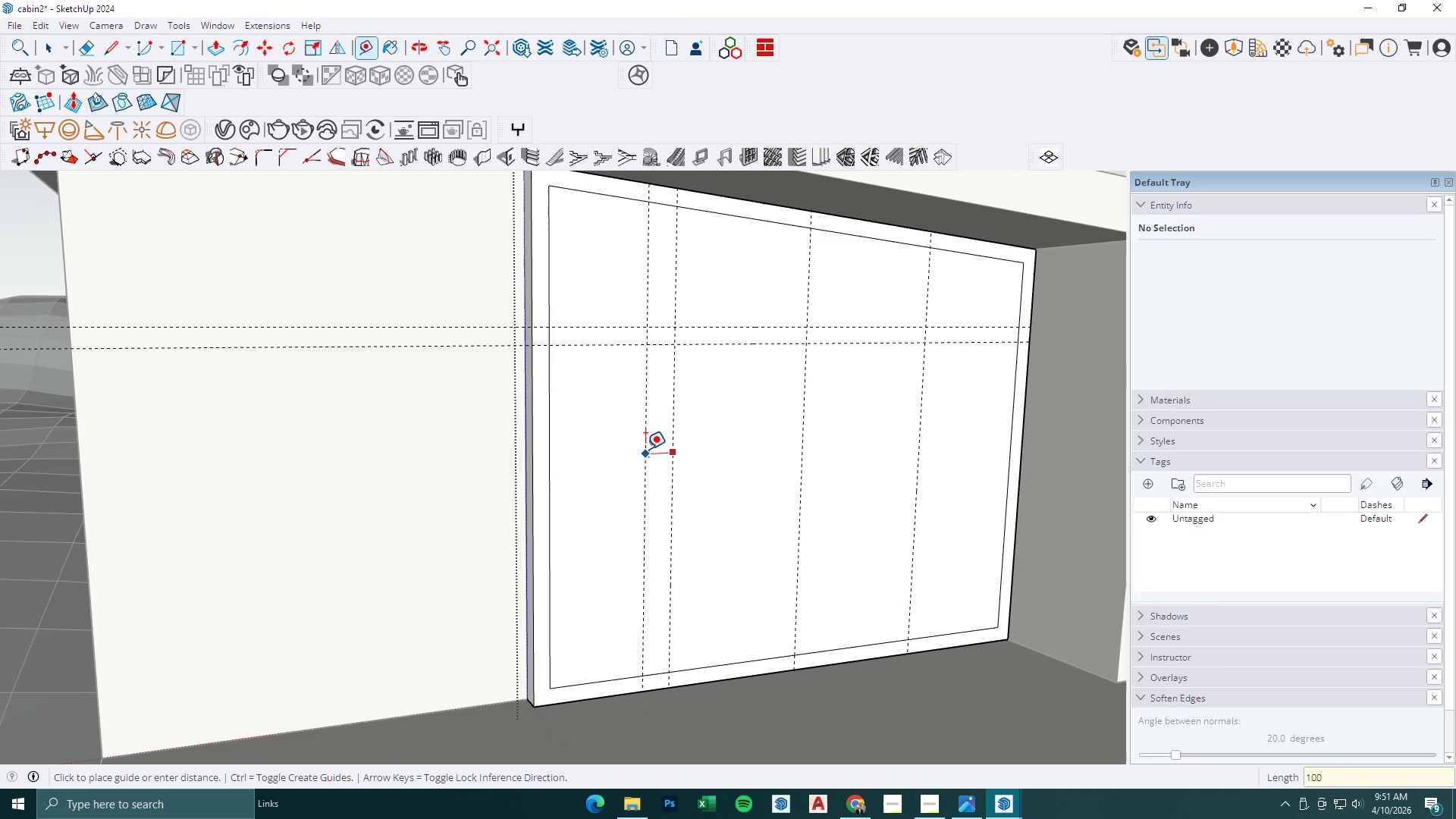 
key(Escape)
 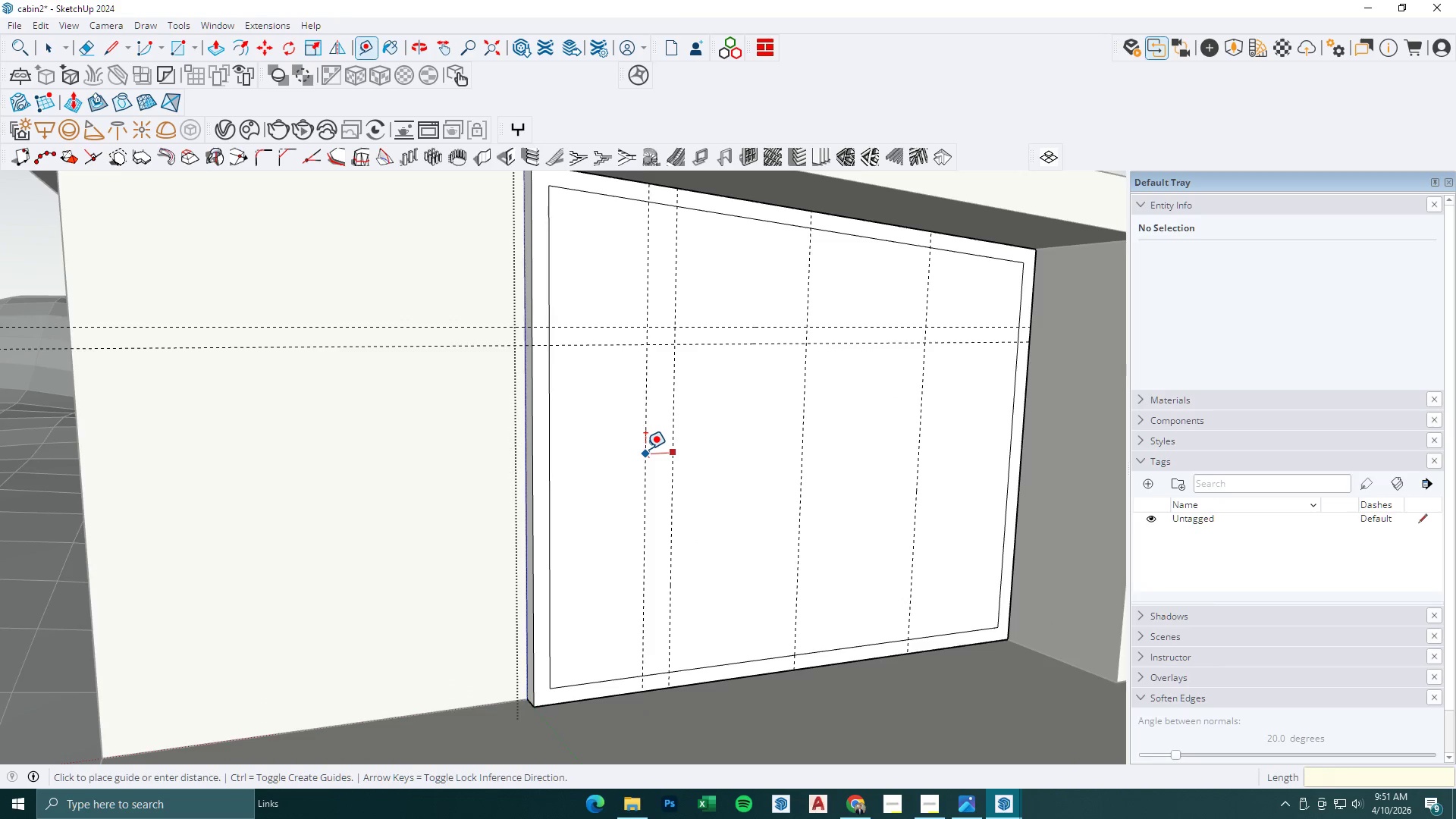 
scroll: coordinate [654, 446], scroll_direction: up, amount: 1.0
 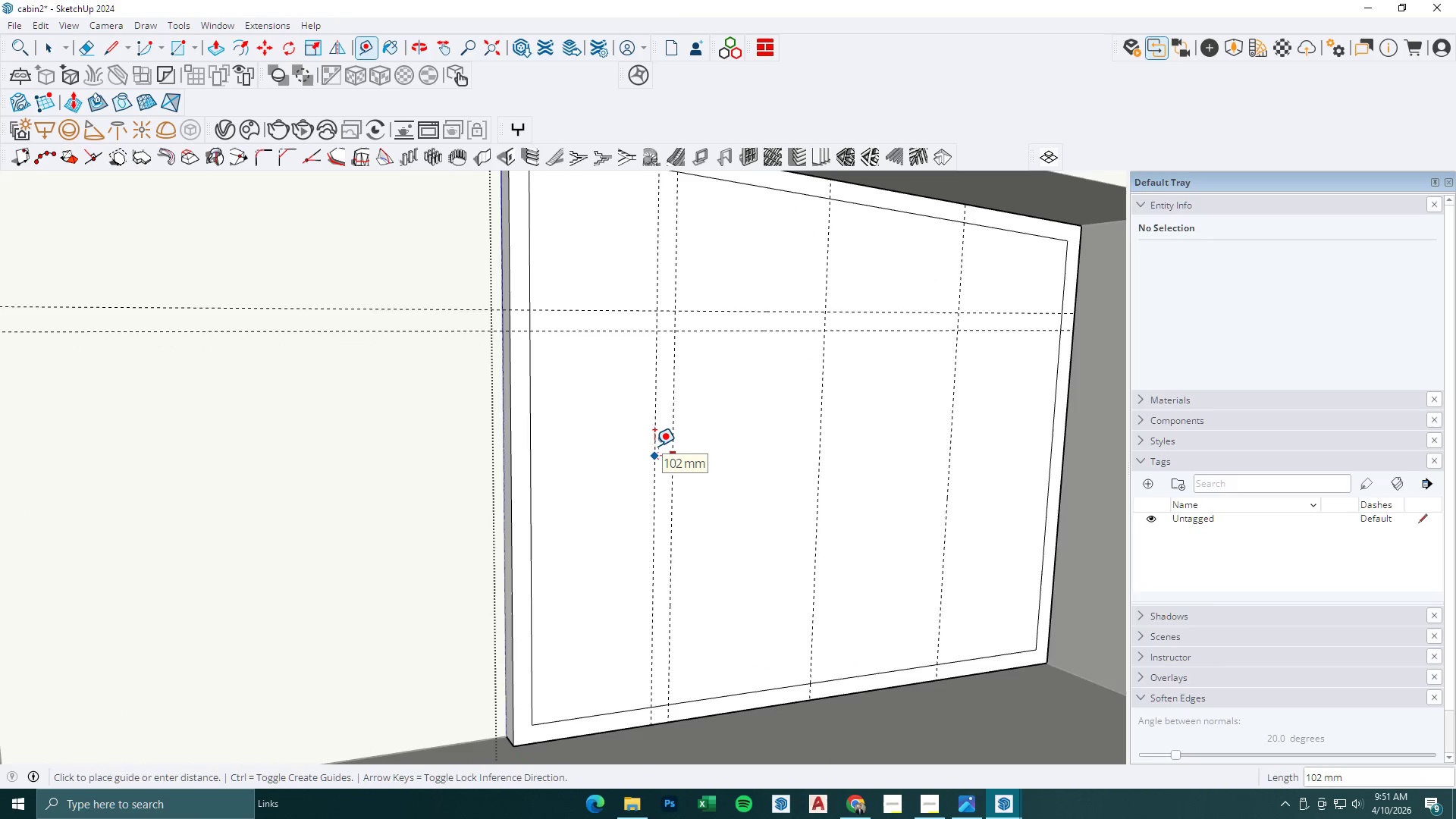 
key(Numpad5)
 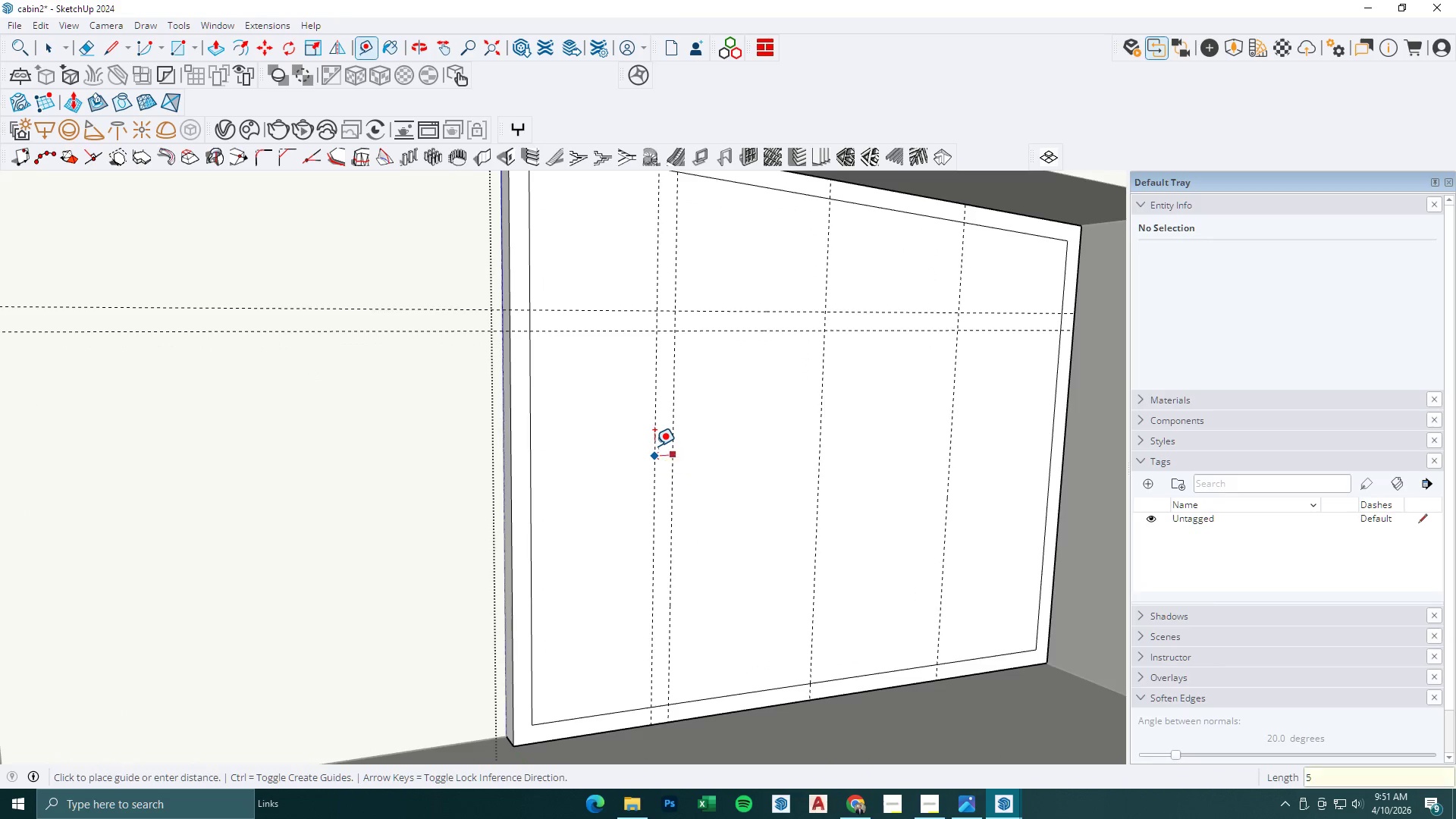 
key(Numpad0)
 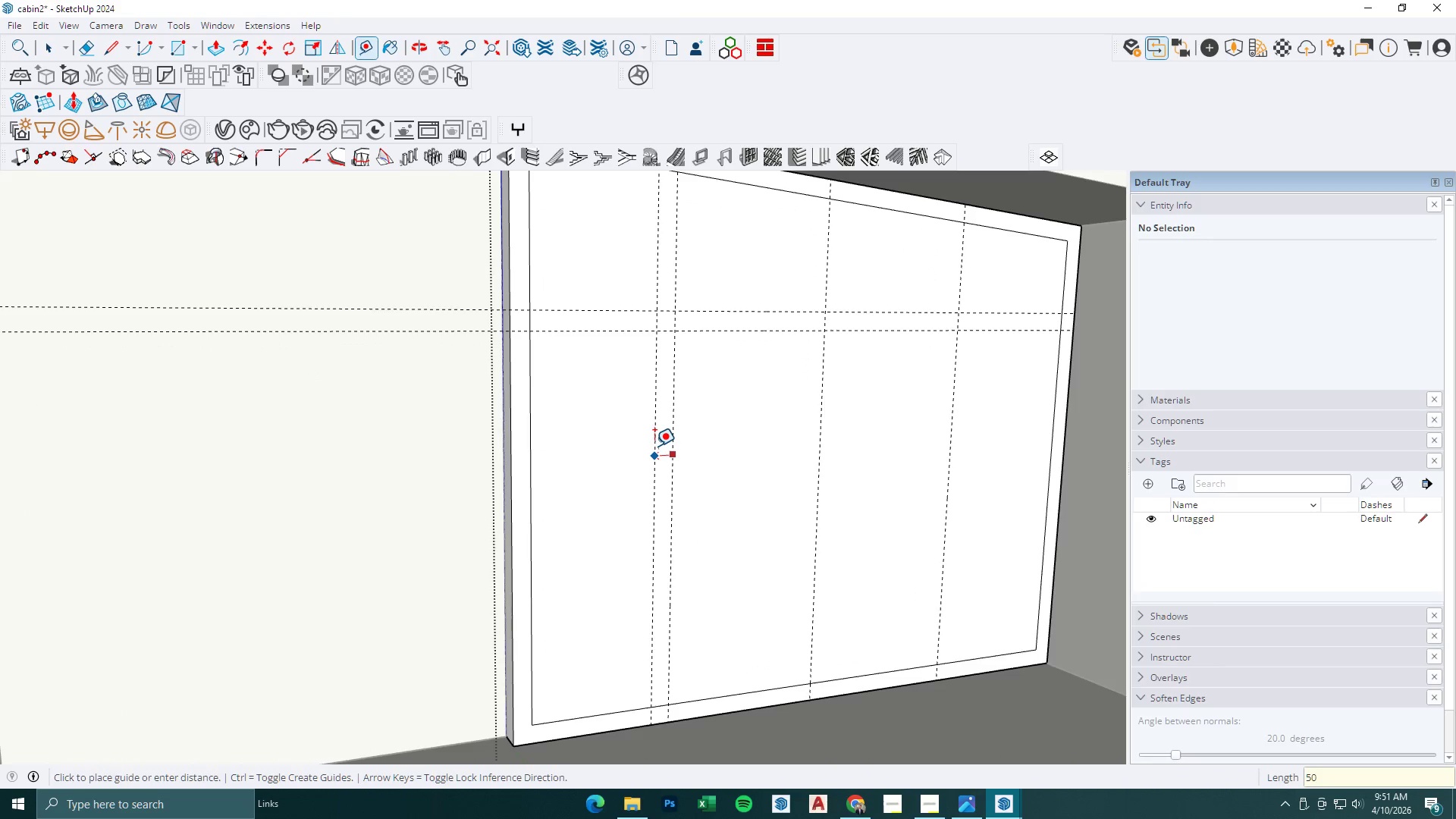 
key(NumpadEnter)
 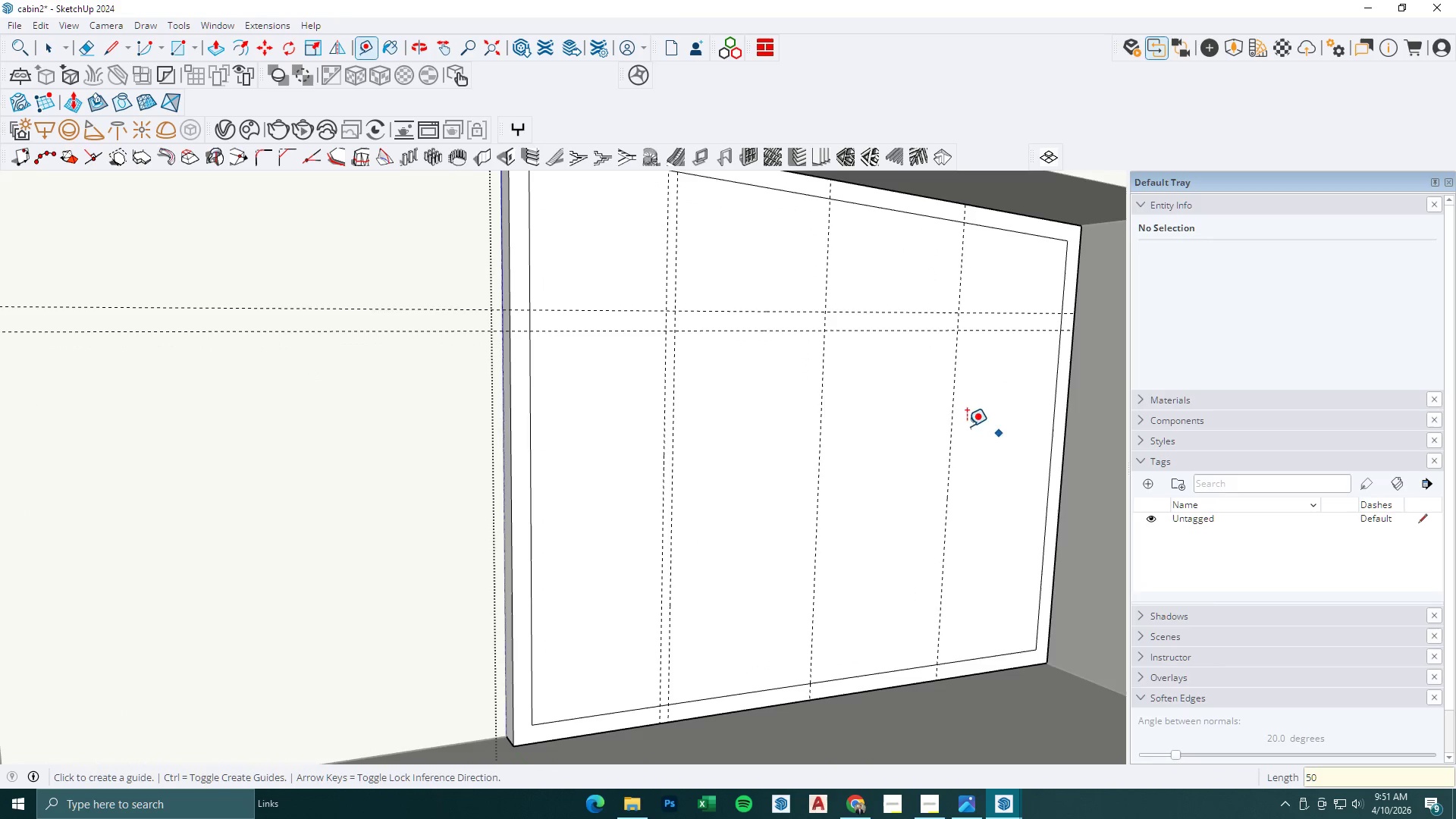 
left_click([954, 425])
 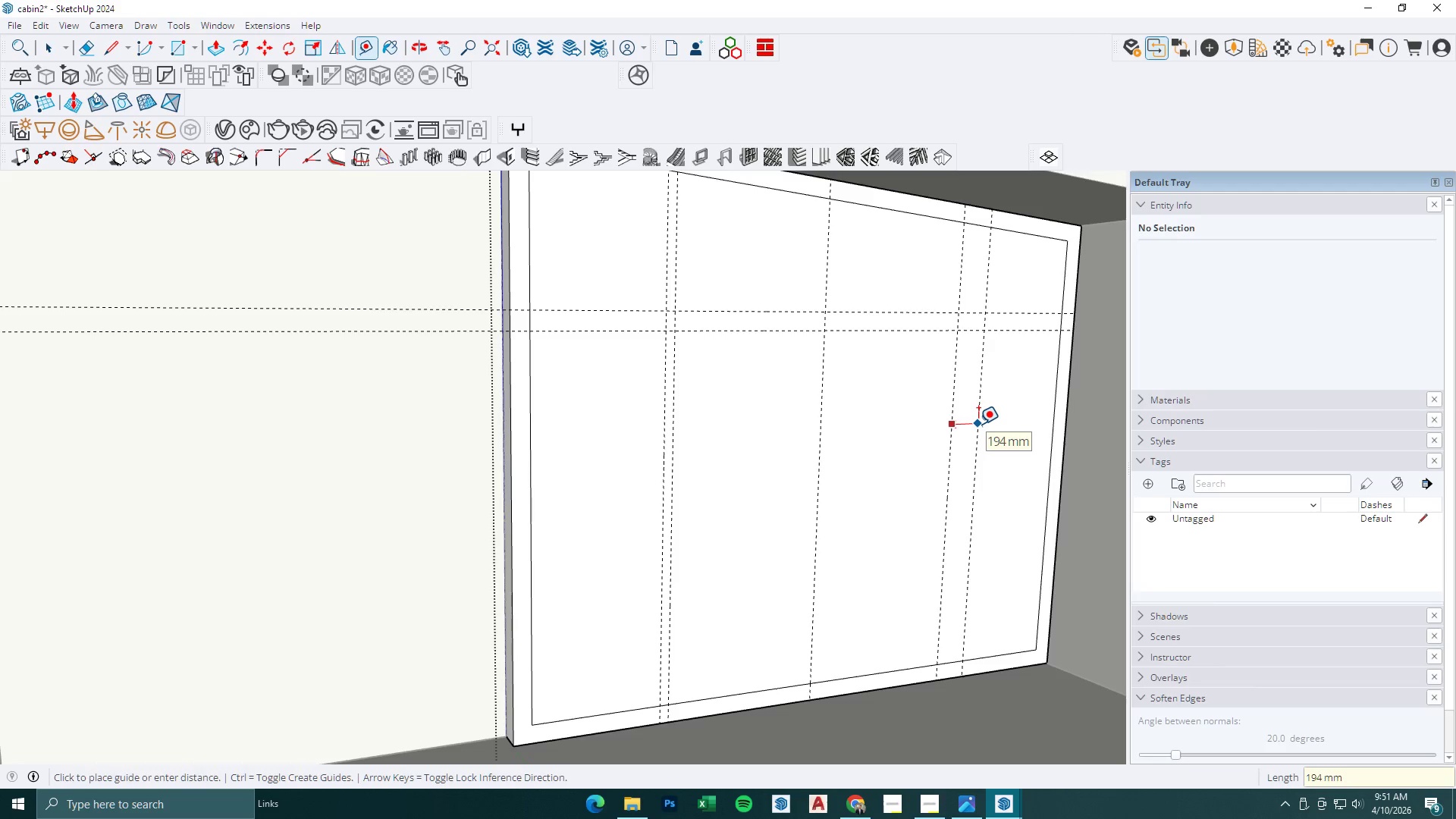 
key(Numpad5)
 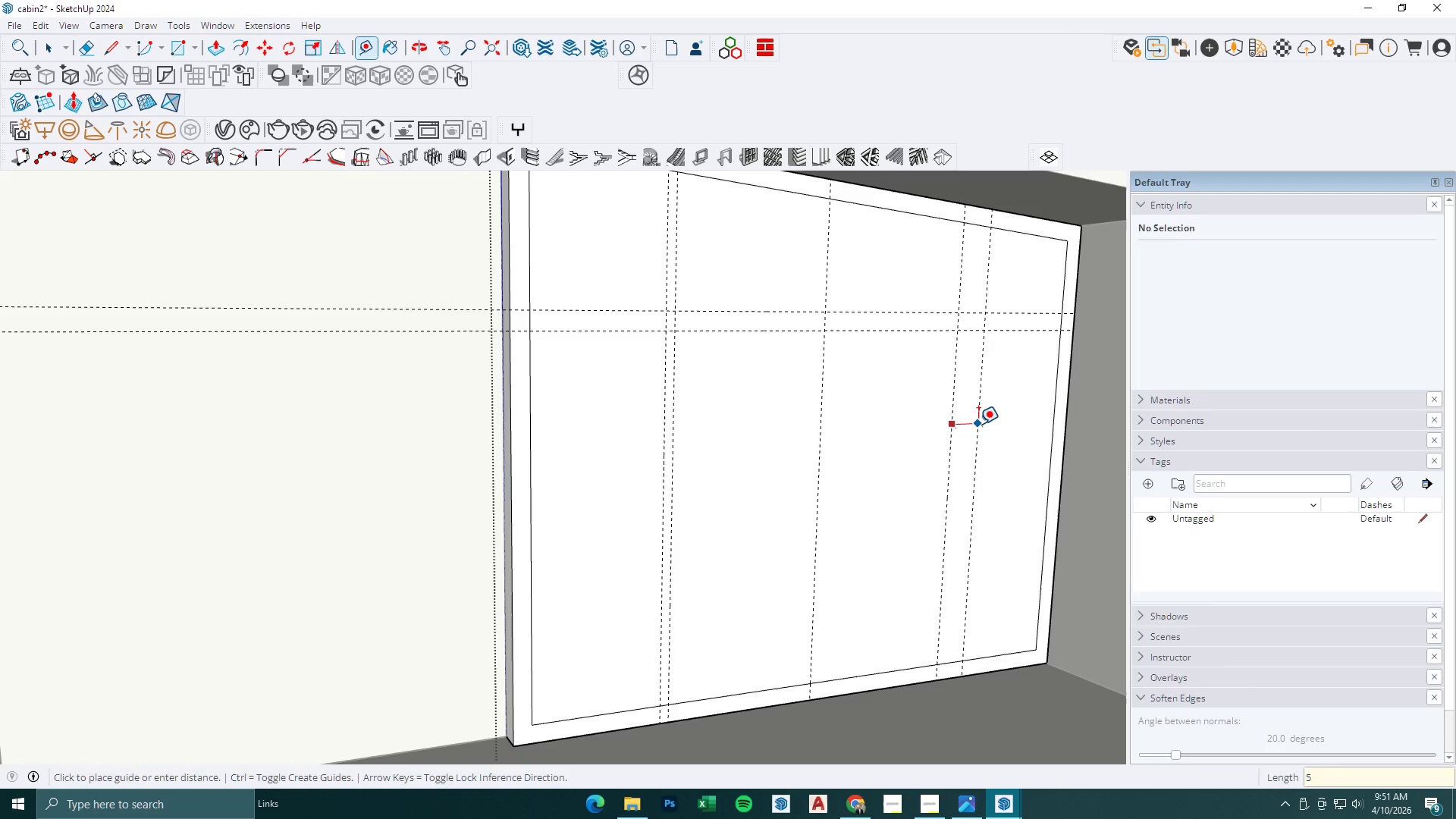 
key(Numpad0)
 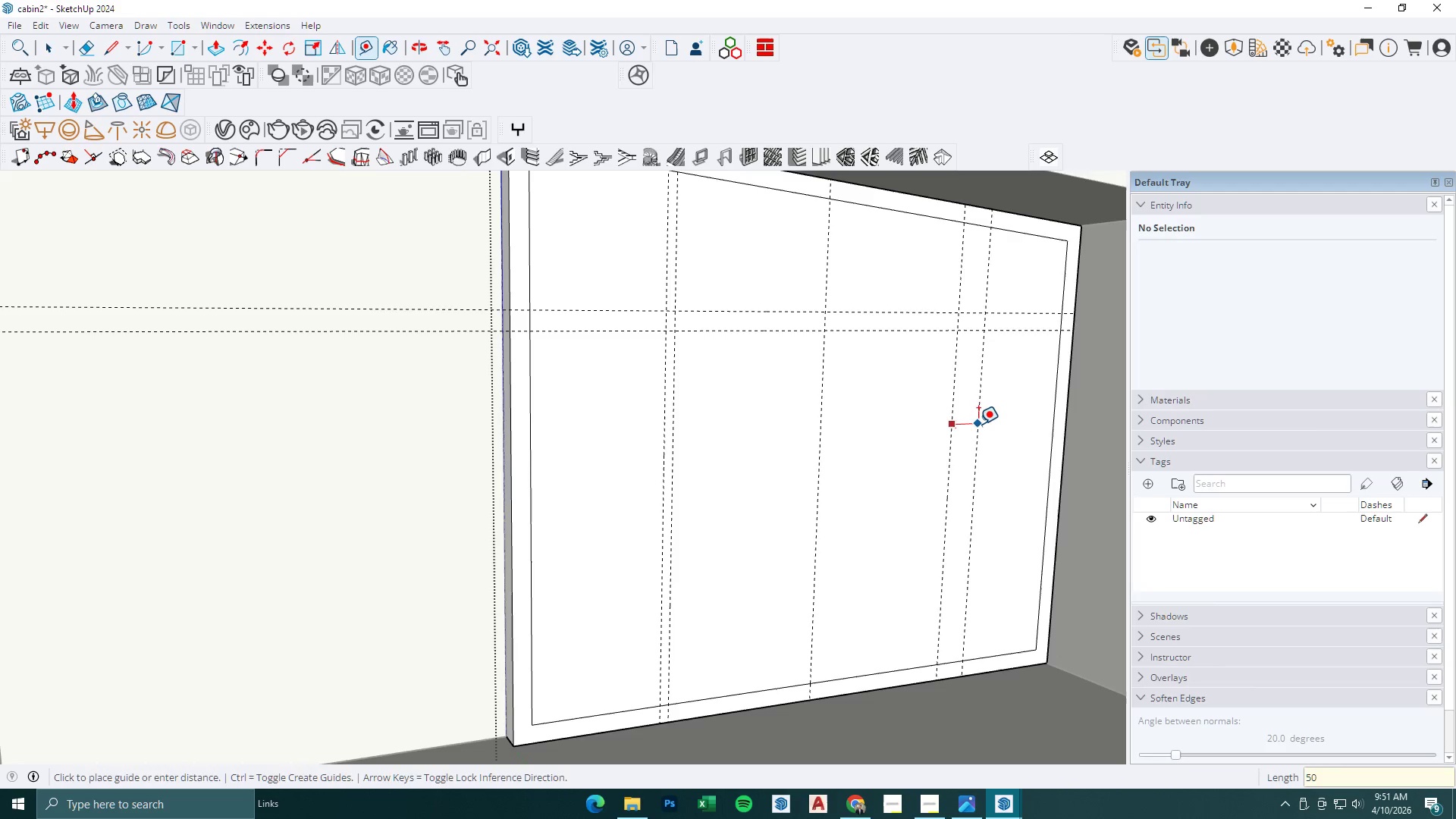 
key(NumpadEnter)
 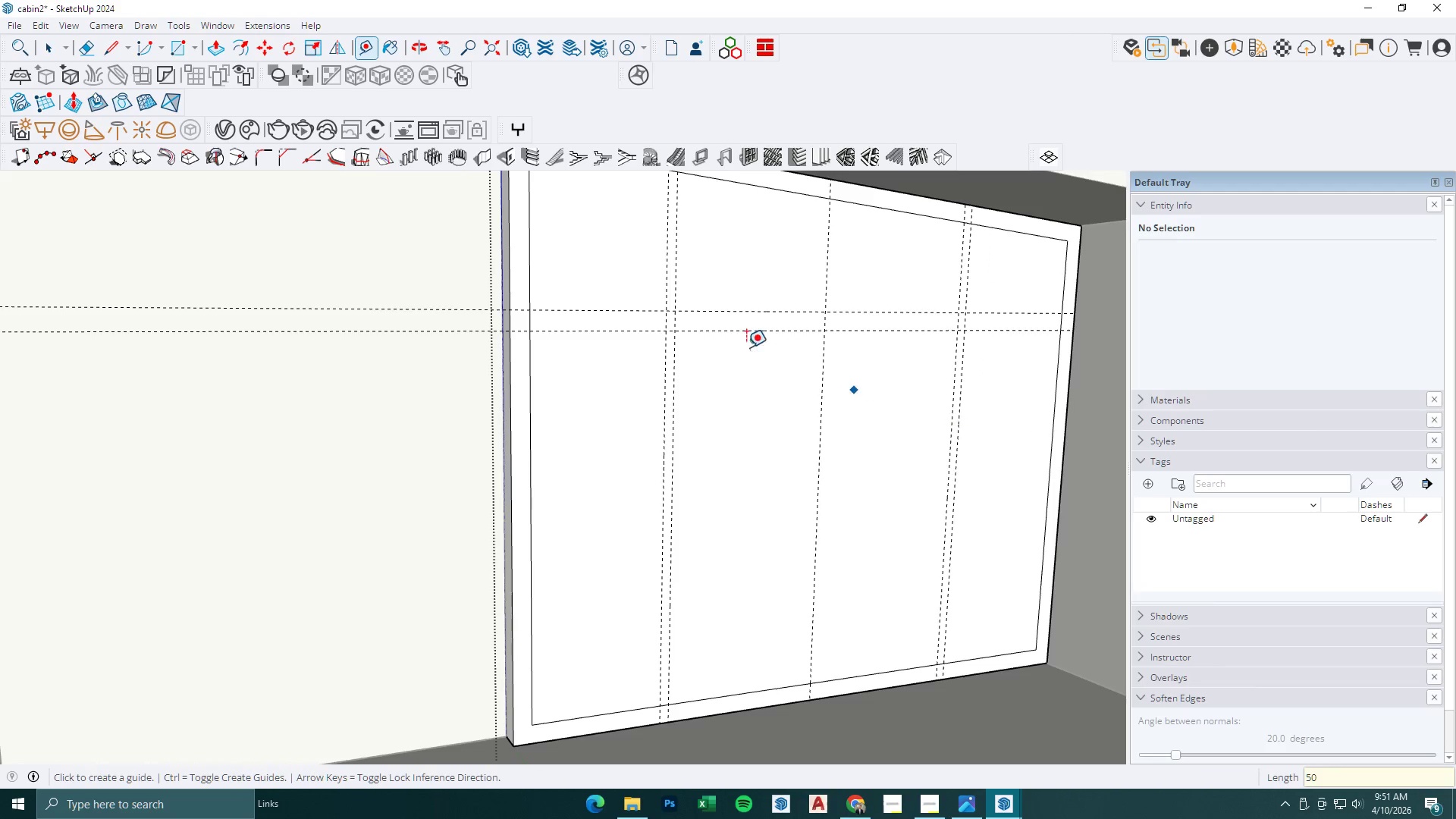 
key(R)
 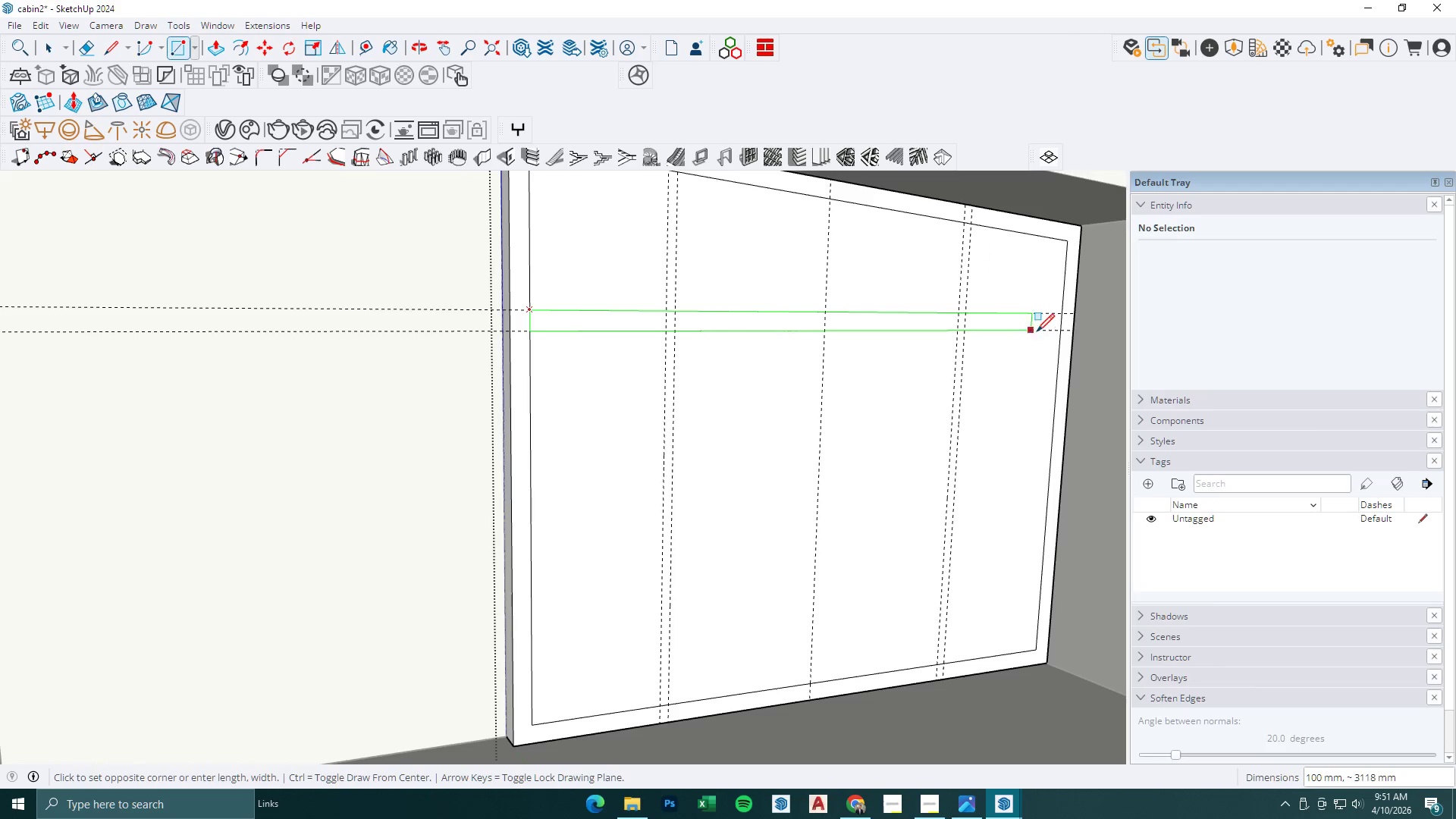 
left_click([1062, 331])
 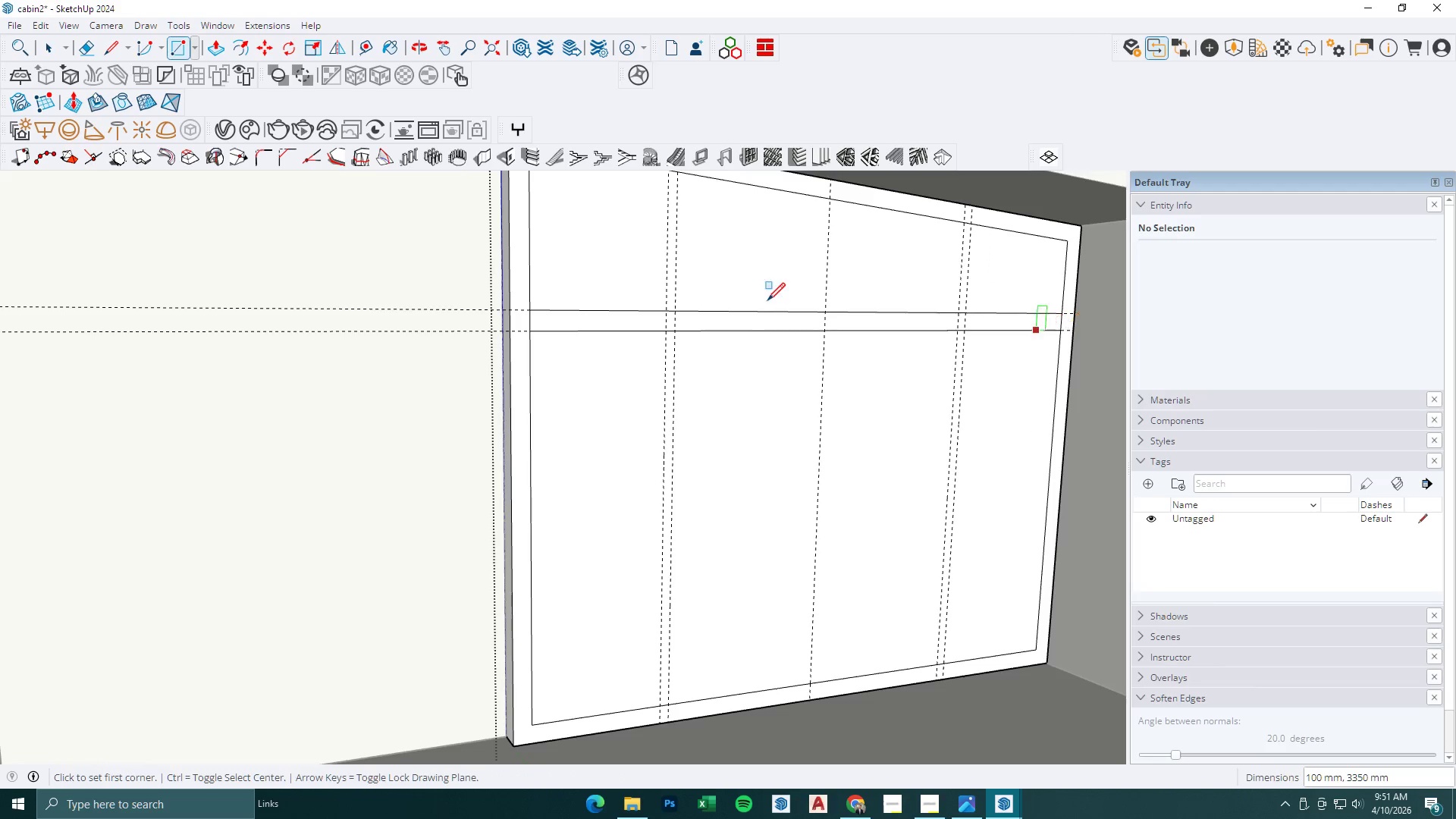 
scroll: coordinate [739, 300], scroll_direction: down, amount: 3.0
 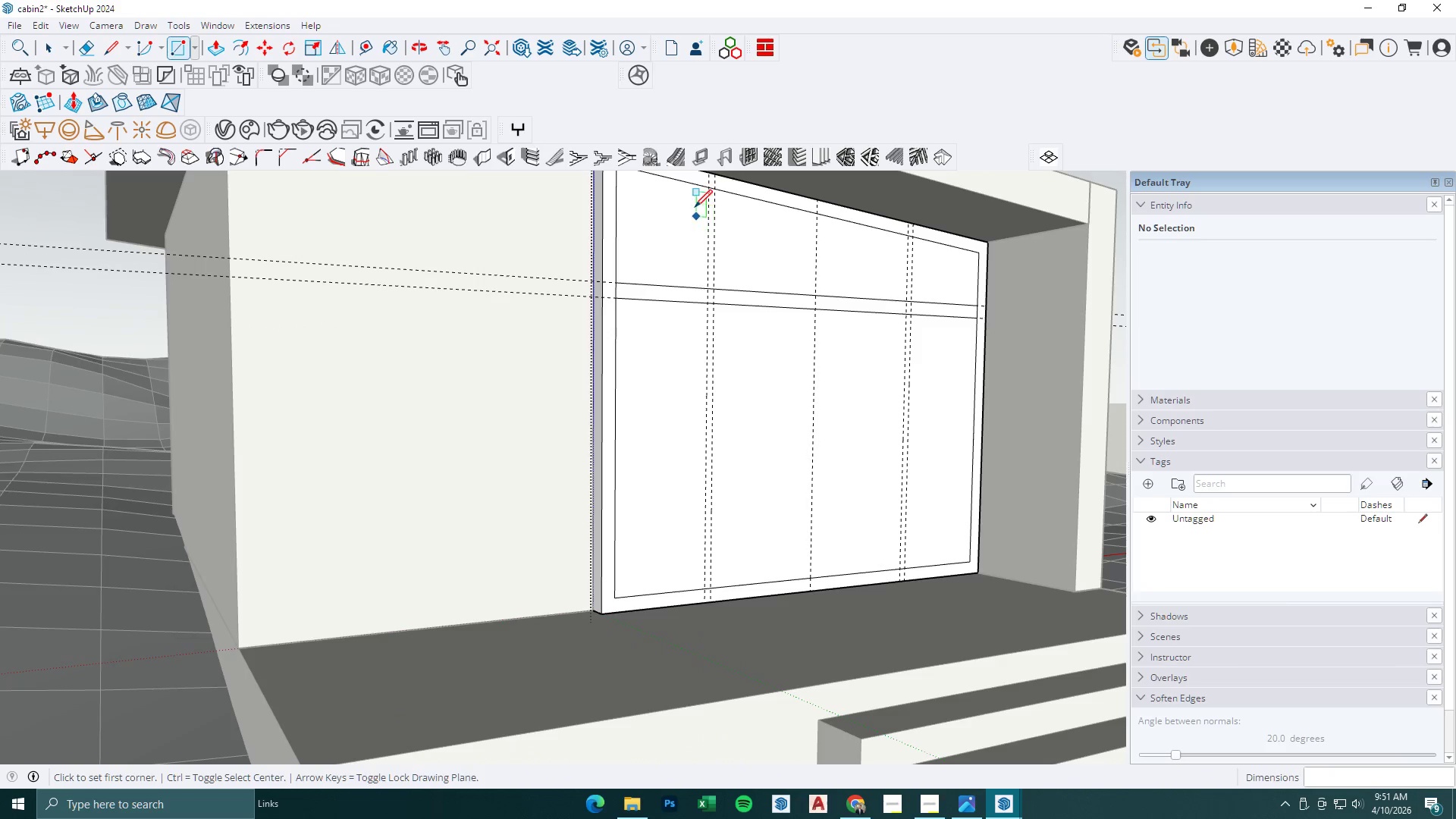 
key(Semicolon)
 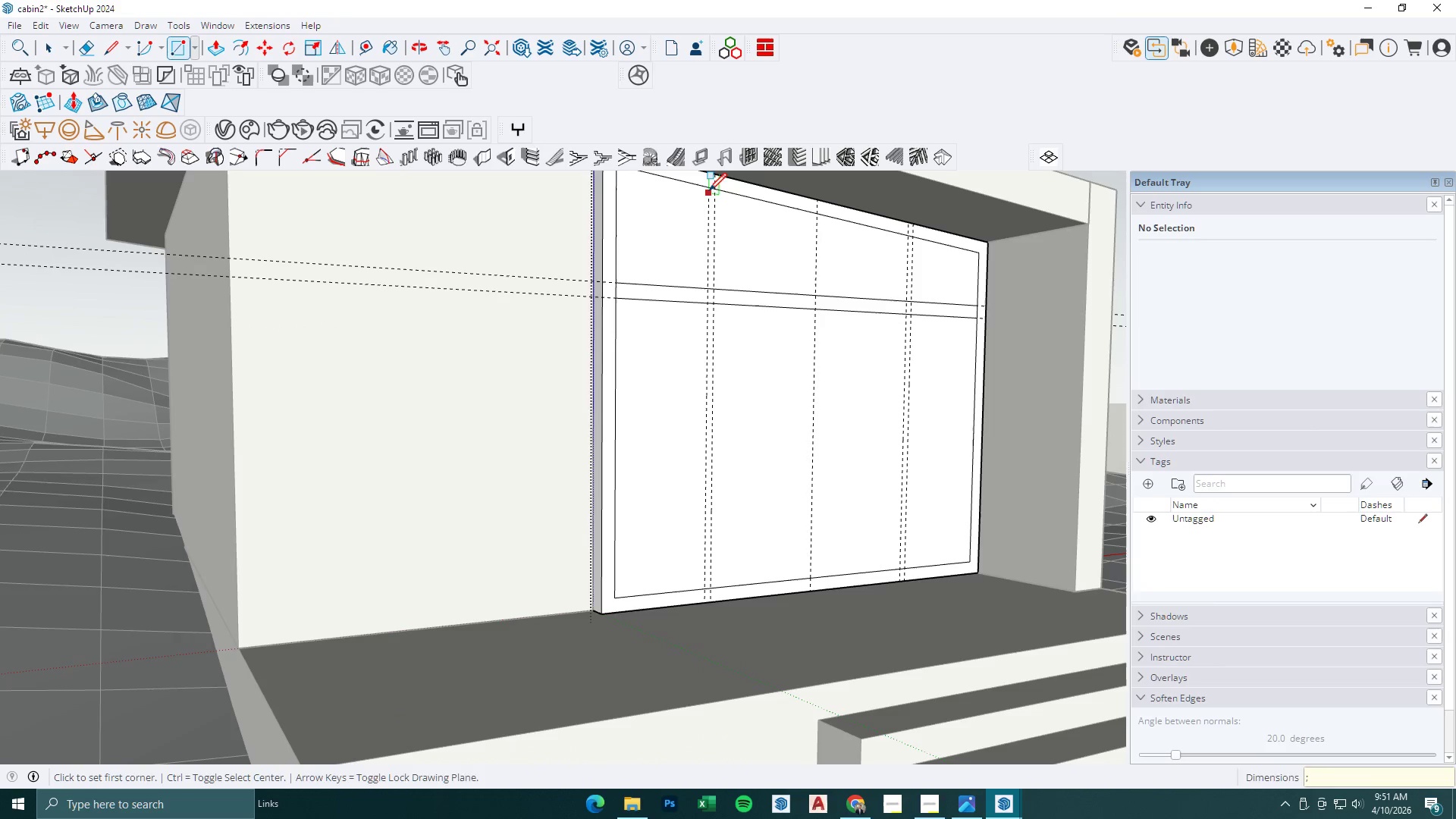 
key(L)
 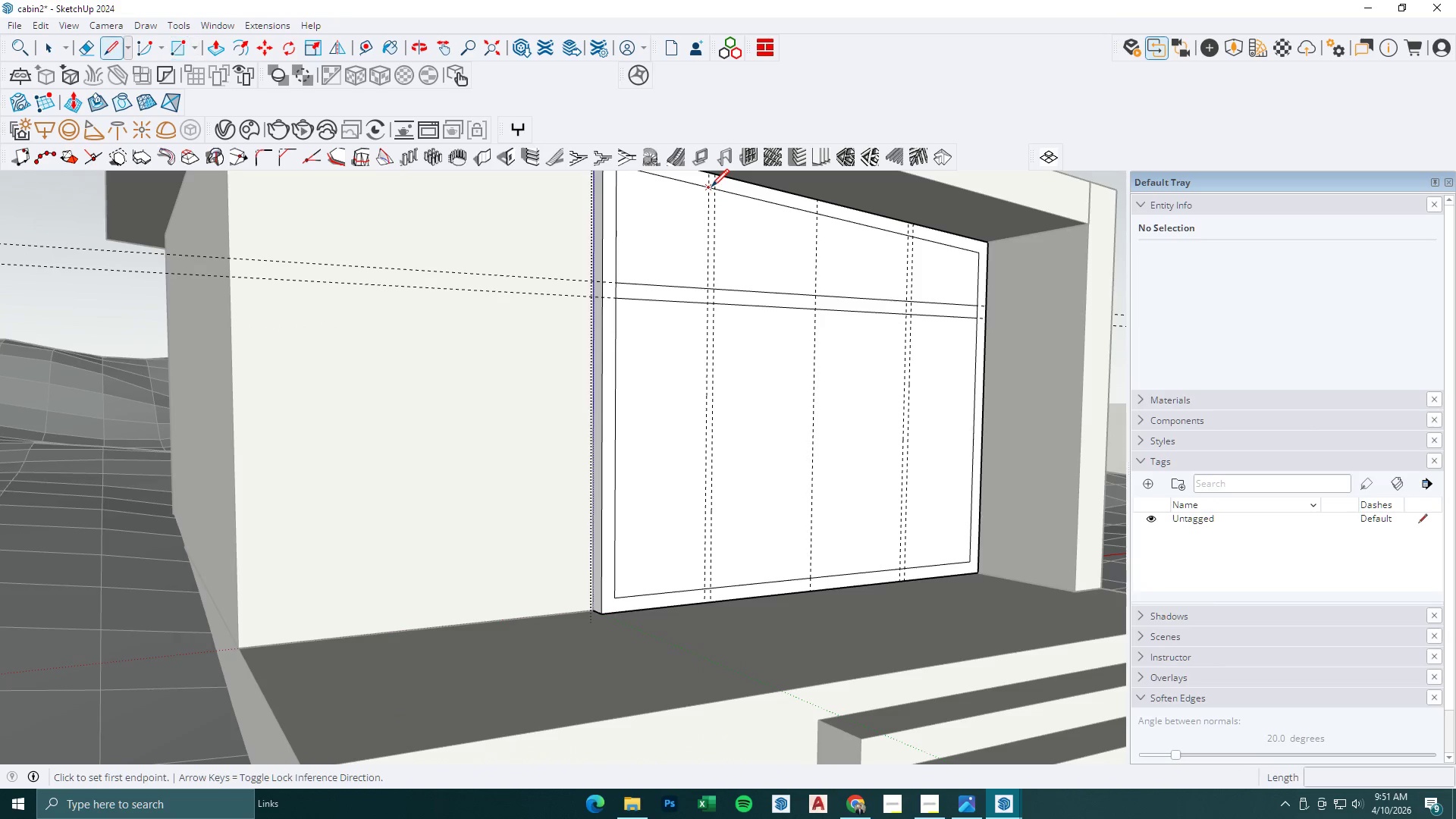 
left_click([711, 187])
 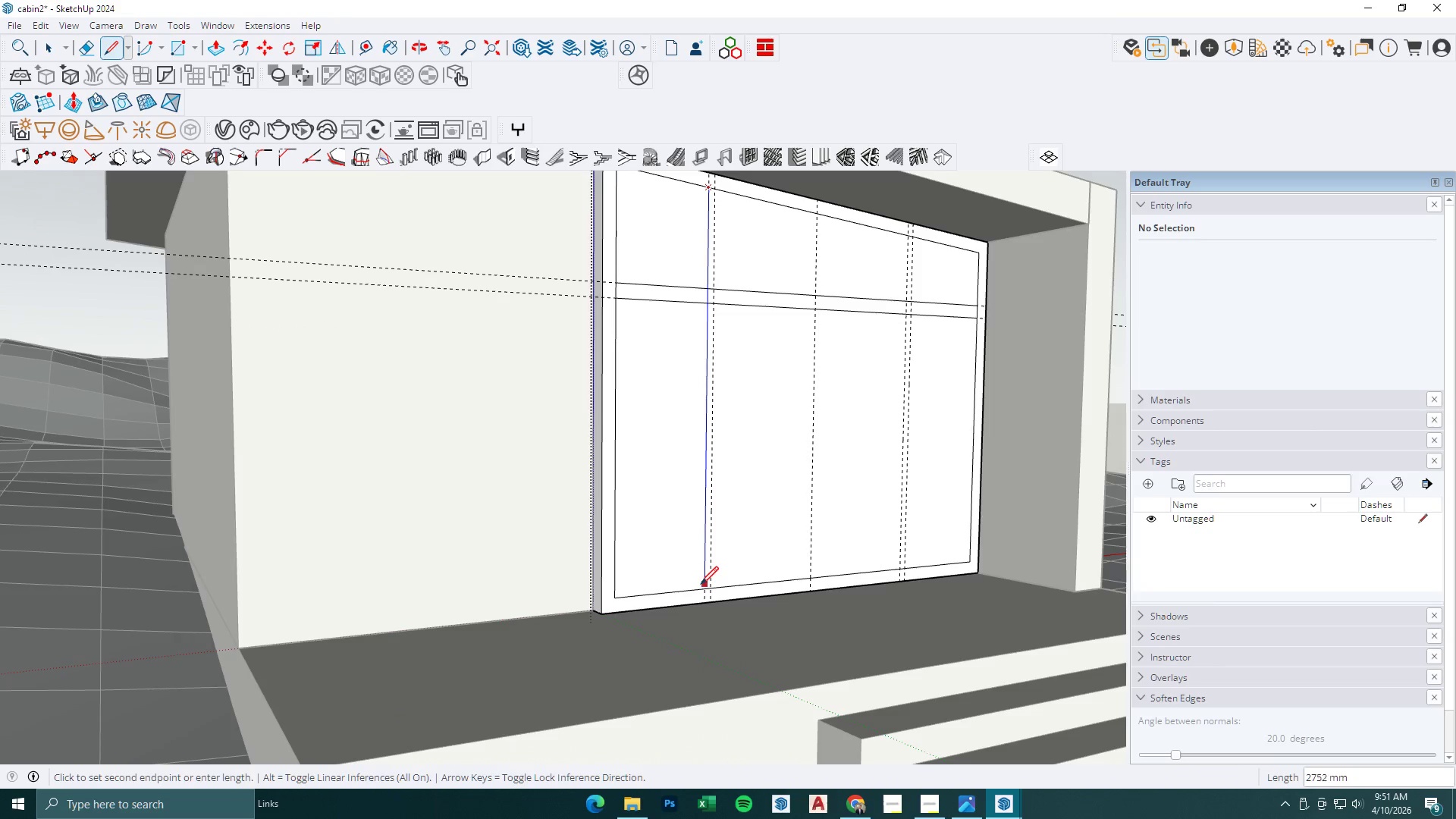 
left_click([699, 588])
 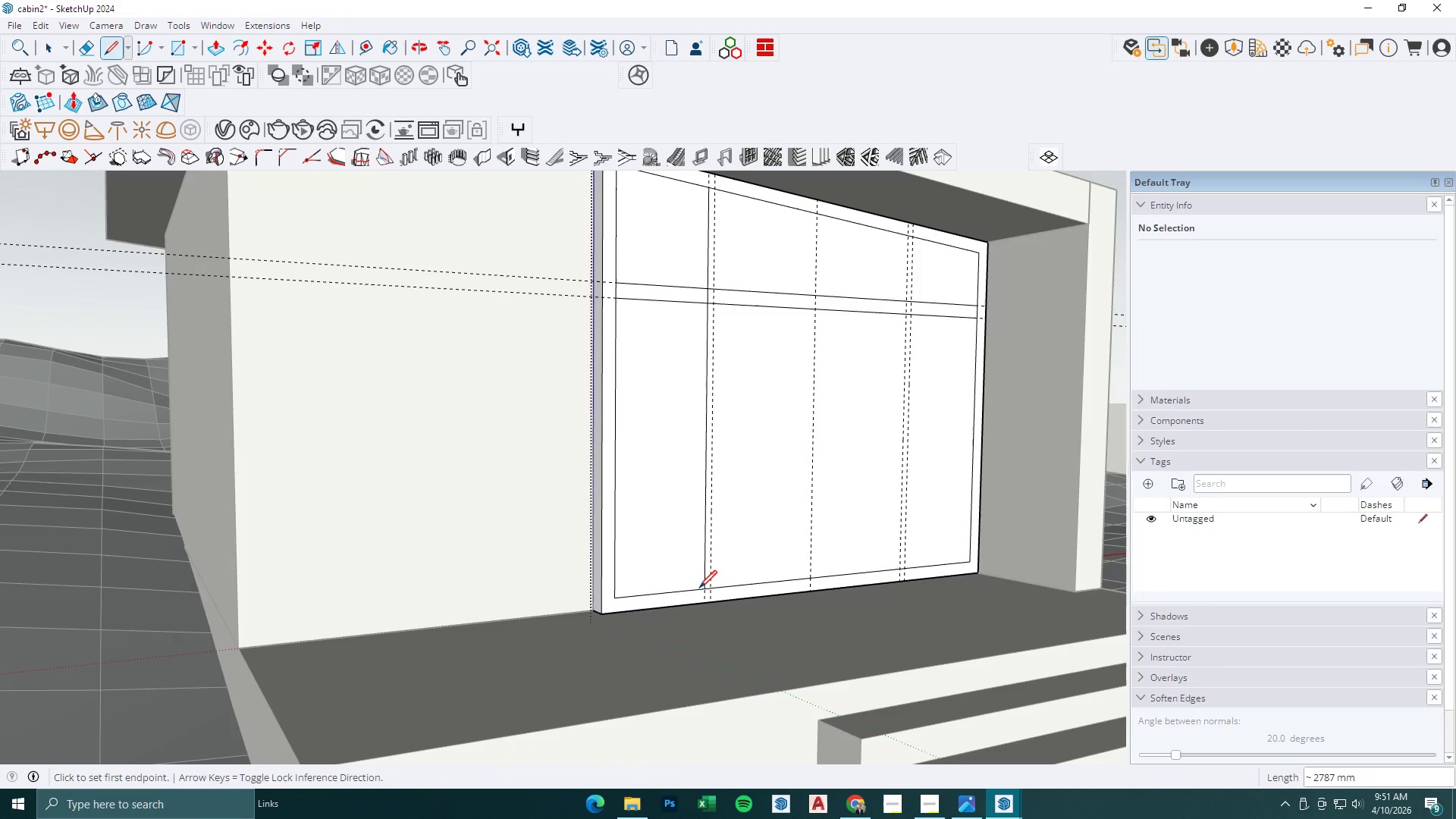 
key(Escape)
 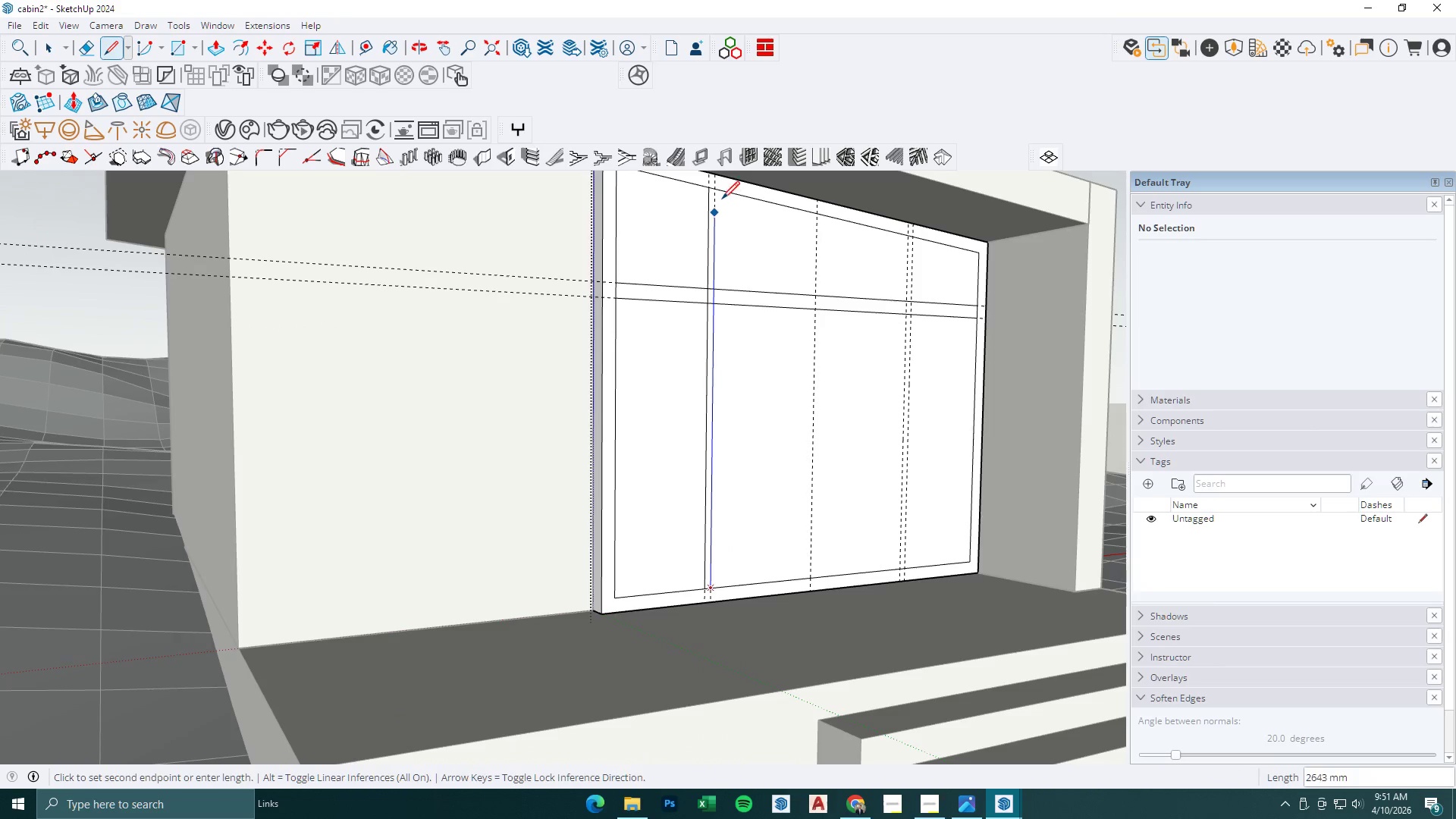 
left_click([720, 194])
 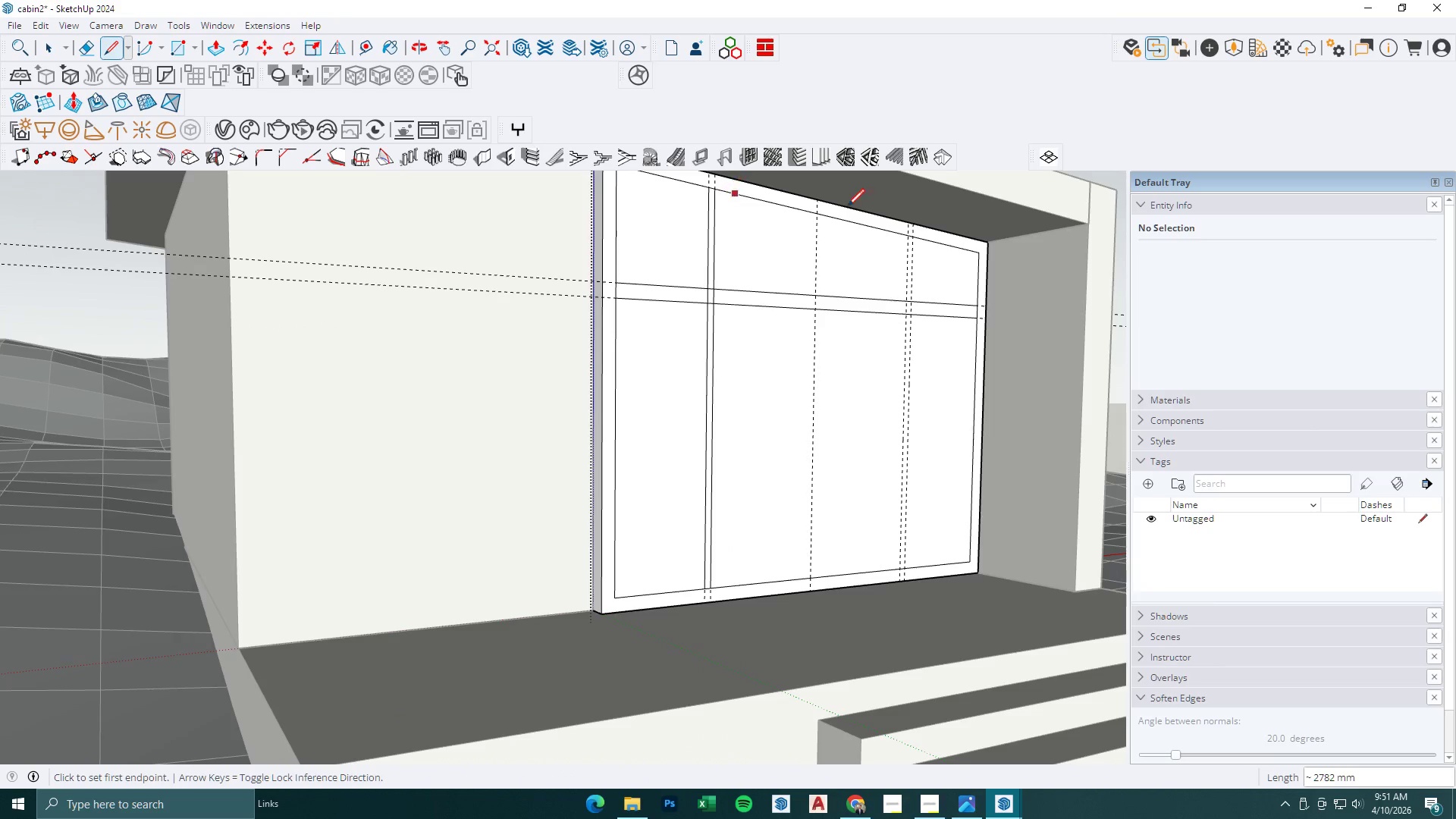 
key(Escape)
 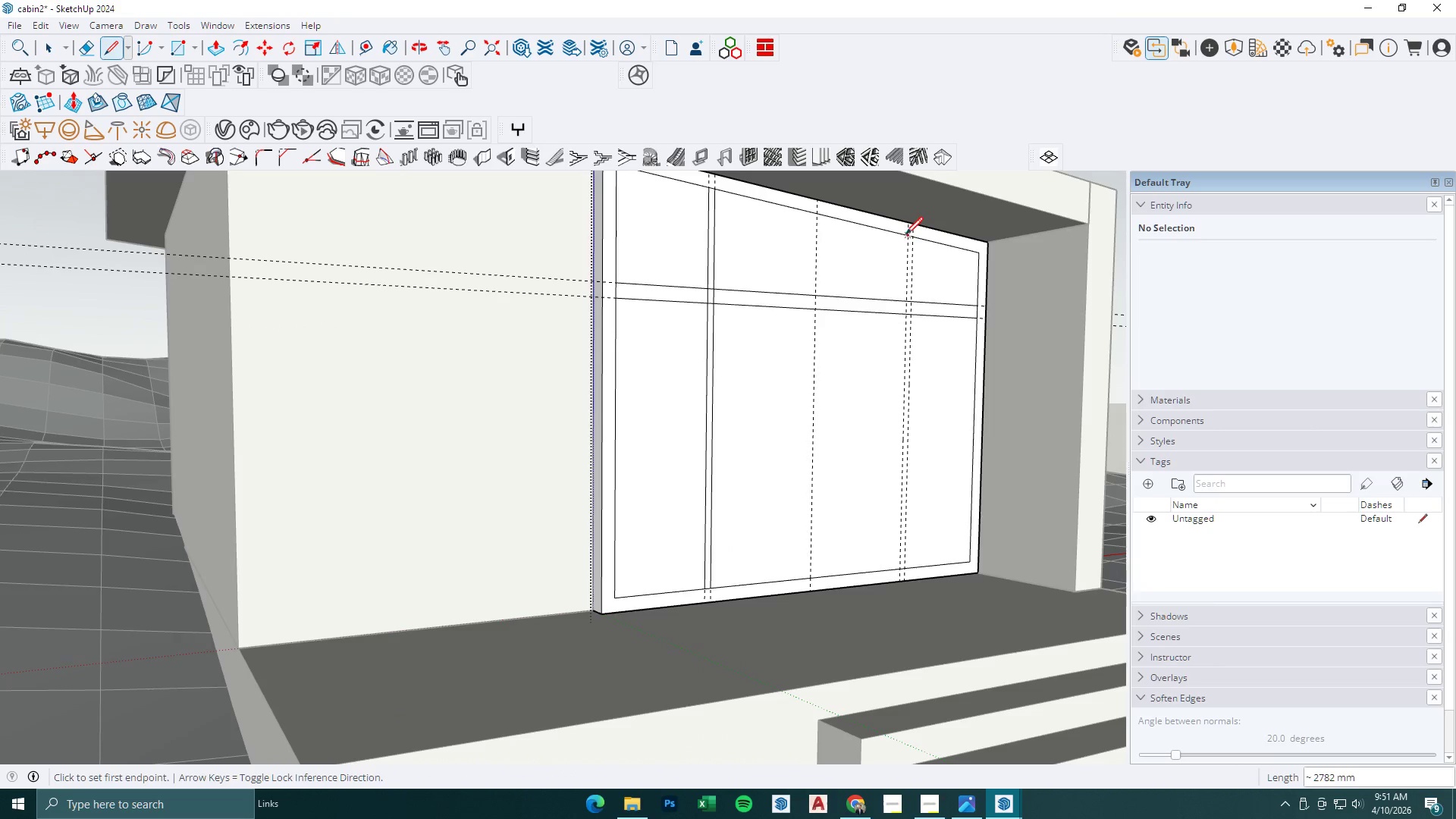 
left_click([905, 235])
 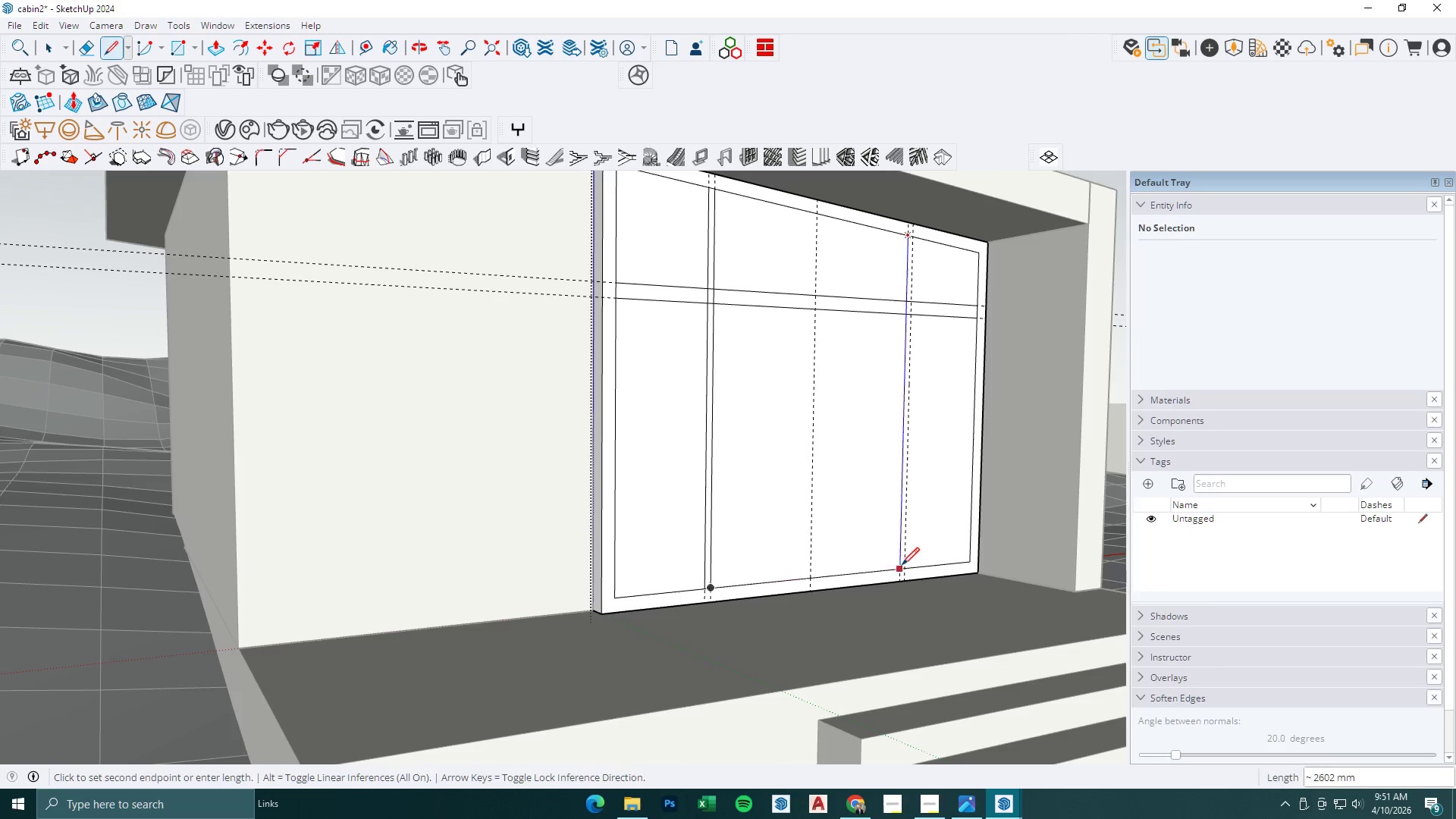 
left_click([901, 566])
 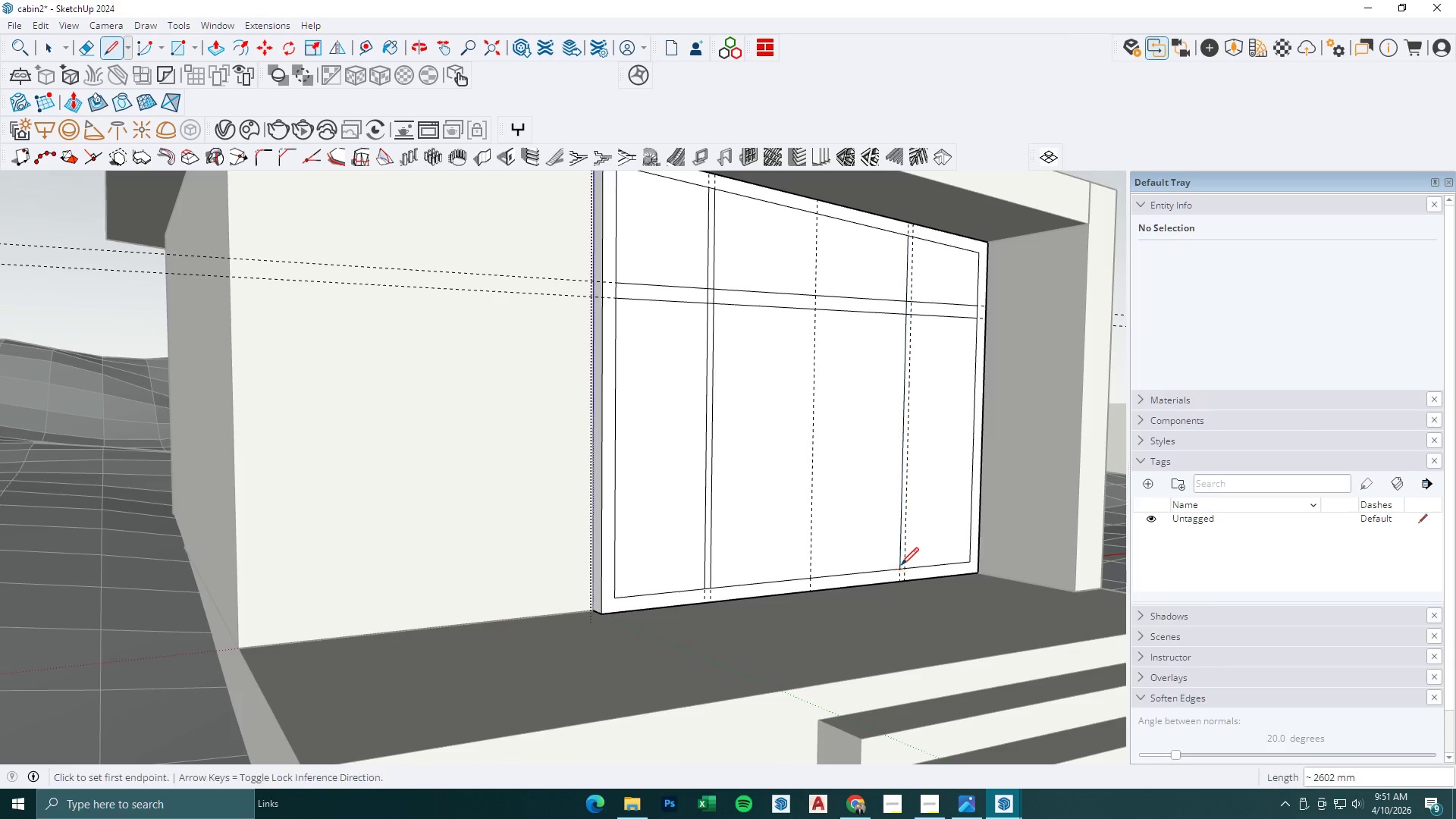 
key(Escape)
 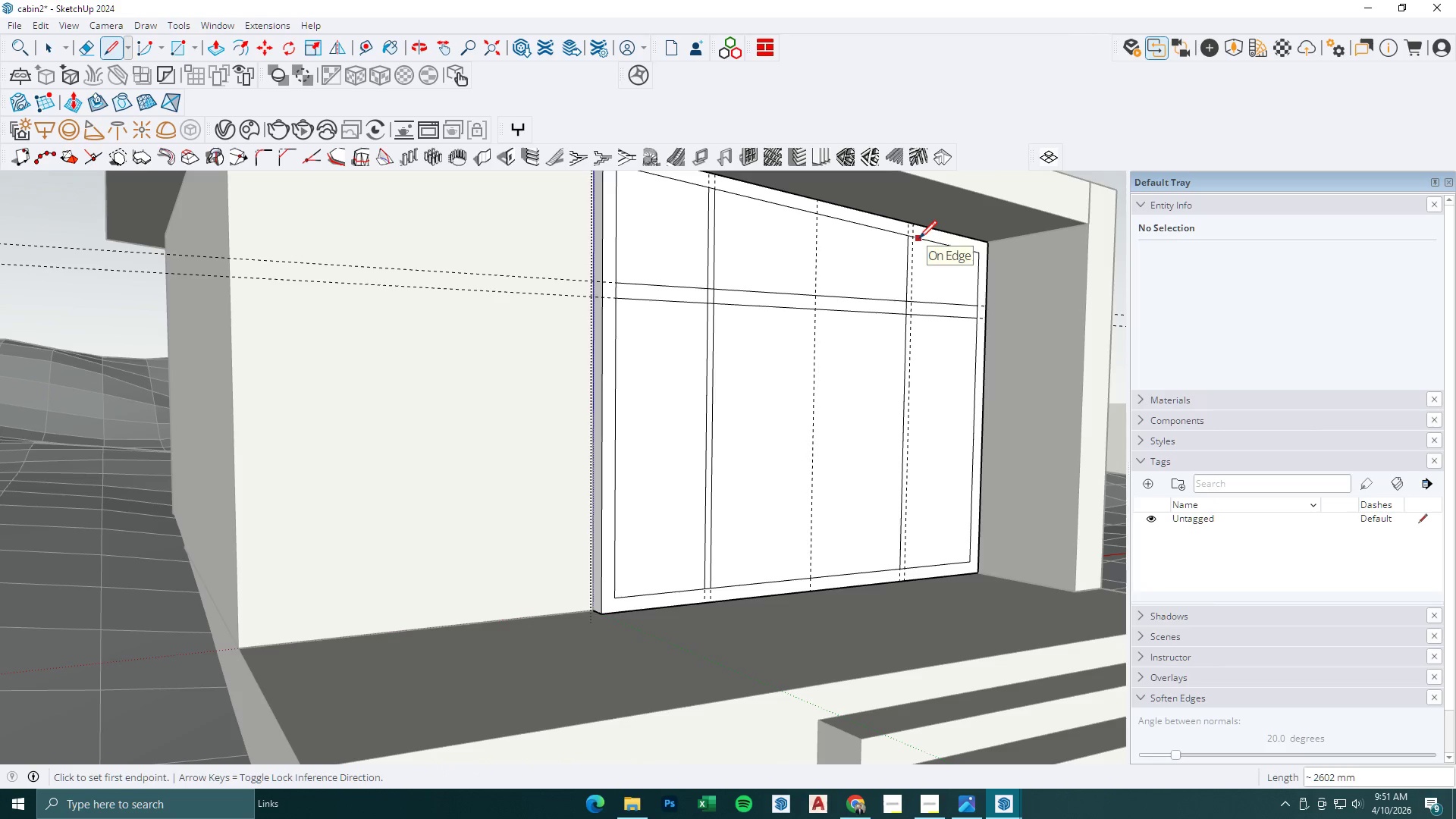 
key(Space)
 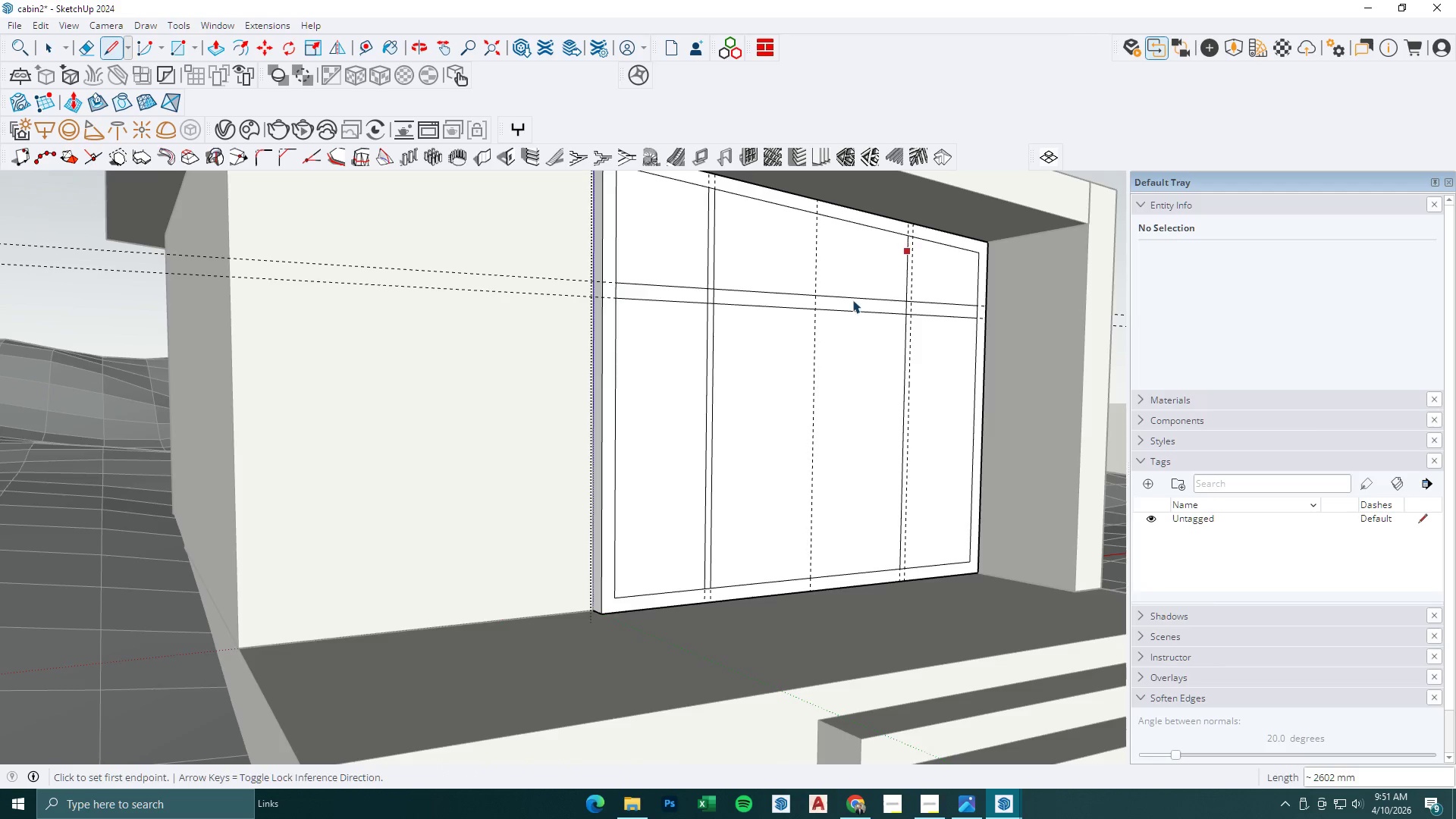 
key(Control+Z)
 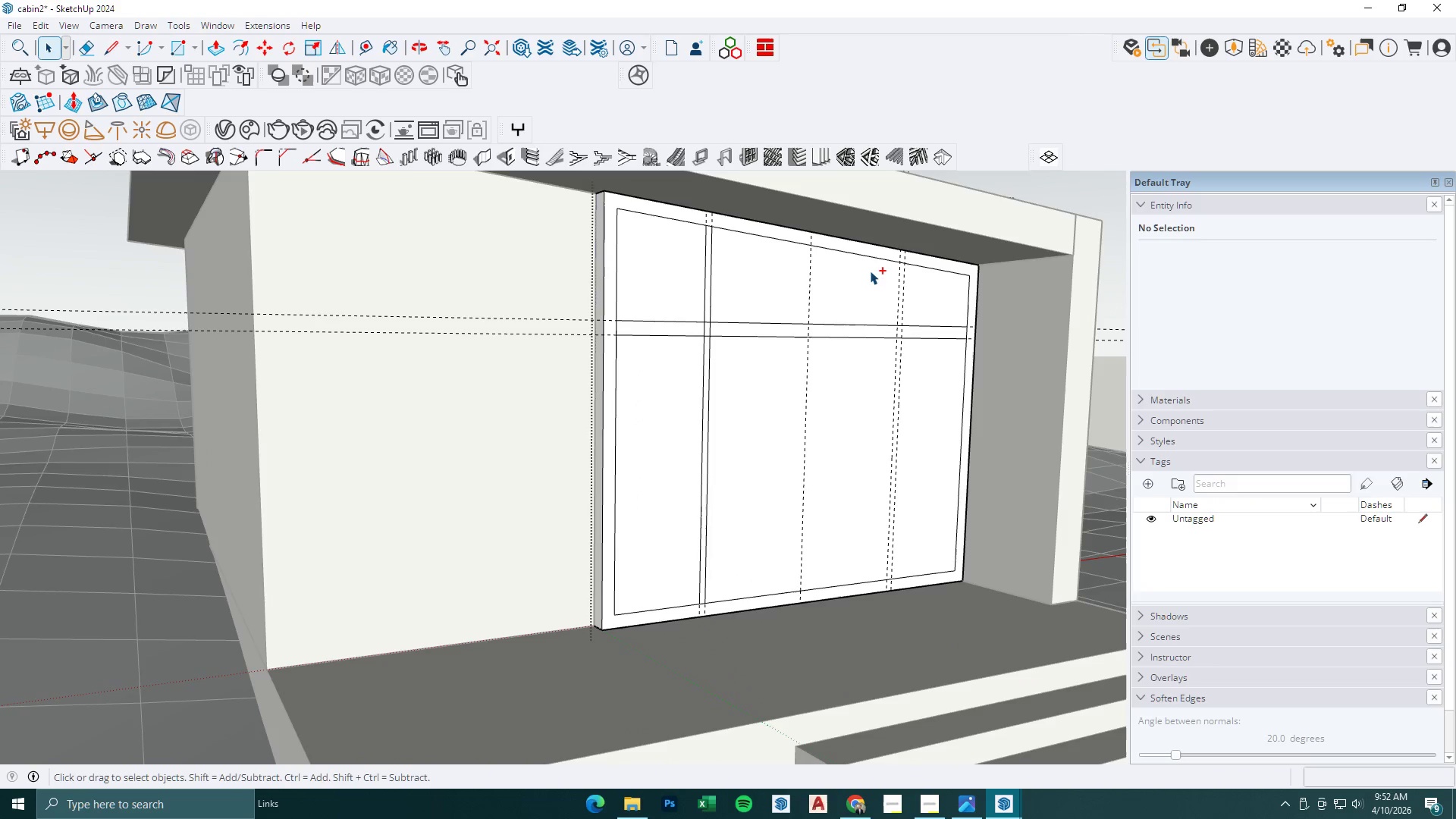 
key(Control+Z)
 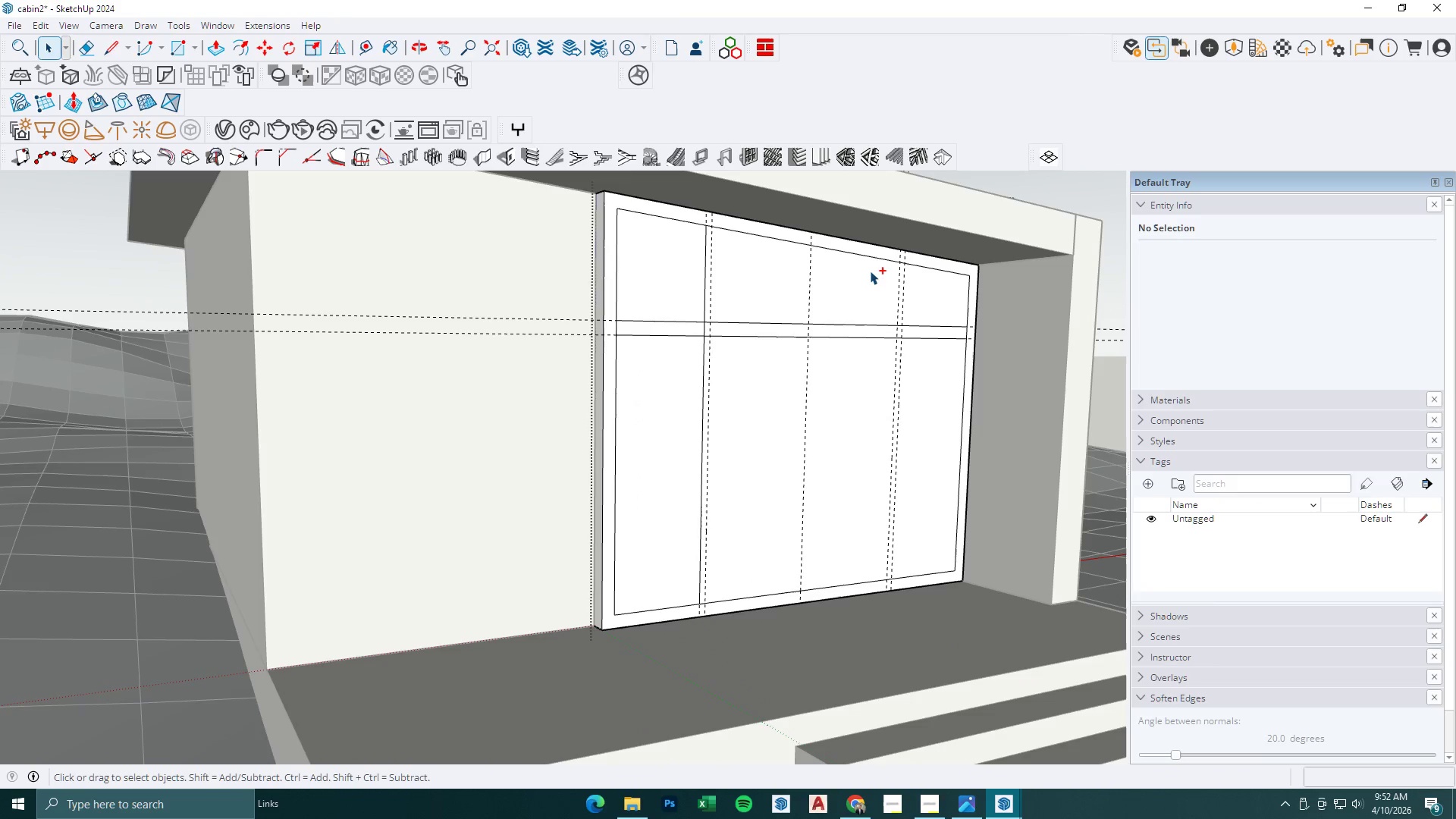 
scroll: coordinate [870, 272], scroll_direction: down, amount: 1.0
 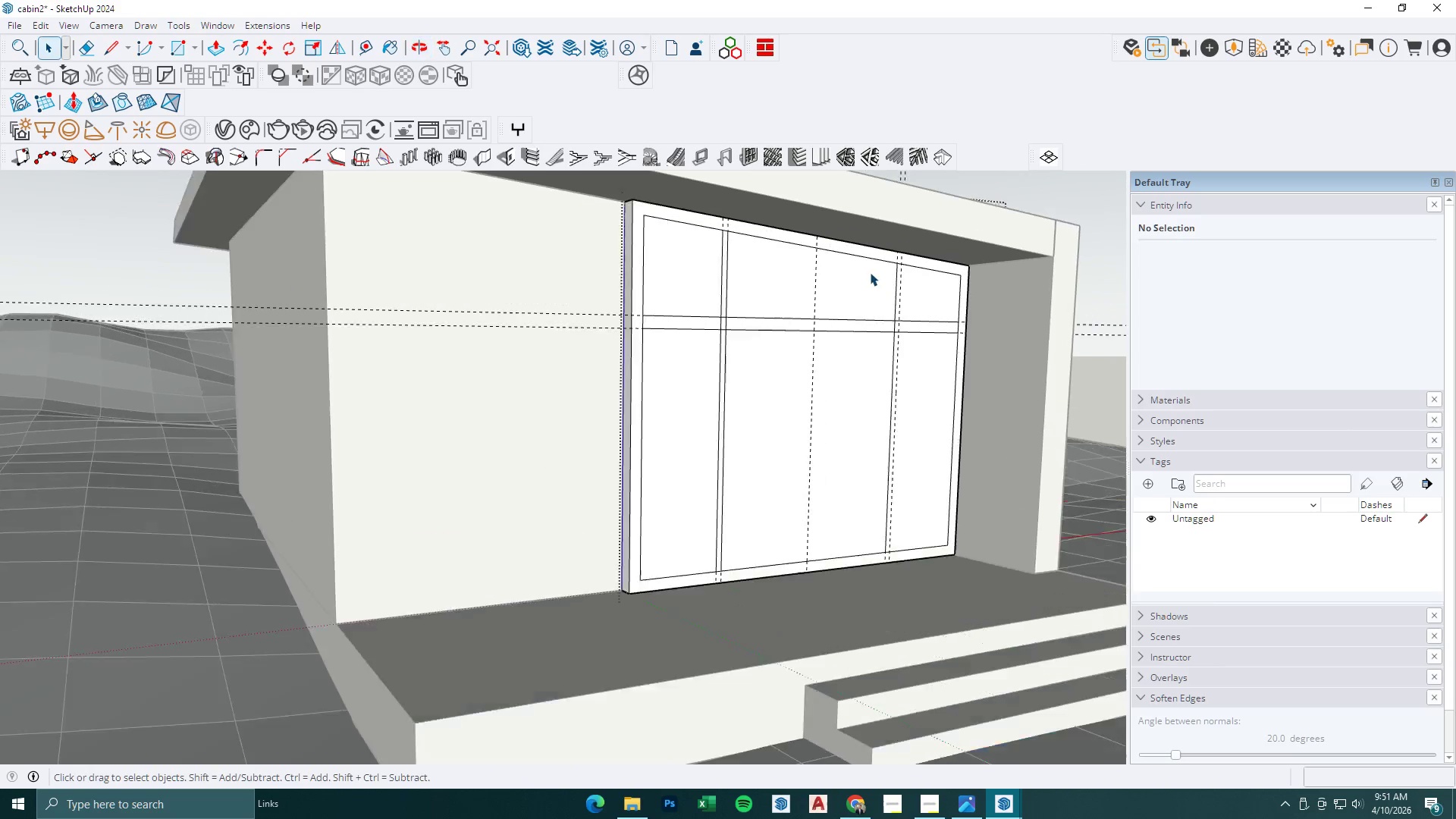 
key(Control+Z)
 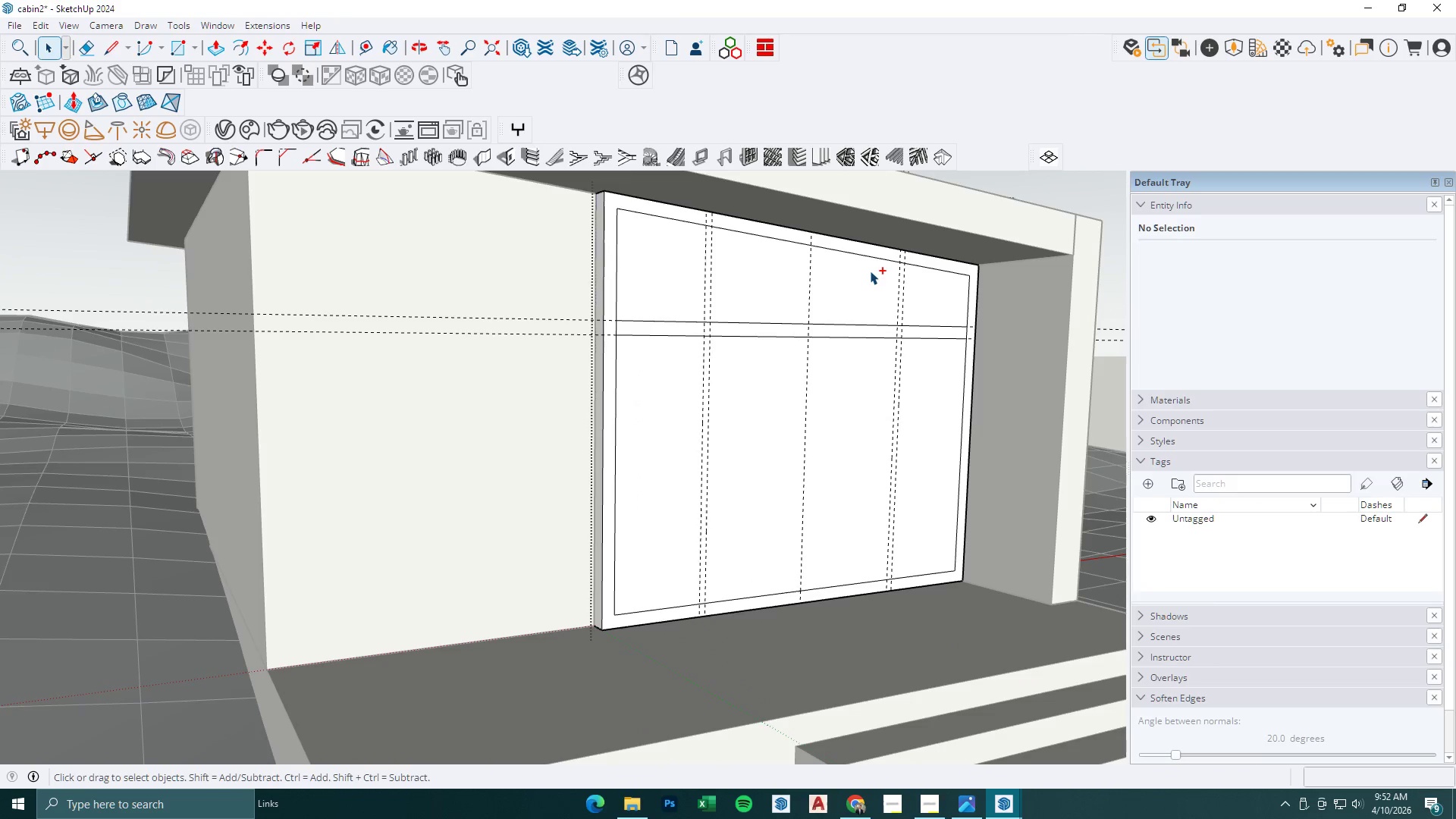 
key(Control+Z)
 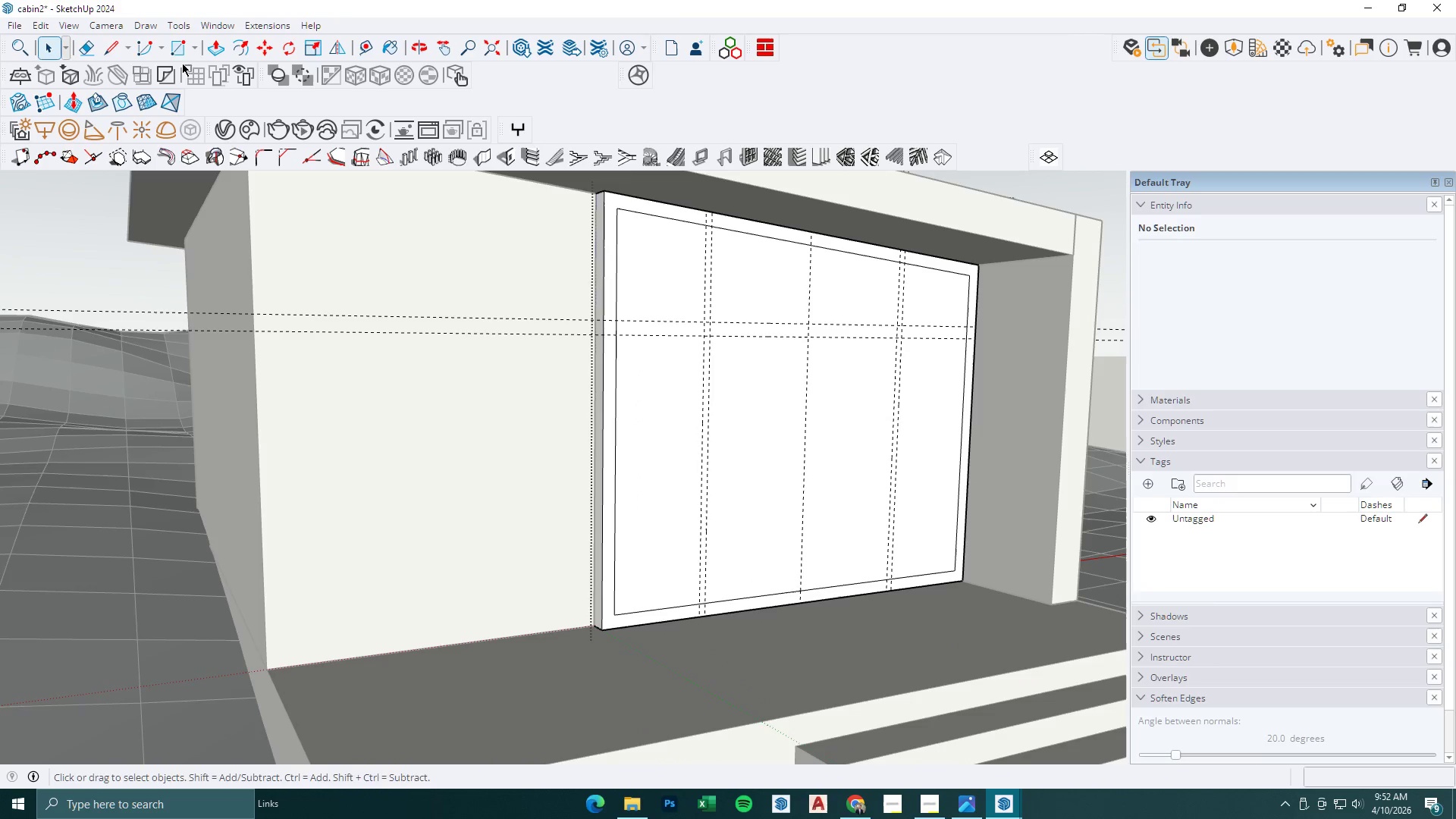 
left_click([244, 46])
 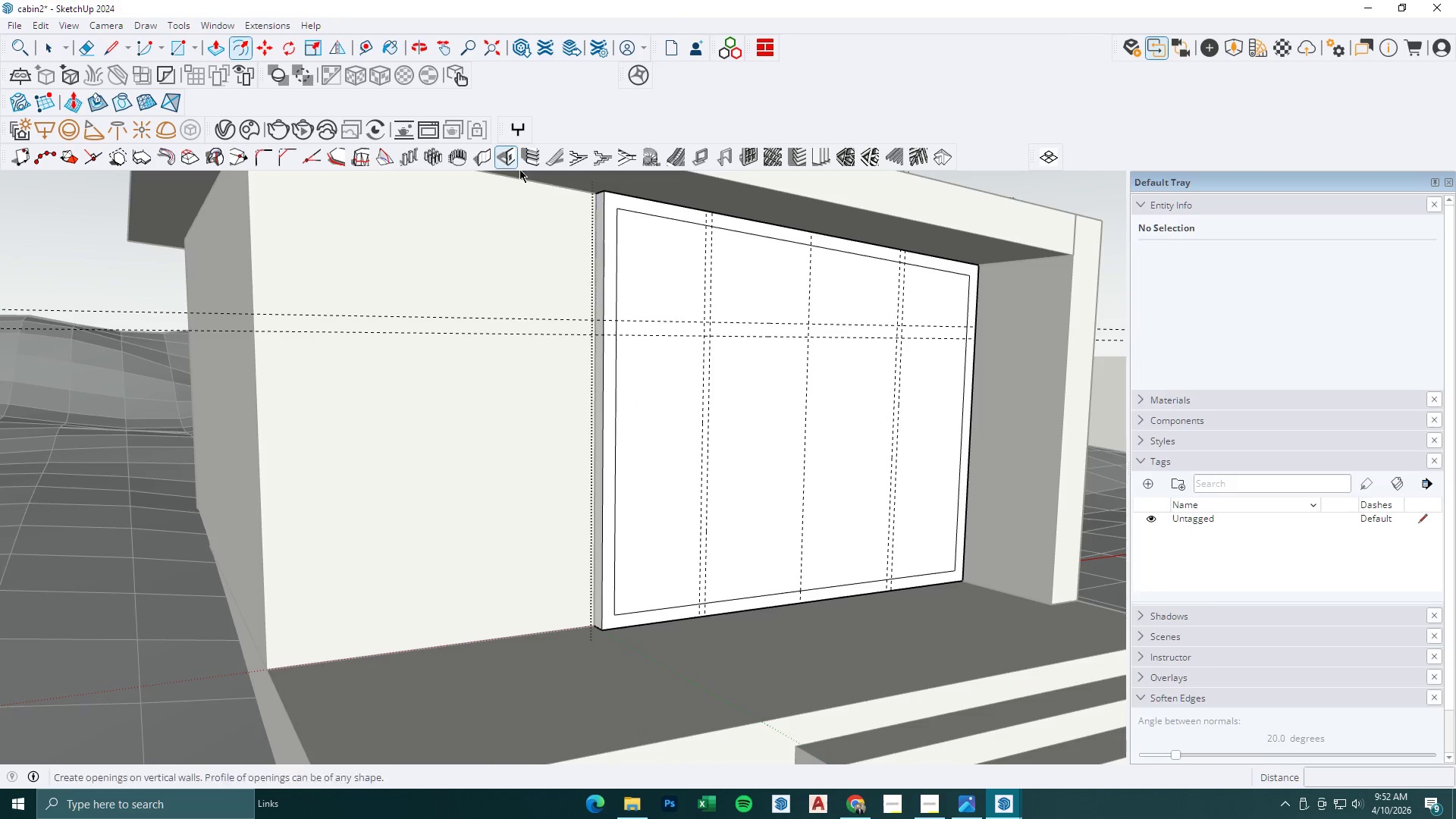 
scroll: coordinate [647, 198], scroll_direction: up, amount: 4.0
 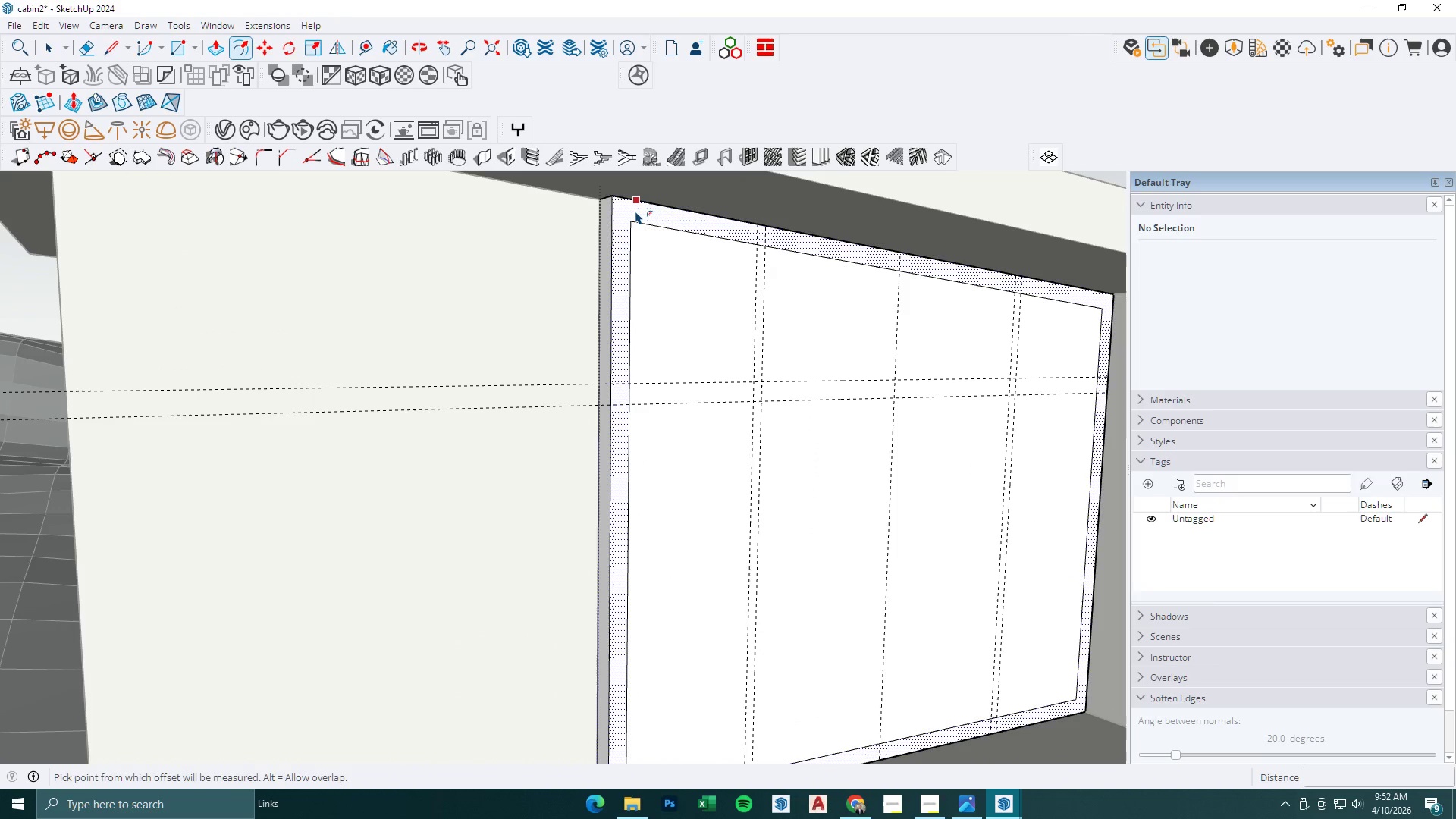 
left_click([635, 211])
 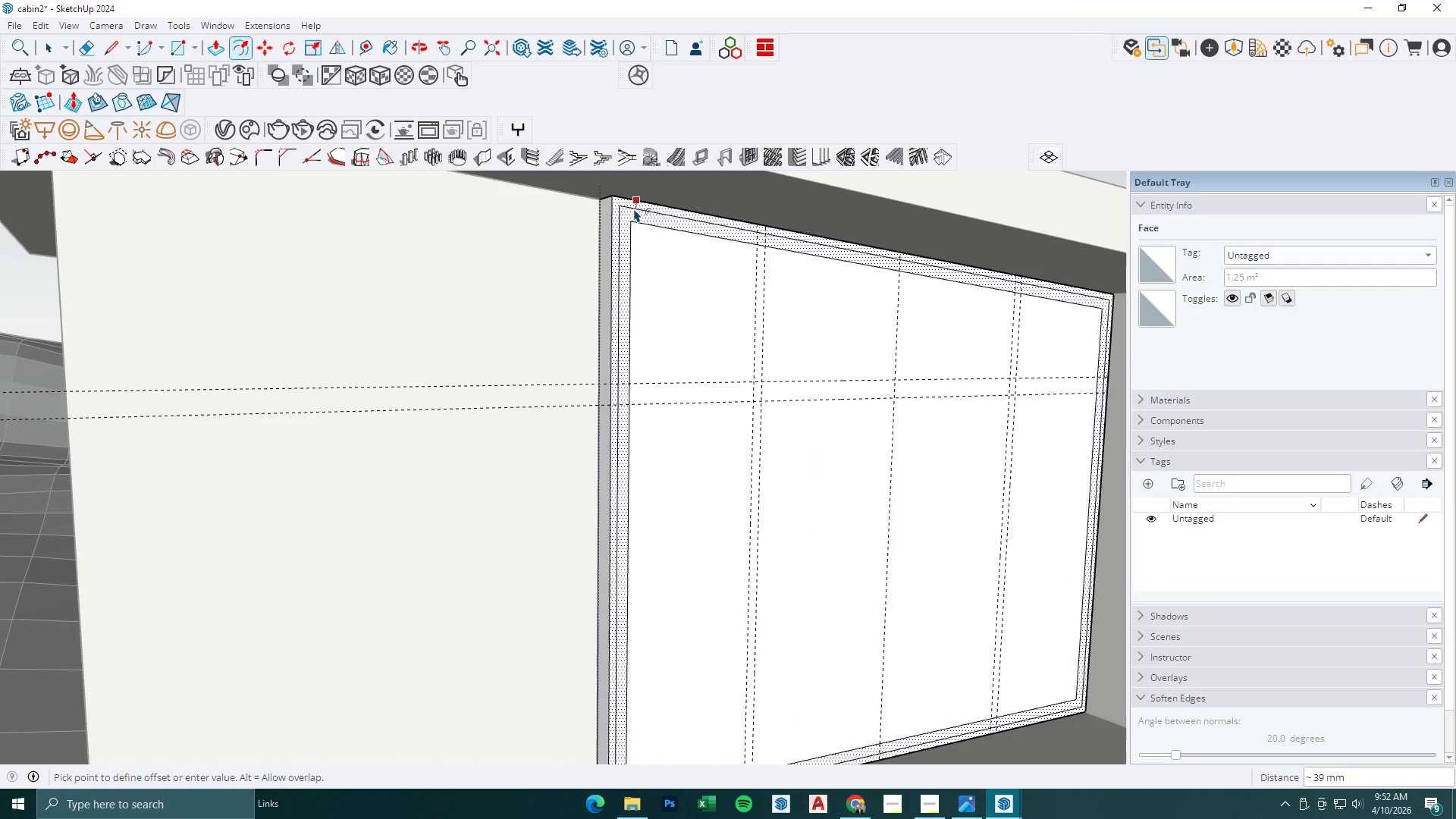 
key(Numpad5)
 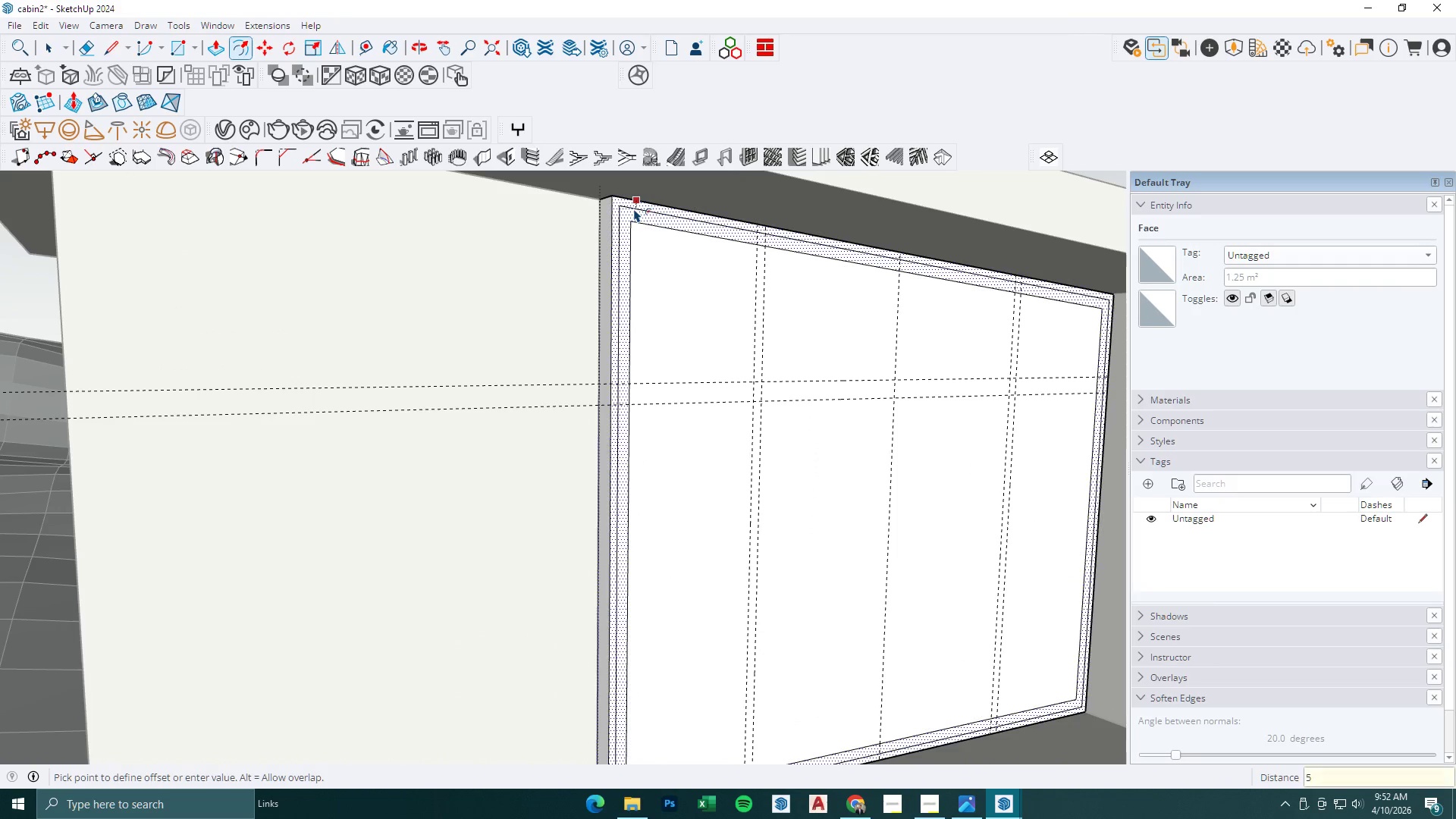 
key(Numpad0)
 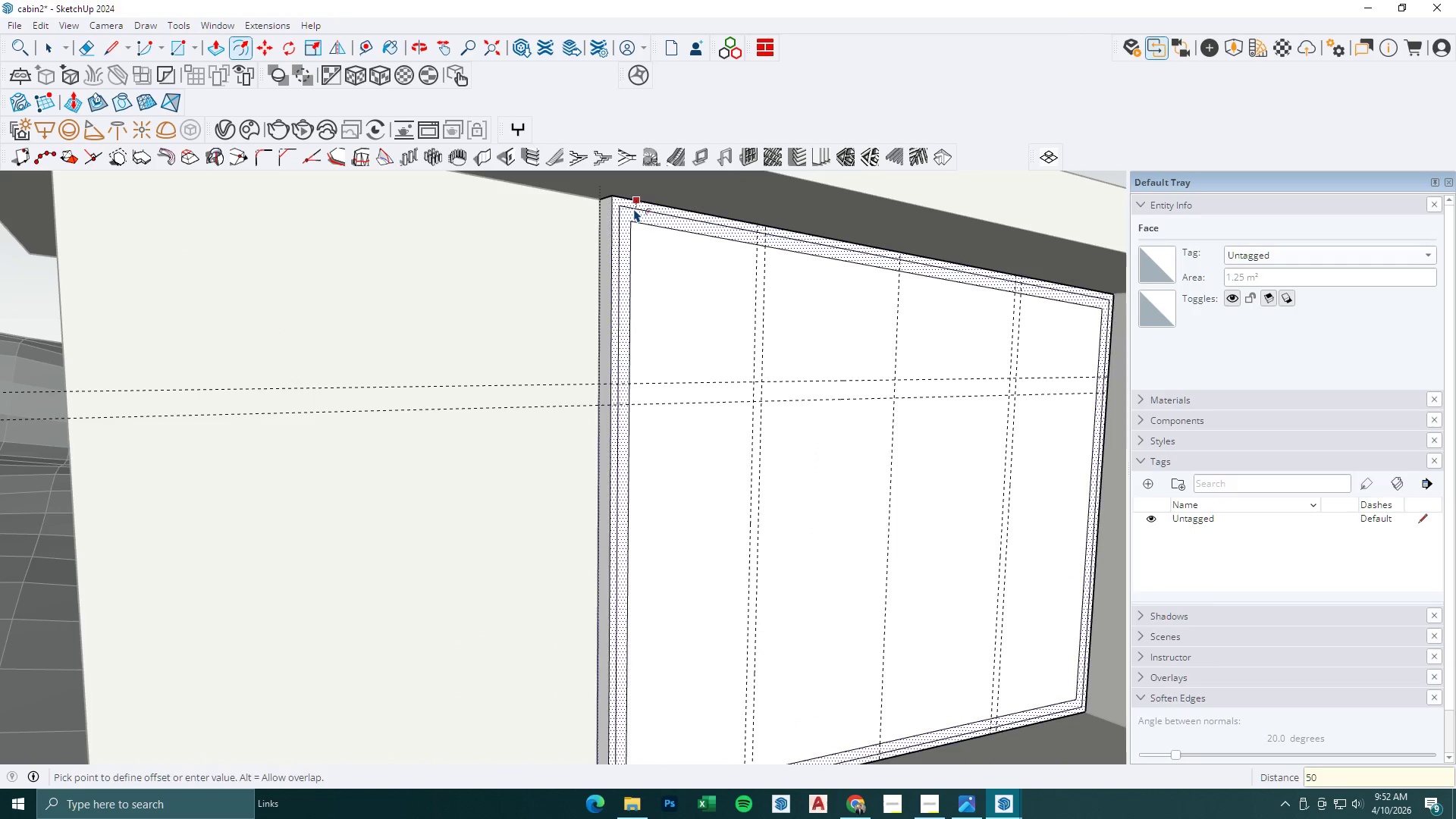 
key(NumpadEnter)
 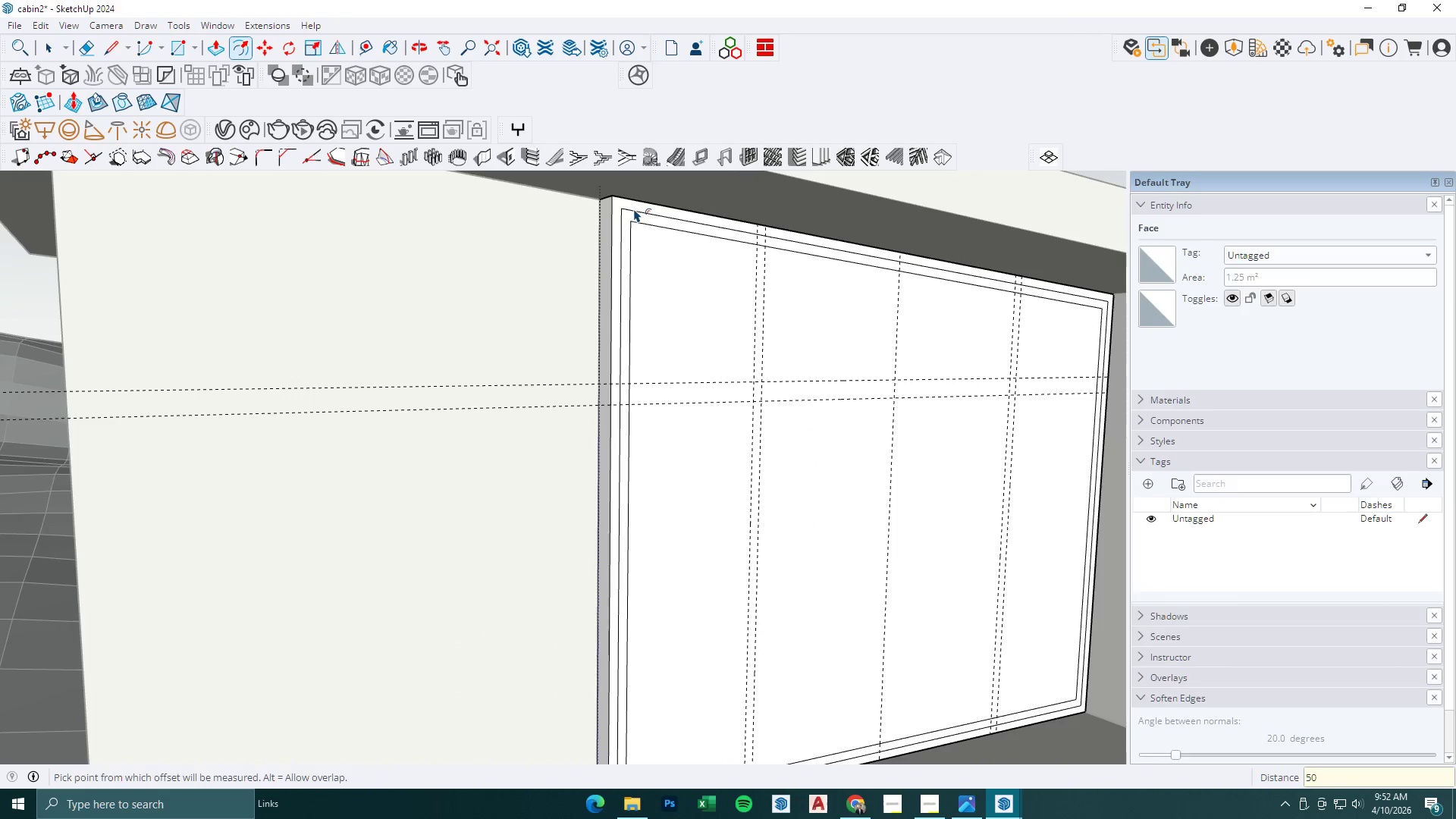 
key(E)
 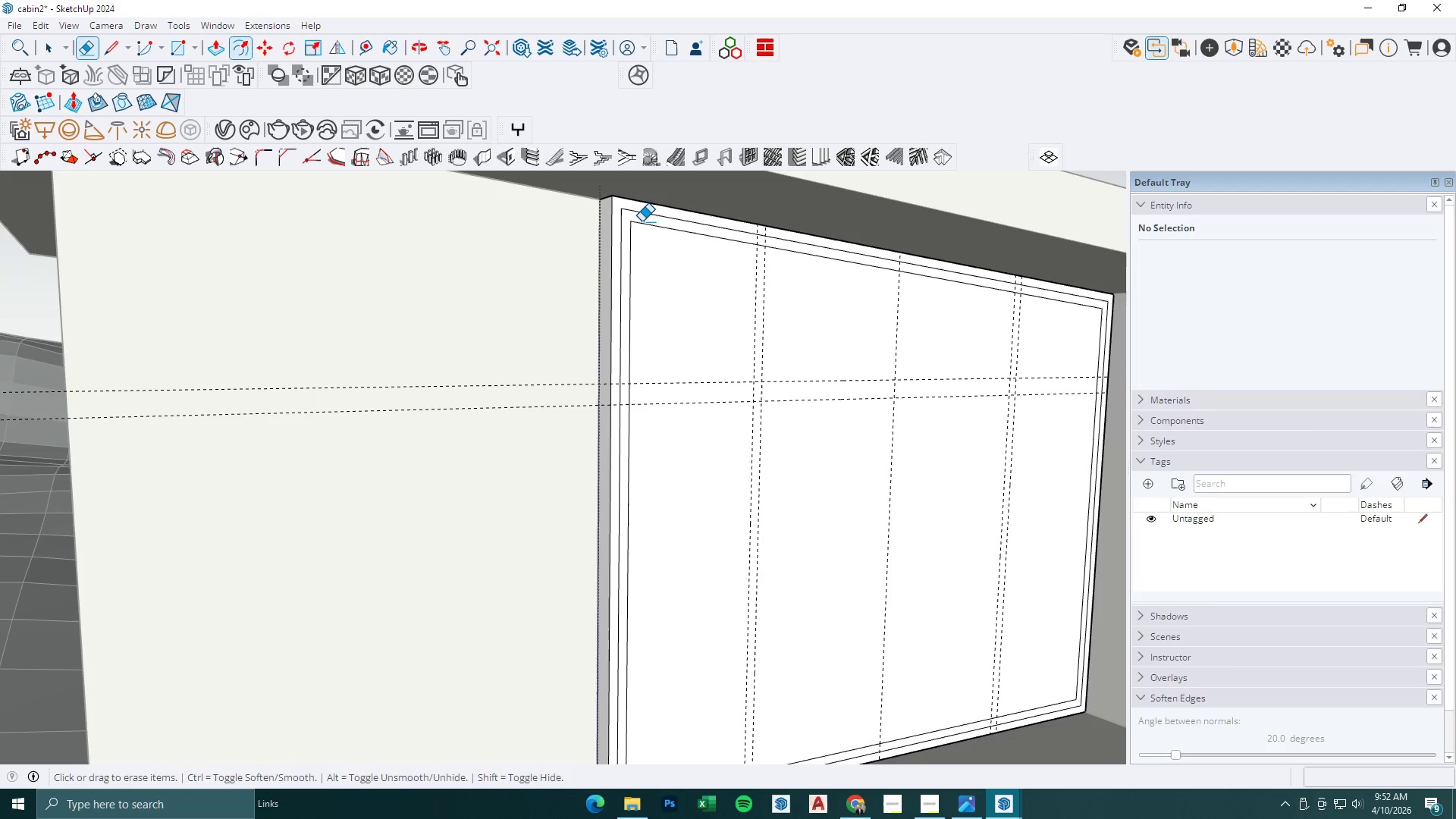 
left_click_drag(start_coordinate=[642, 223], to_coordinate=[633, 234])
 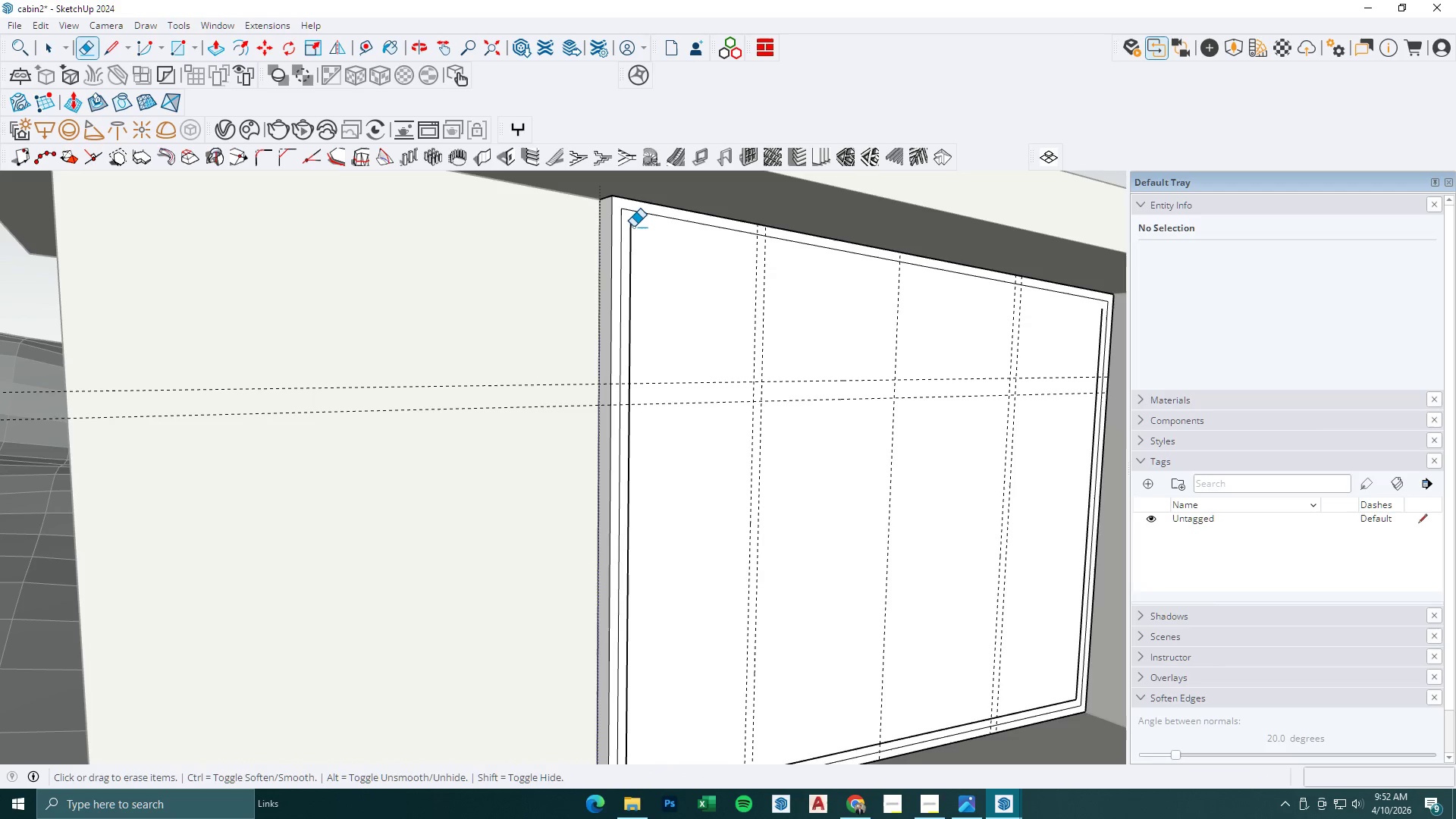 
left_click_drag(start_coordinate=[634, 227], to_coordinate=[639, 237])
 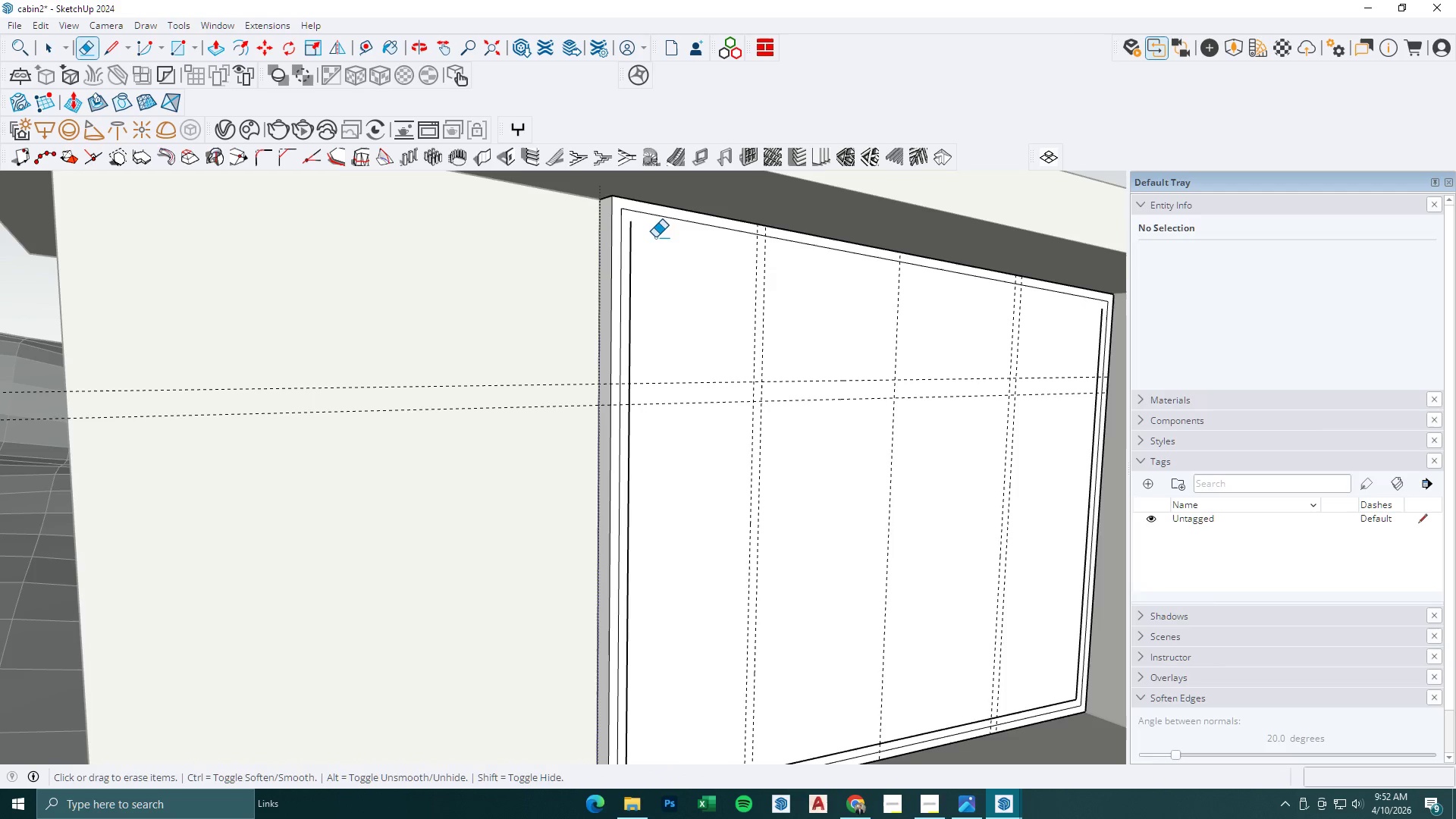 
scroll: coordinate [662, 252], scroll_direction: down, amount: 4.0
 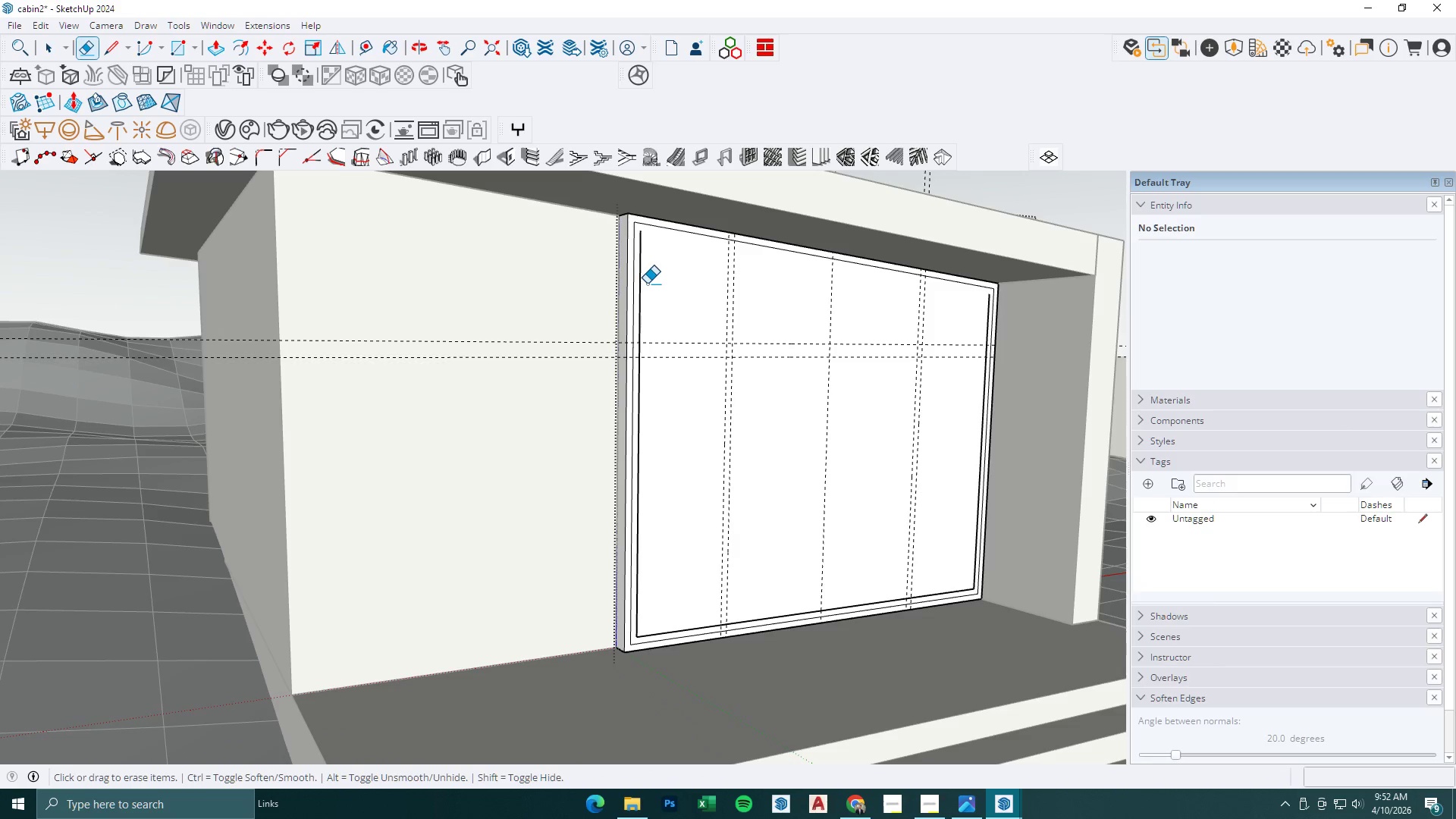 
left_click_drag(start_coordinate=[645, 284], to_coordinate=[641, 284])
 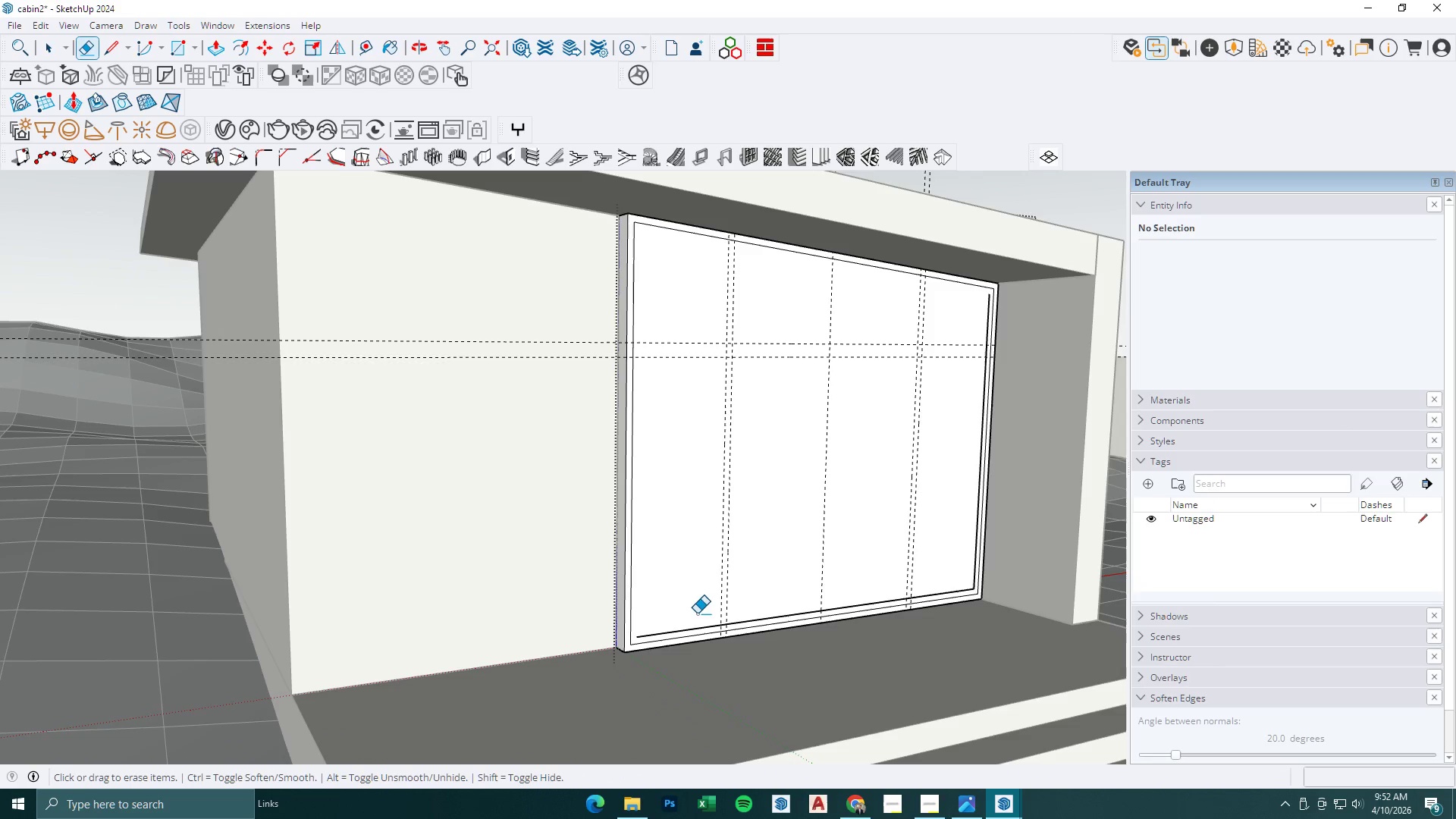 
left_click_drag(start_coordinate=[687, 620], to_coordinate=[686, 632])
 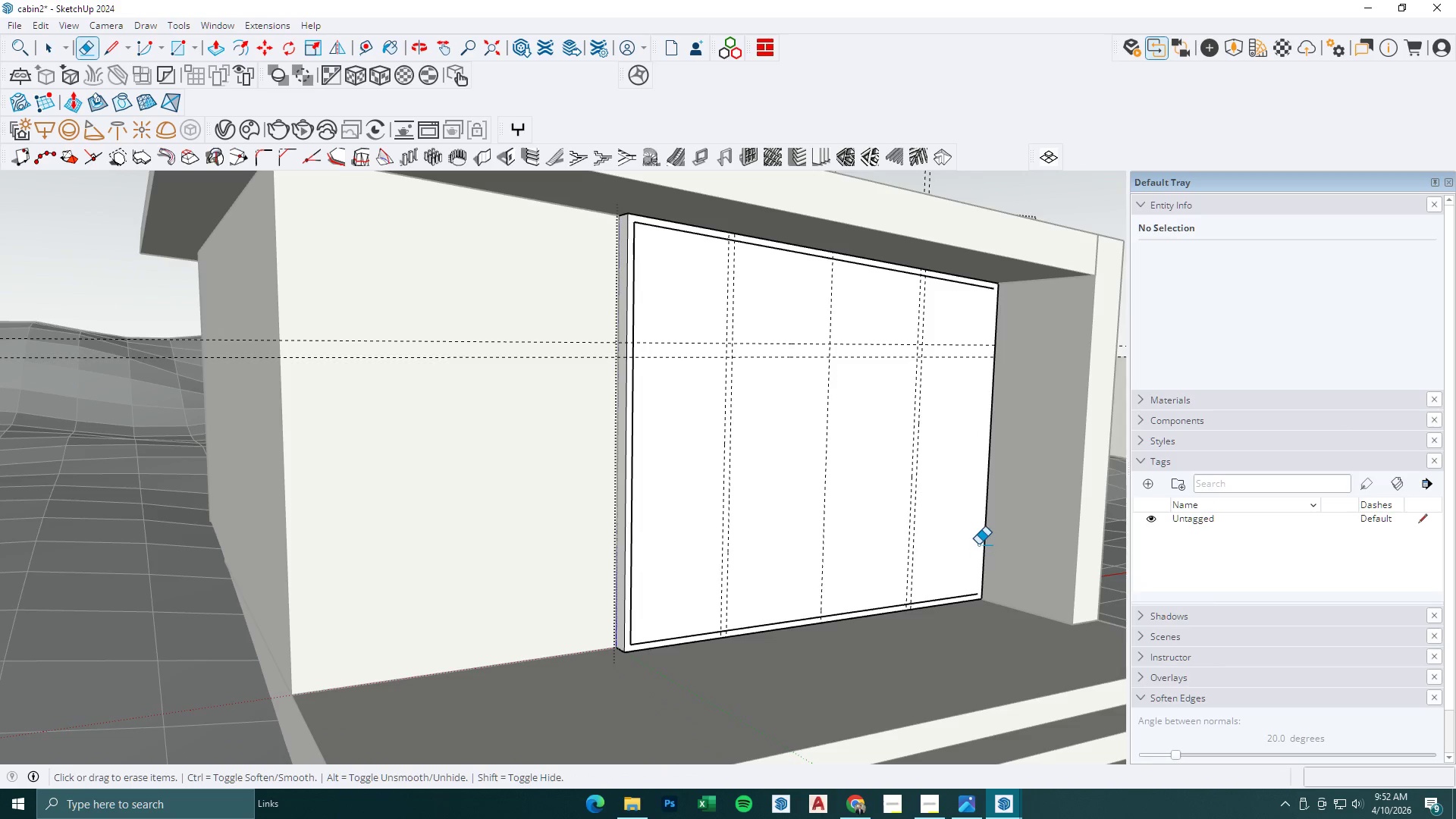 
key(Control+Z)
 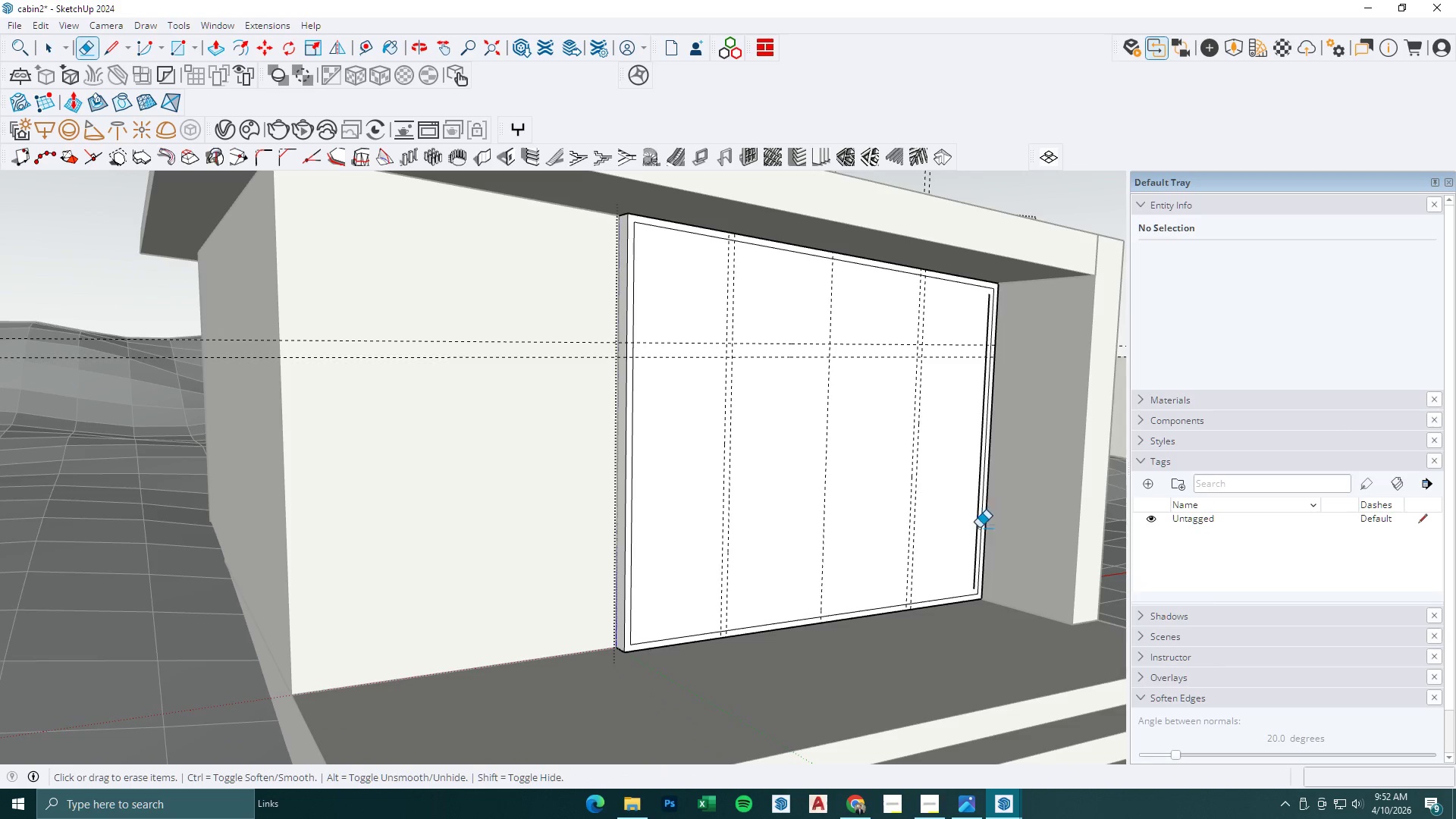 
left_click([979, 528])
 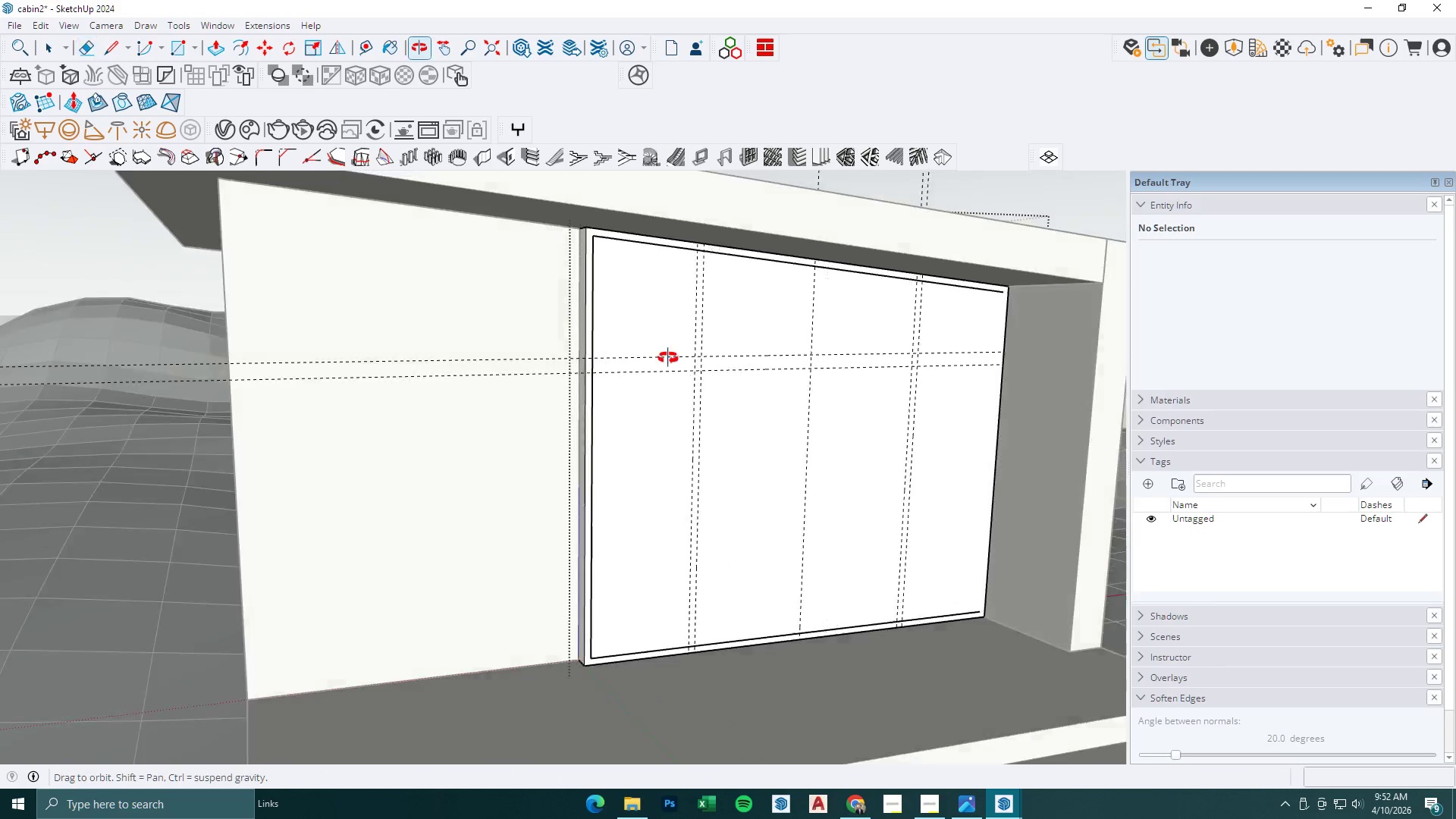 
key(E)
 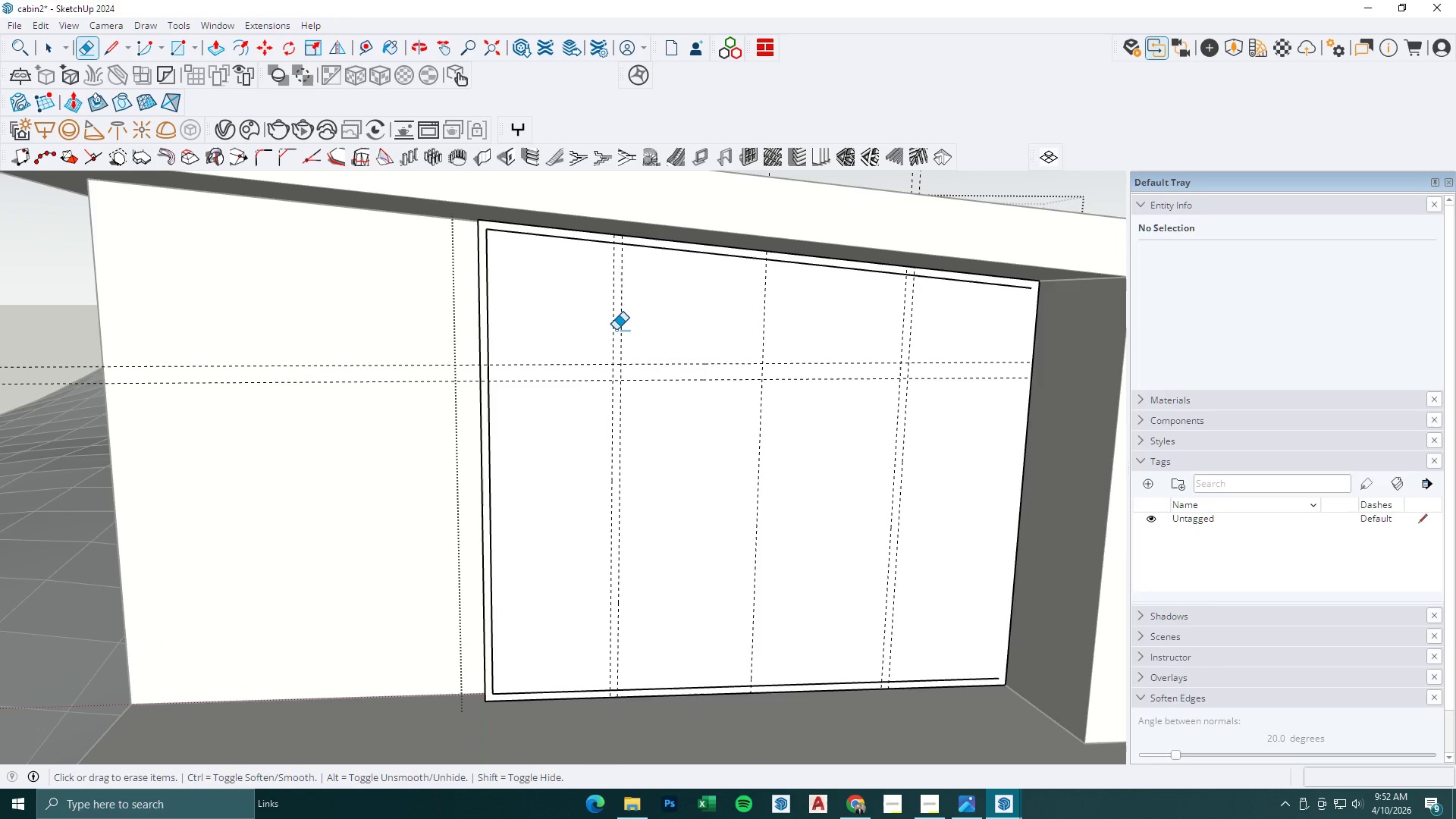 
left_click_drag(start_coordinate=[614, 330], to_coordinate=[607, 330])
 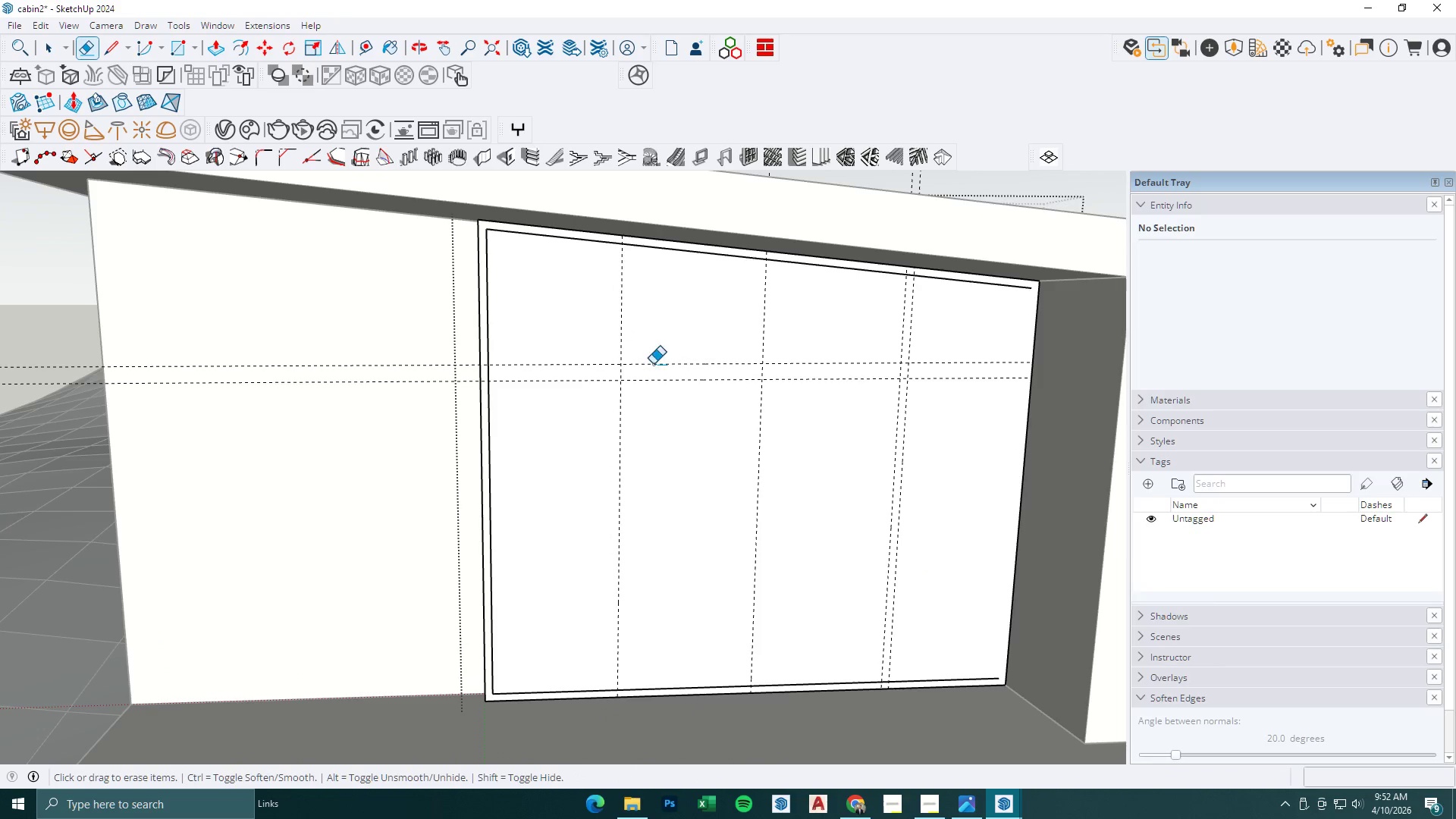 
scroll: coordinate [638, 337], scroll_direction: up, amount: 1.0
 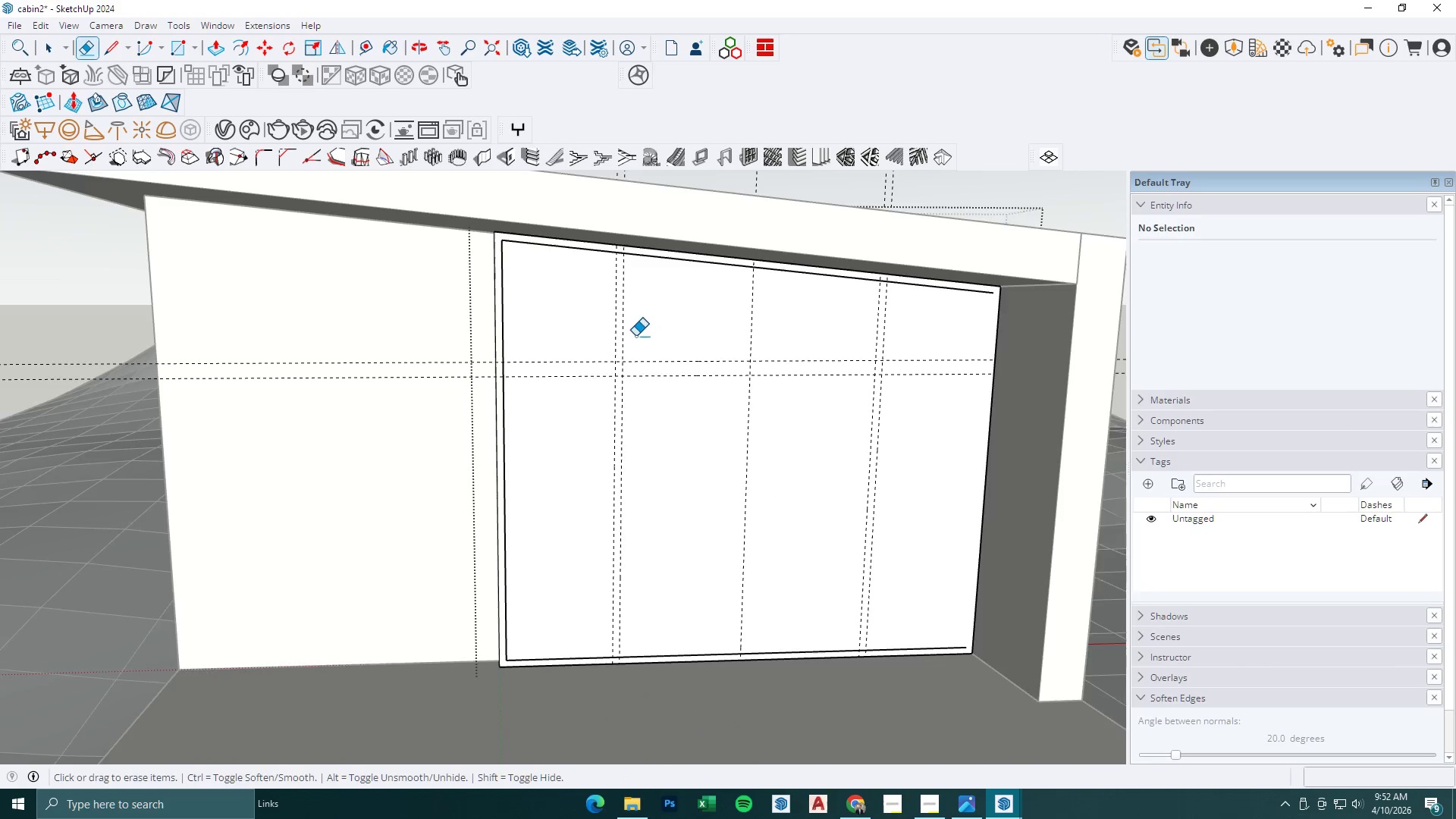 
type(tet)
 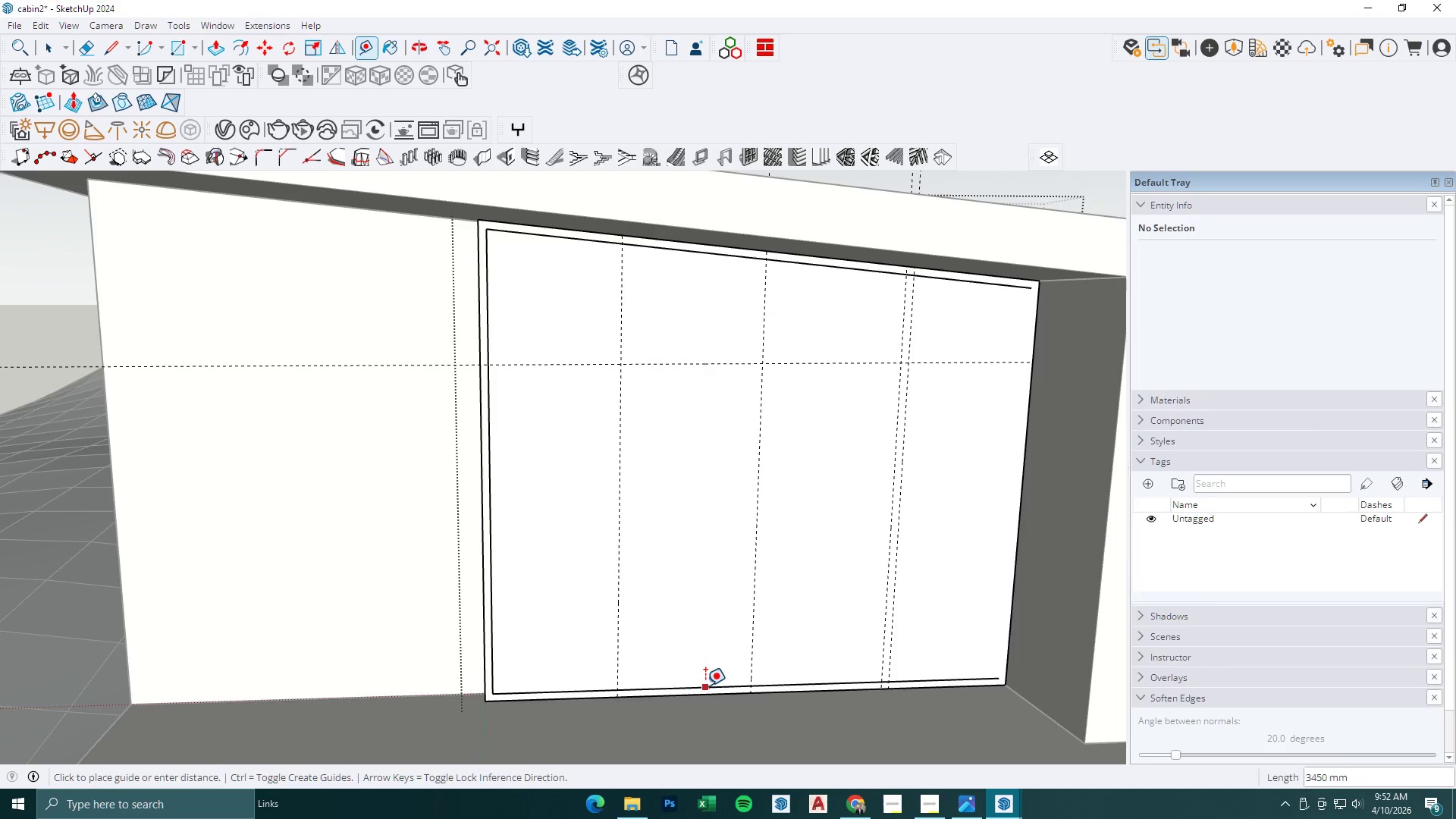 
left_click_drag(start_coordinate=[683, 377], to_coordinate=[682, 391])
 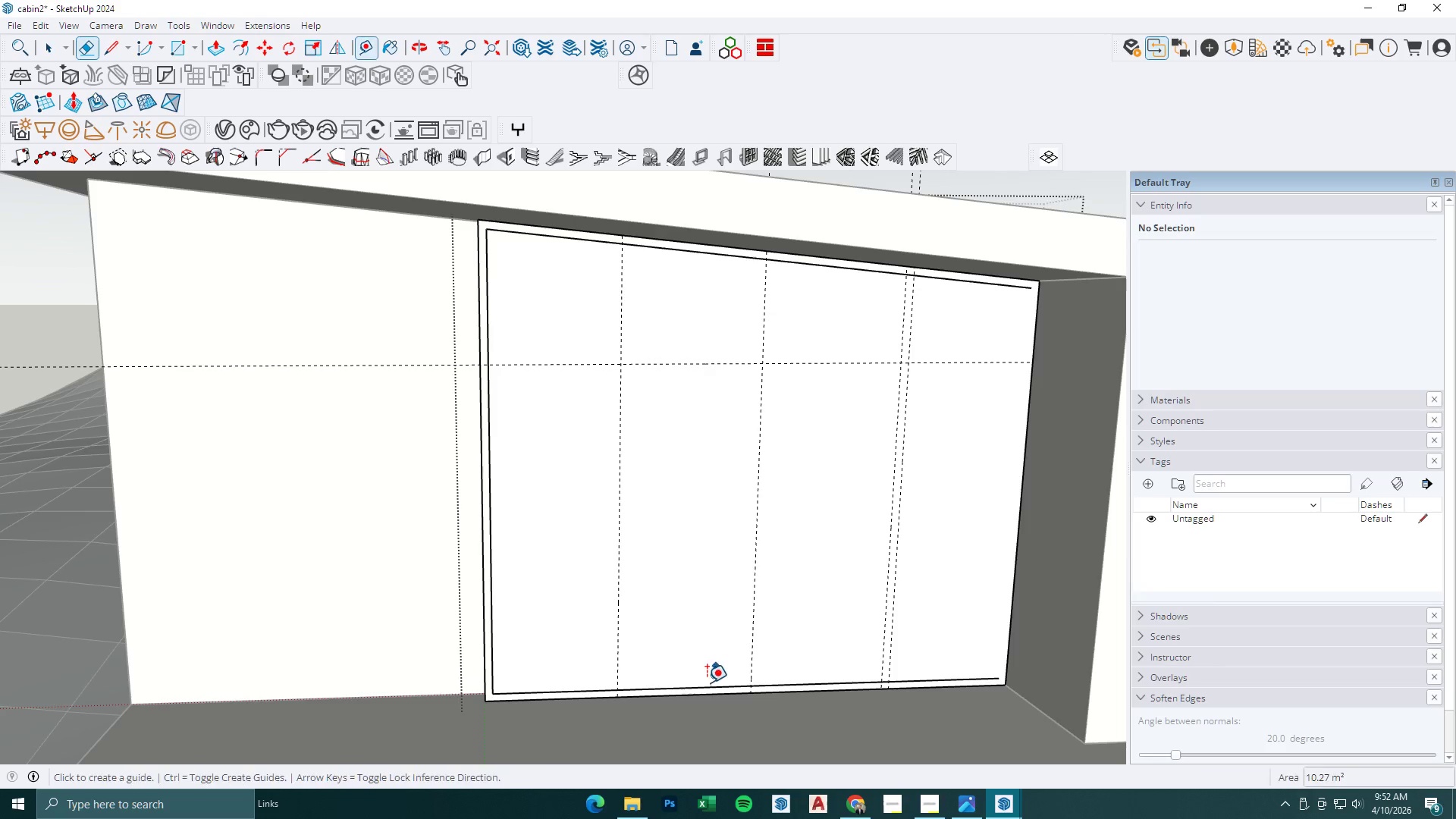 
left_click([705, 686])
 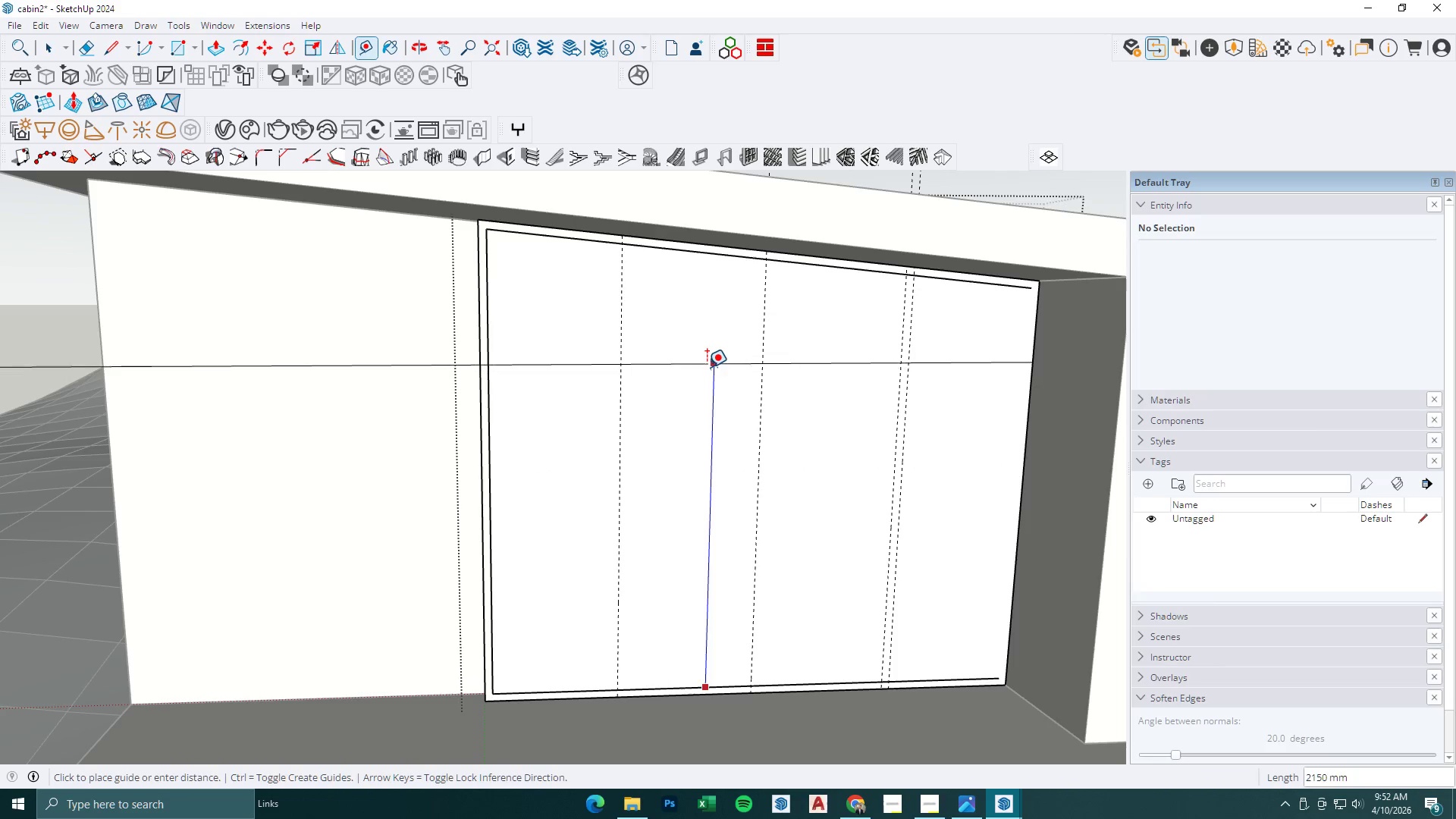 
key(Escape)
 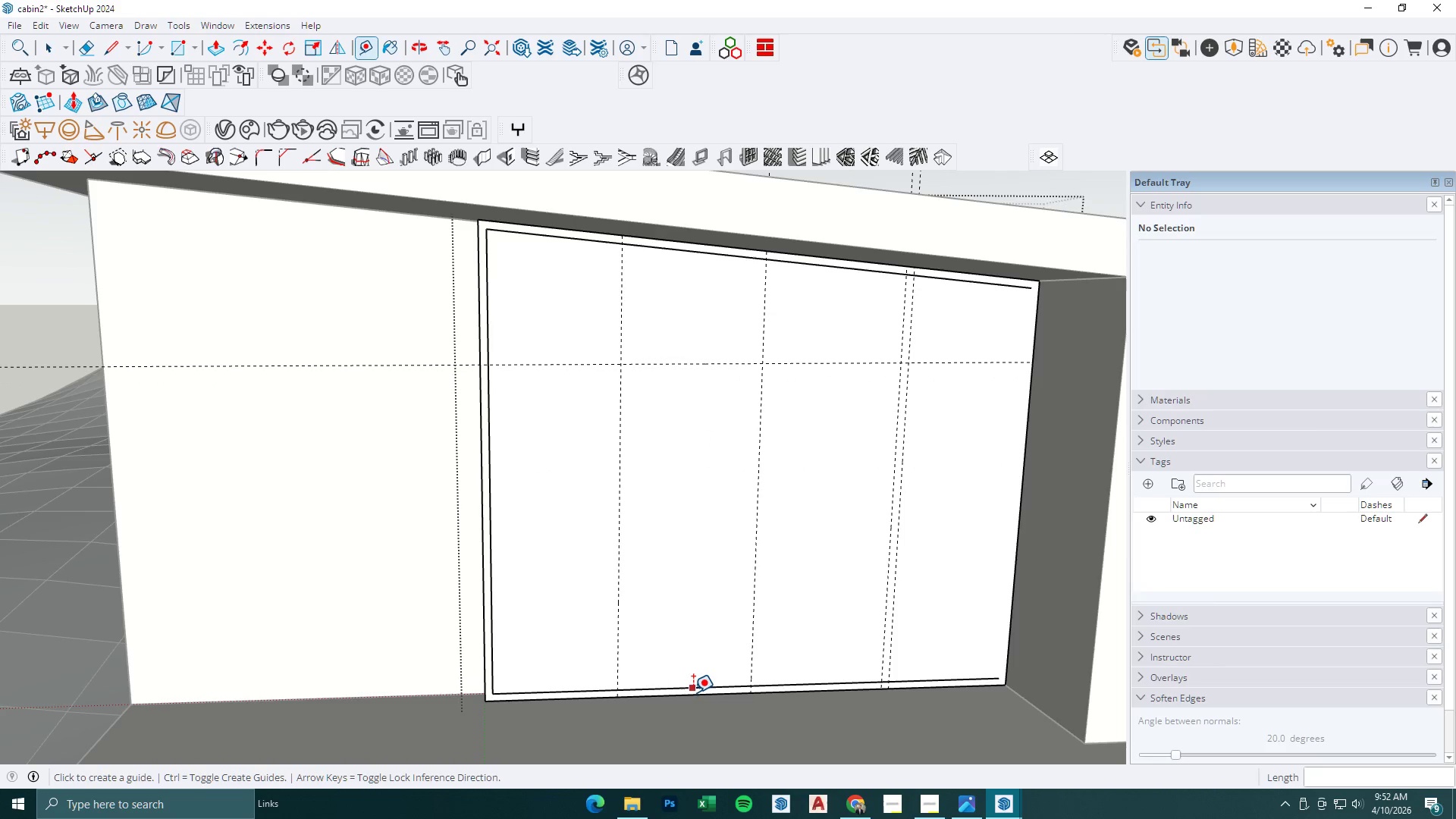 
left_click([693, 696])
 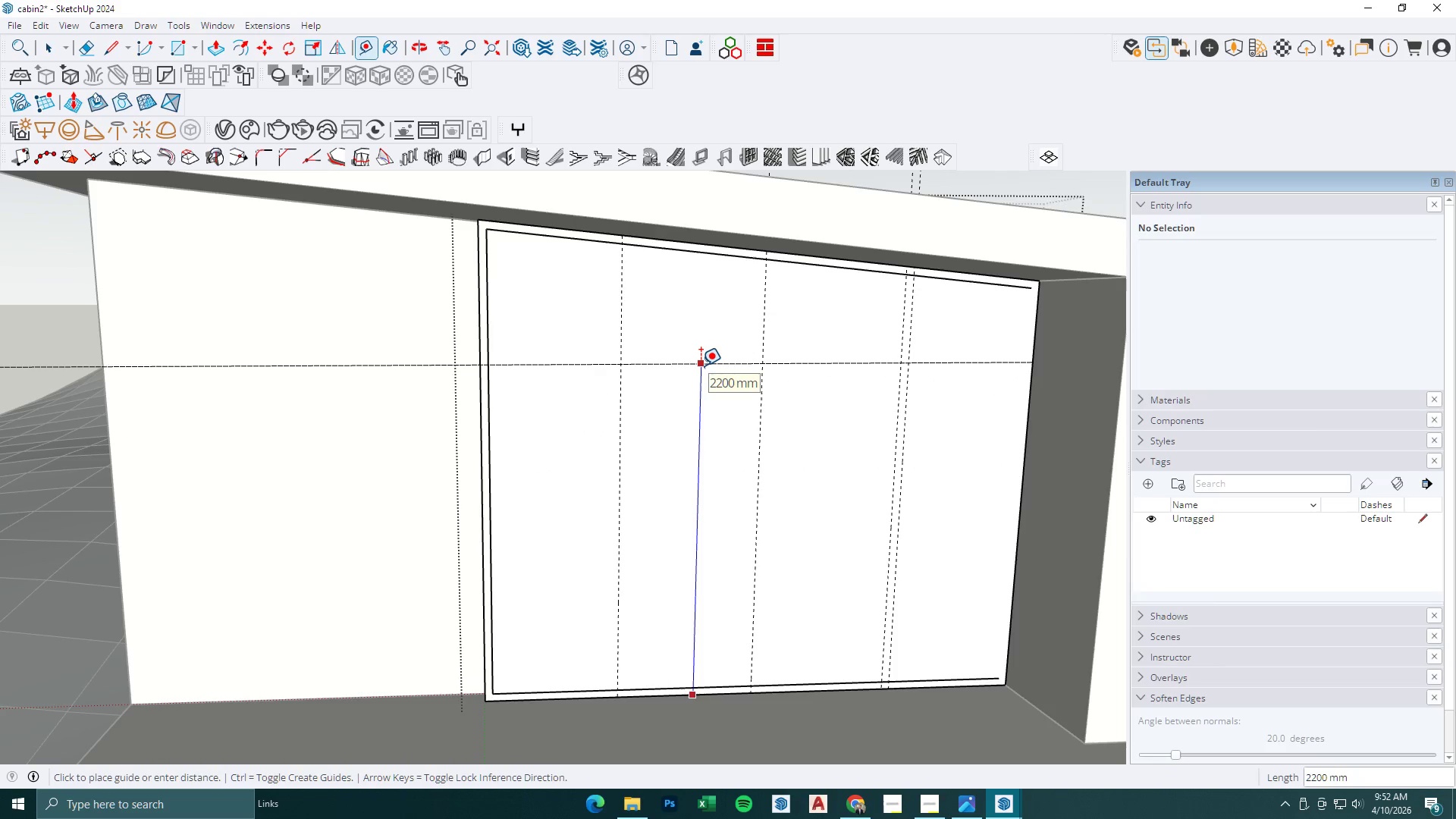 
key(Escape)
 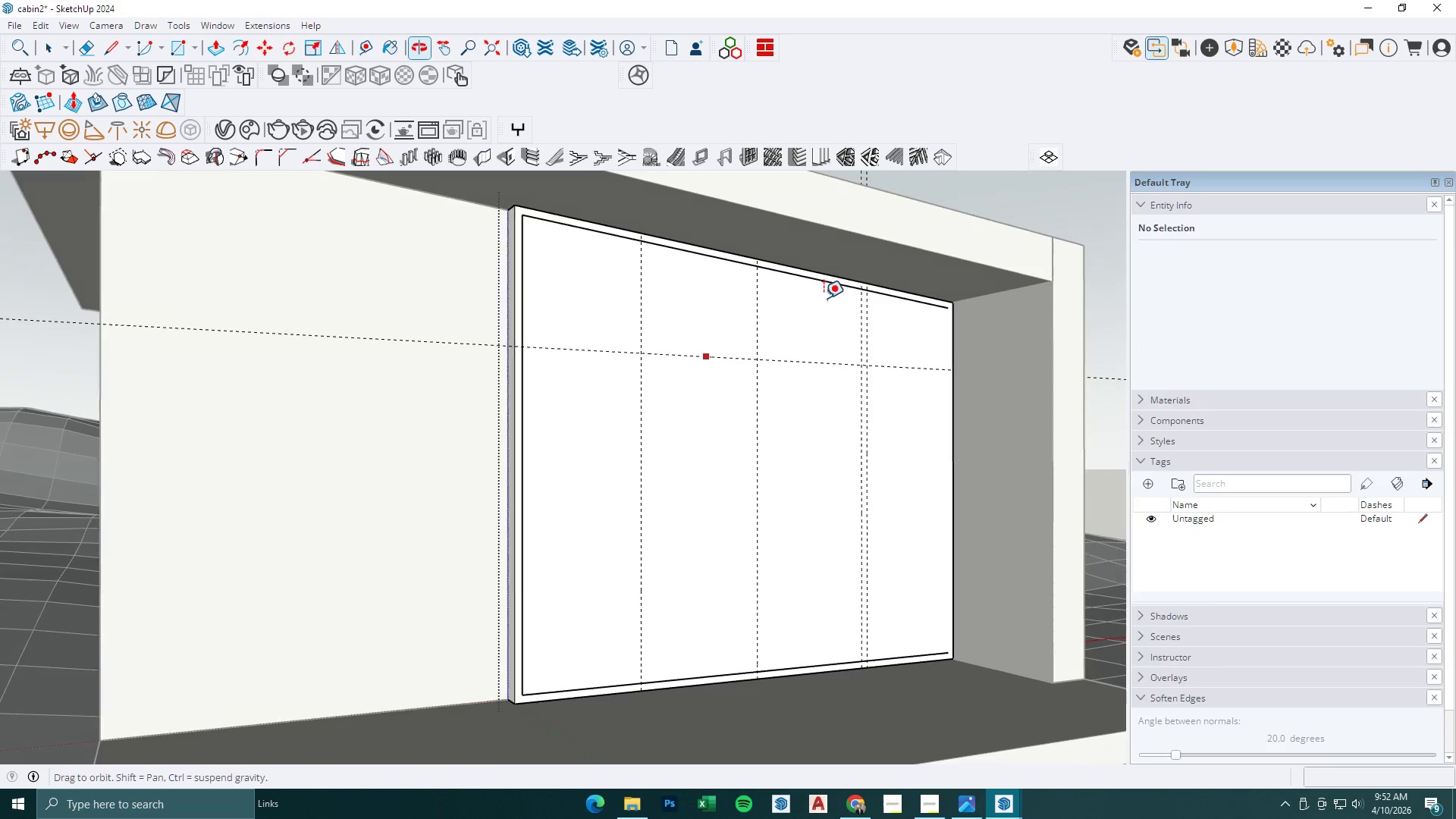 
type(et)
 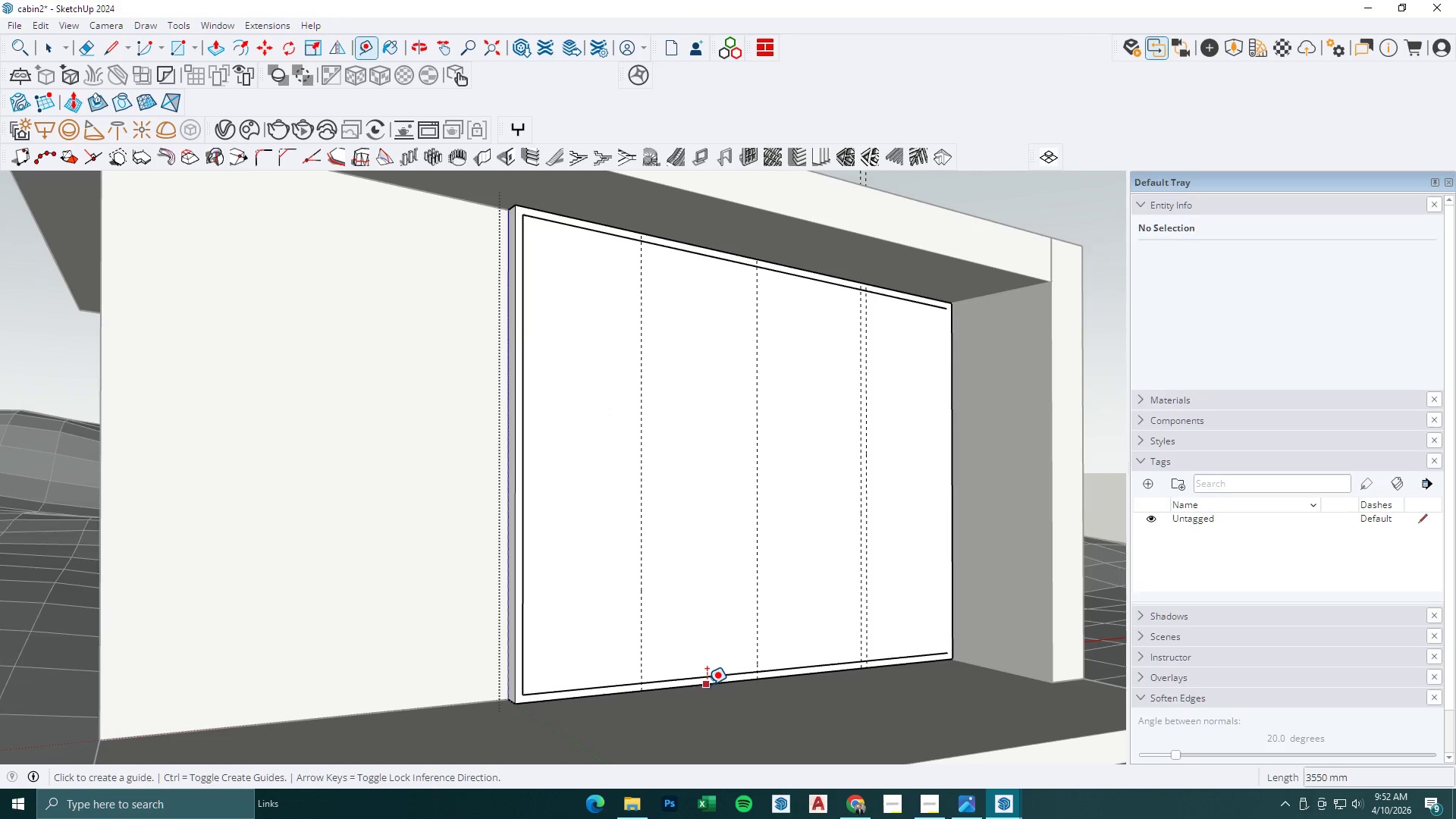 
left_click_drag(start_coordinate=[704, 341], to_coordinate=[709, 395])
 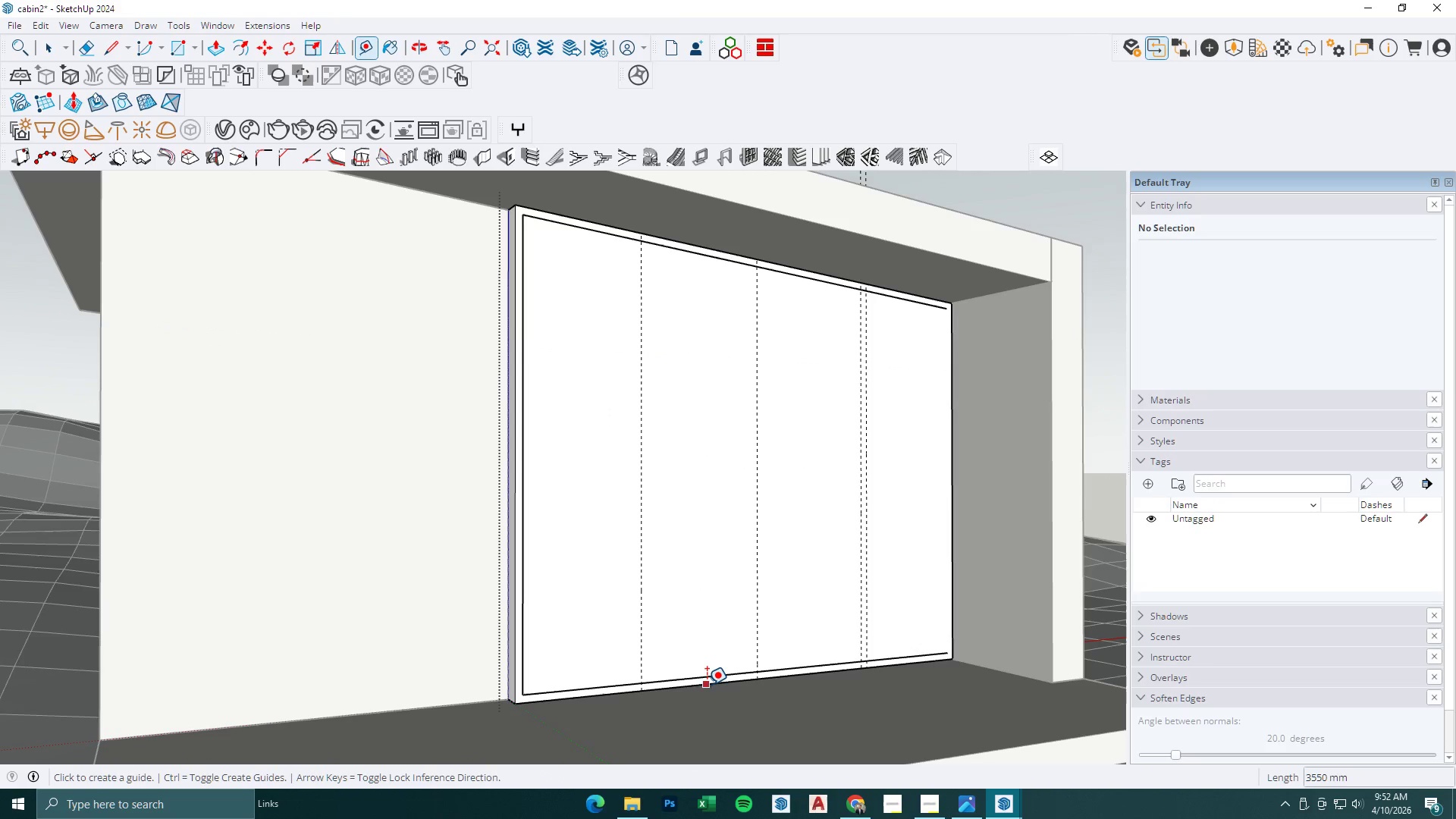 
left_click([707, 685])
 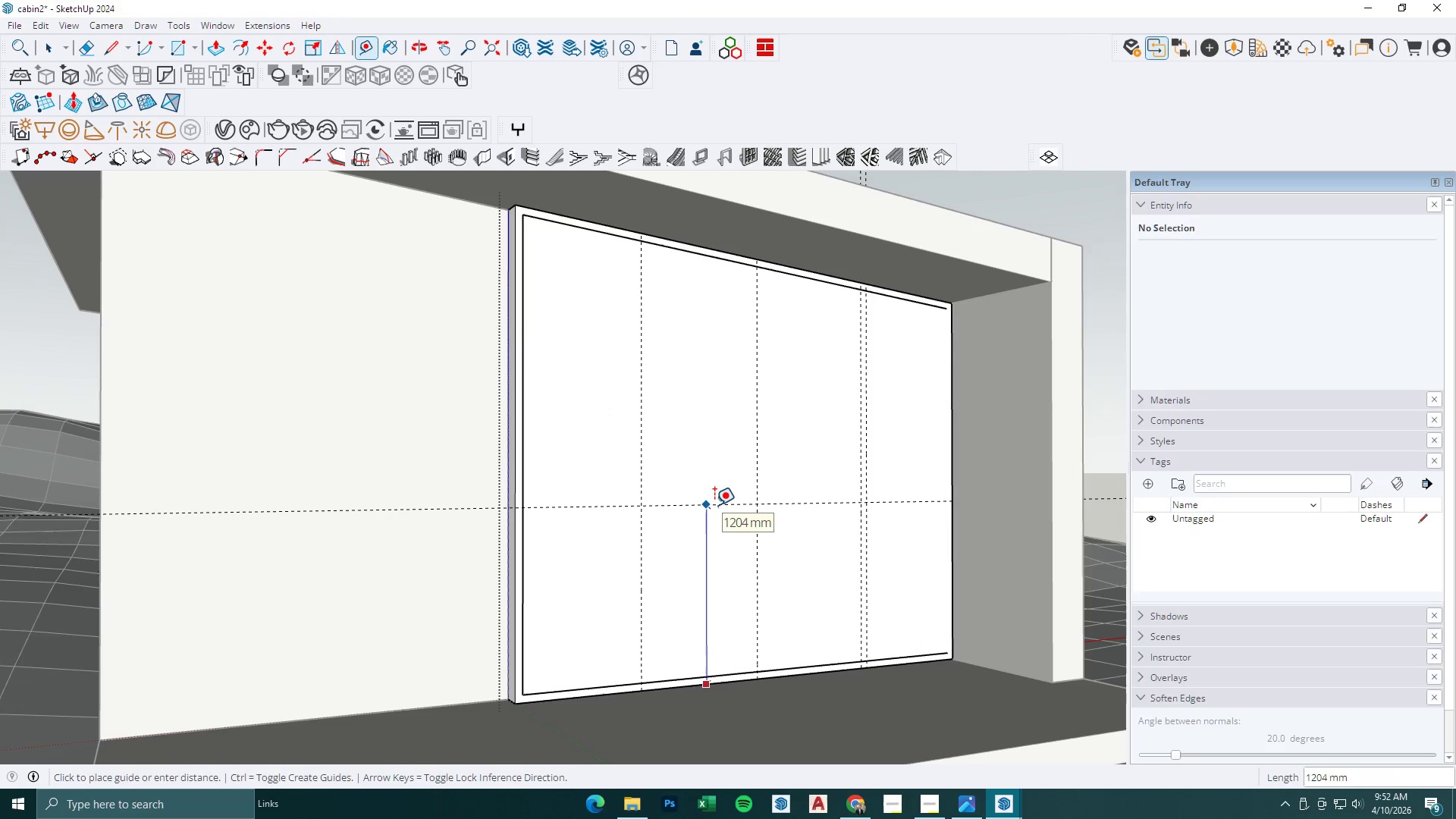 
key(Numpad2)
 